 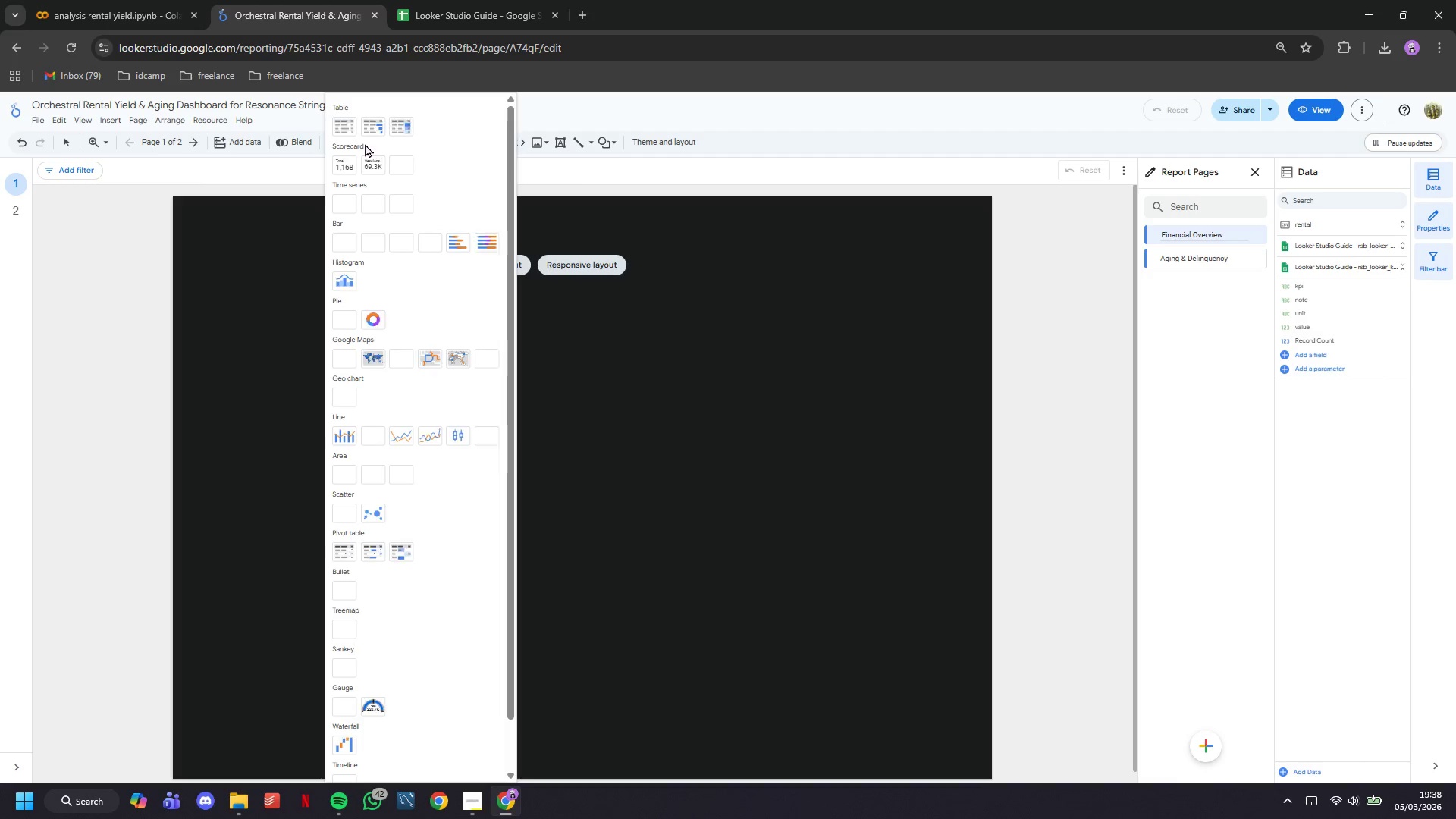 
left_click([220, 177])
 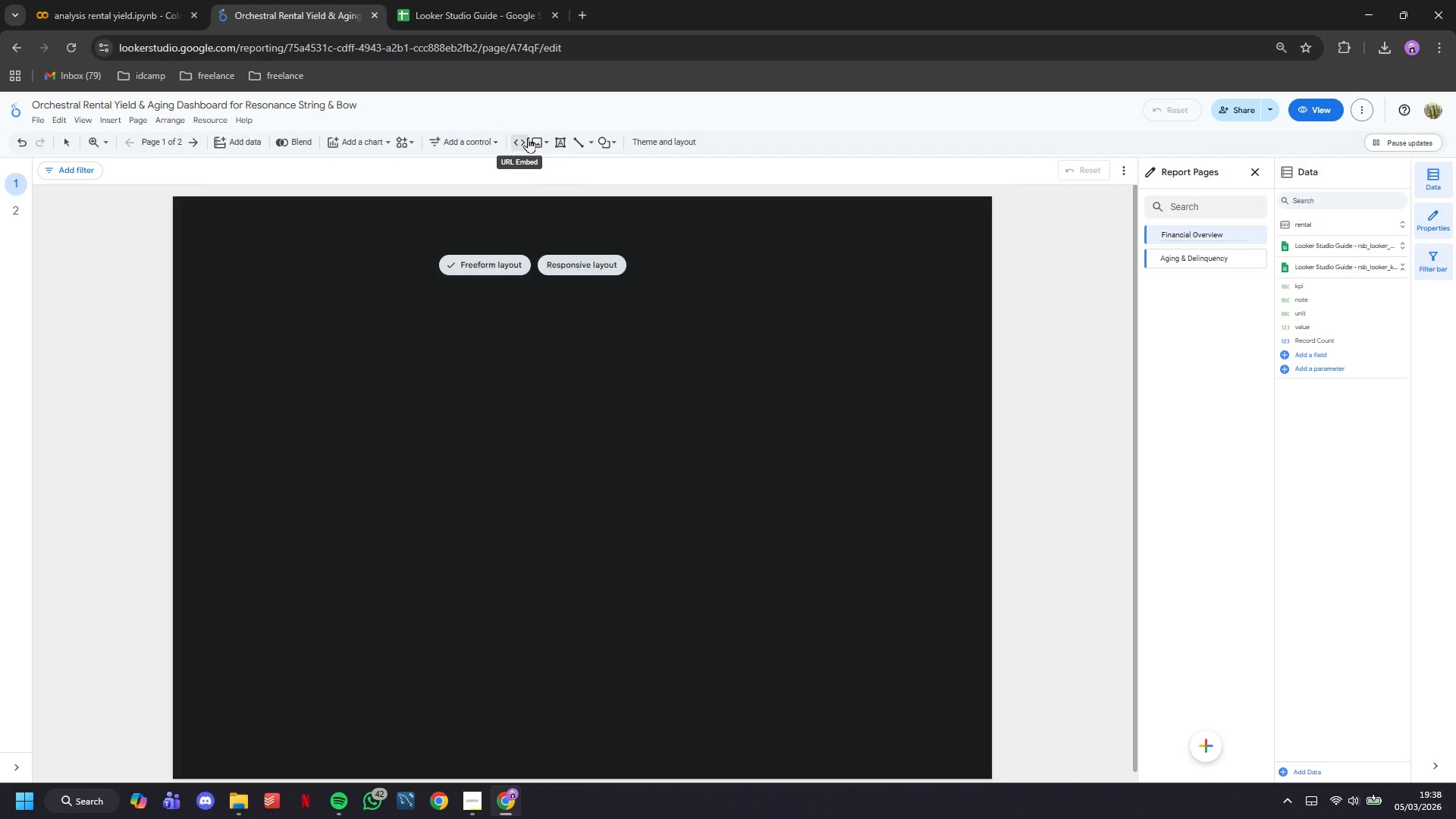 
wait(8.01)
 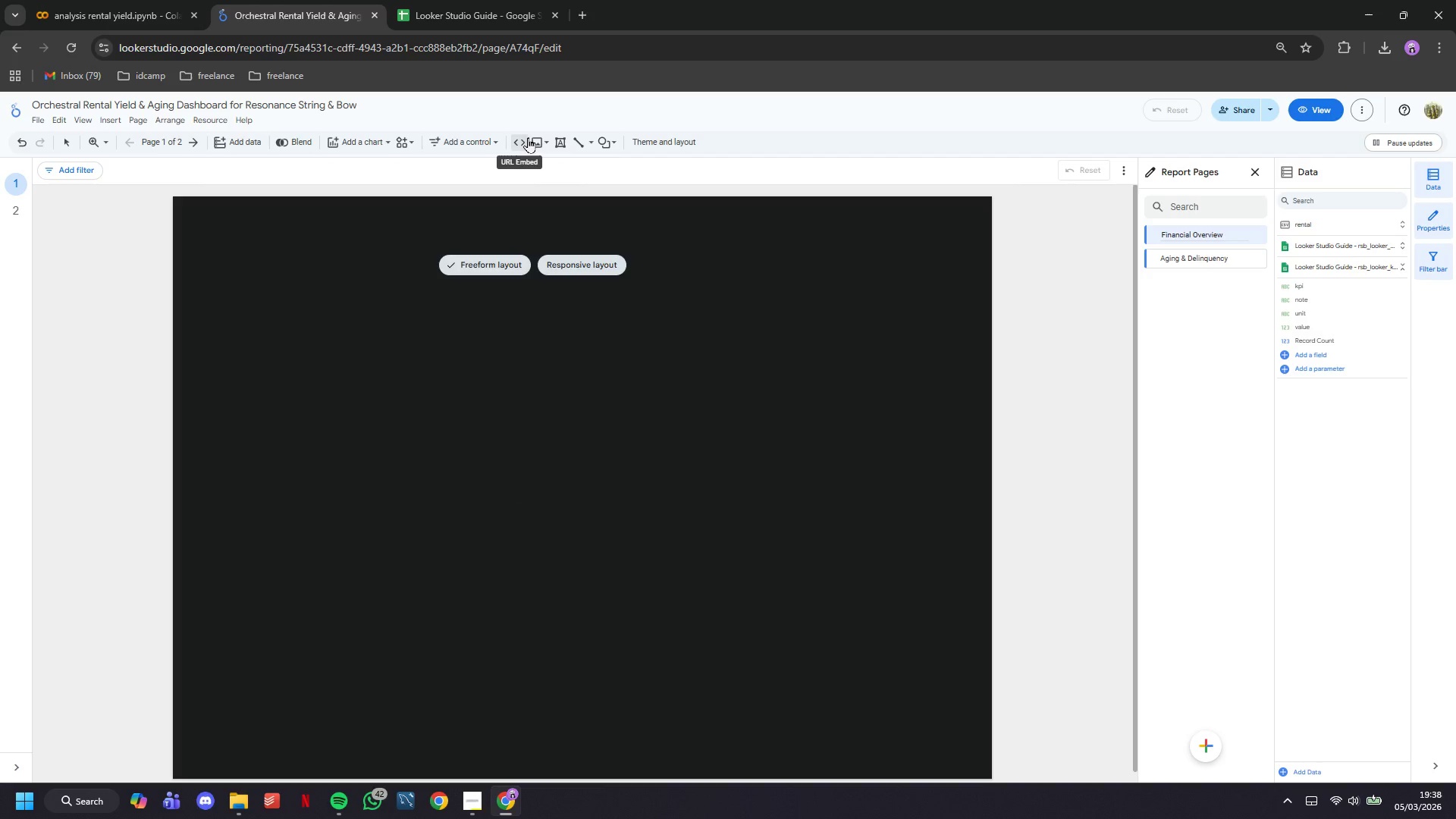 
left_click([697, 164])
 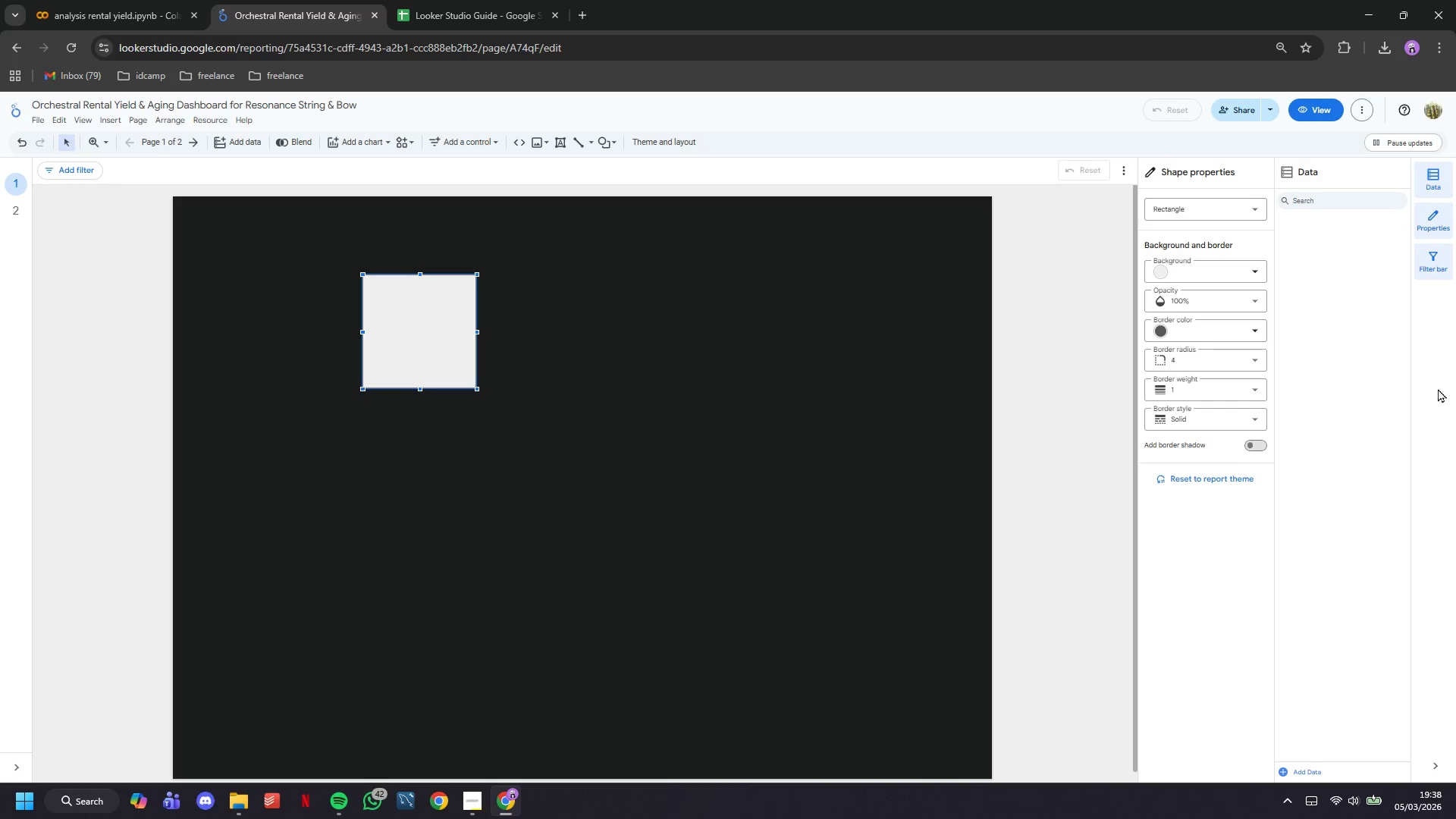 
wait(5.67)
 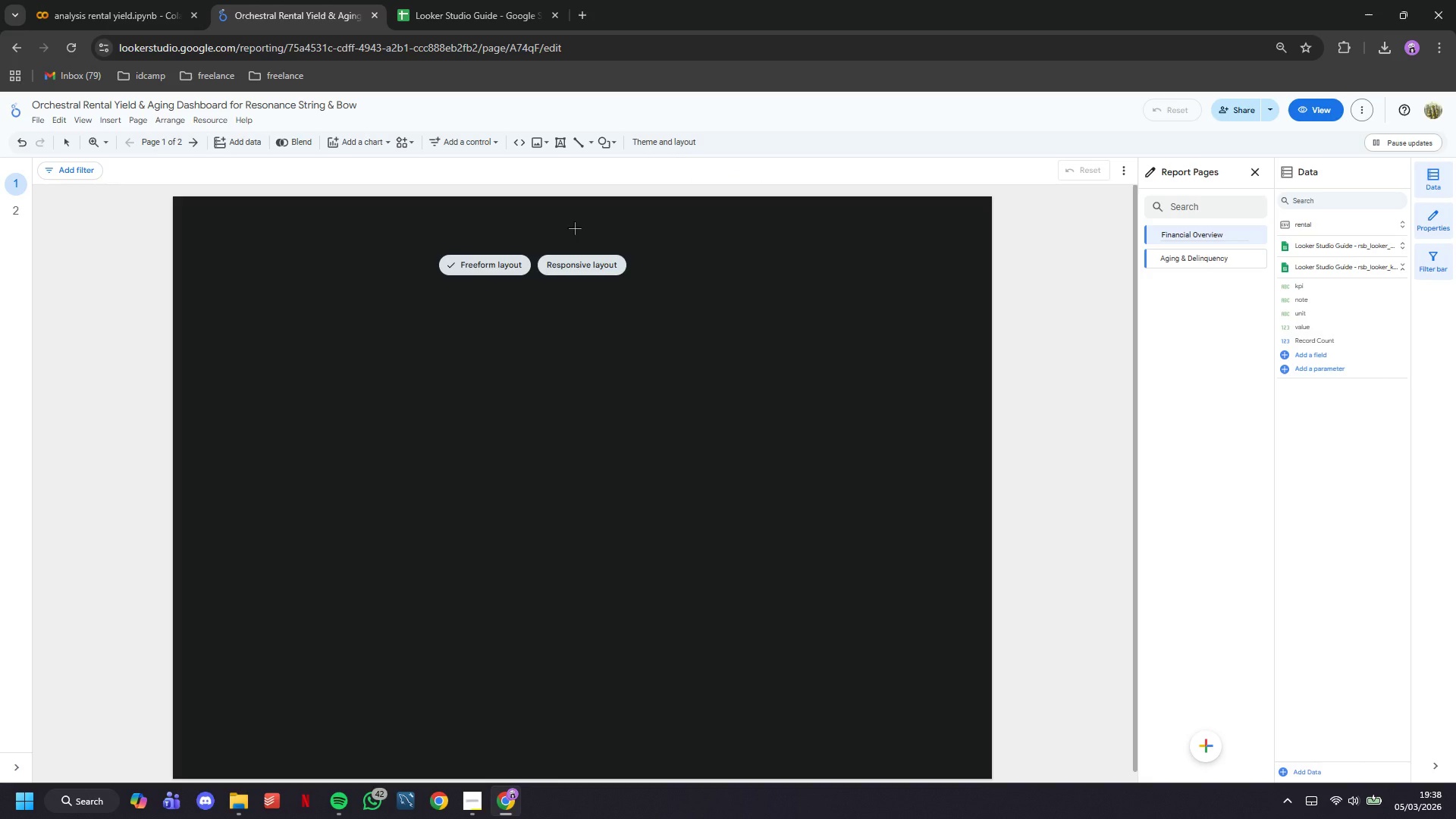 
left_click([1254, 215])
 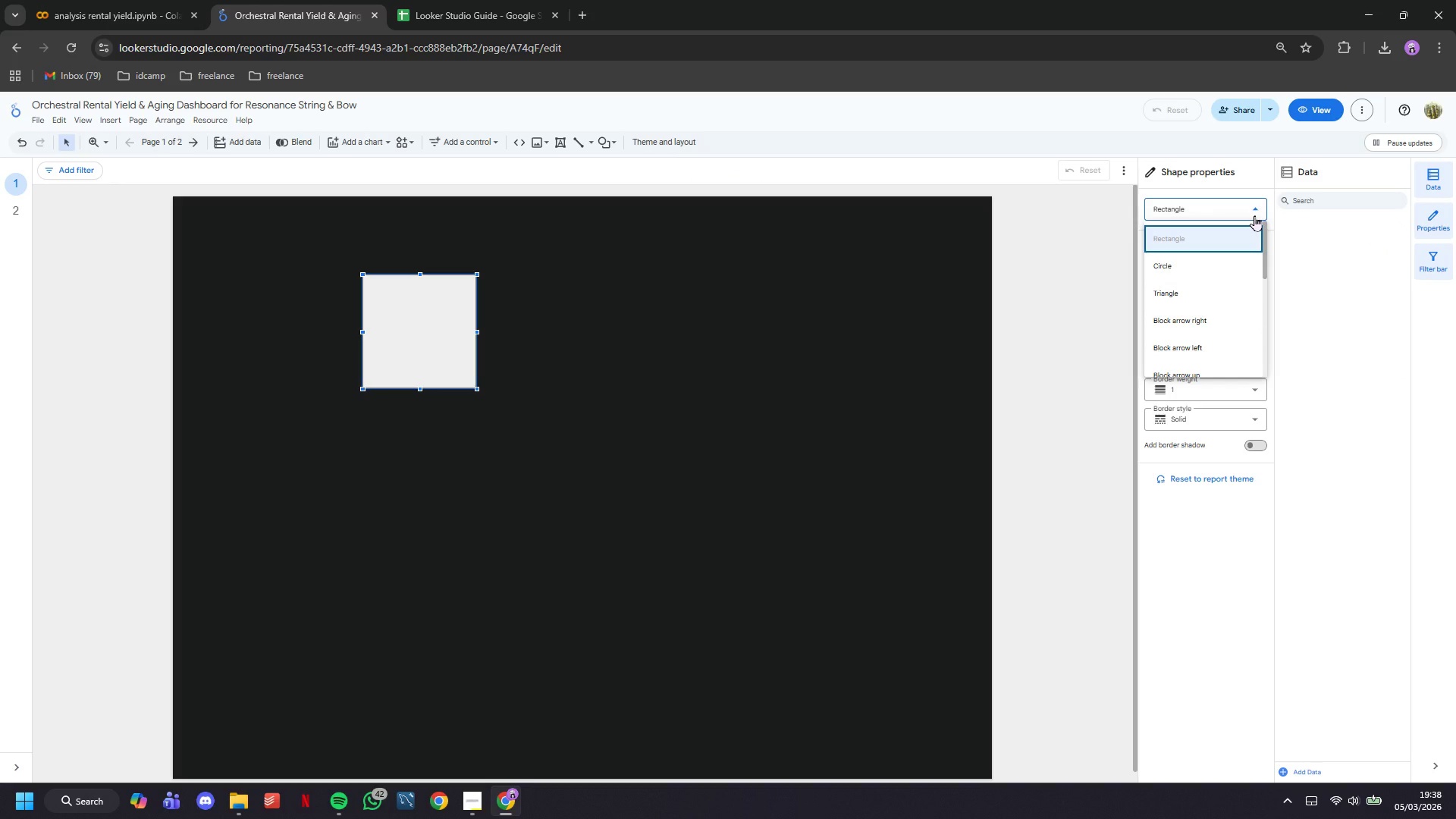 
left_click([1254, 215])
 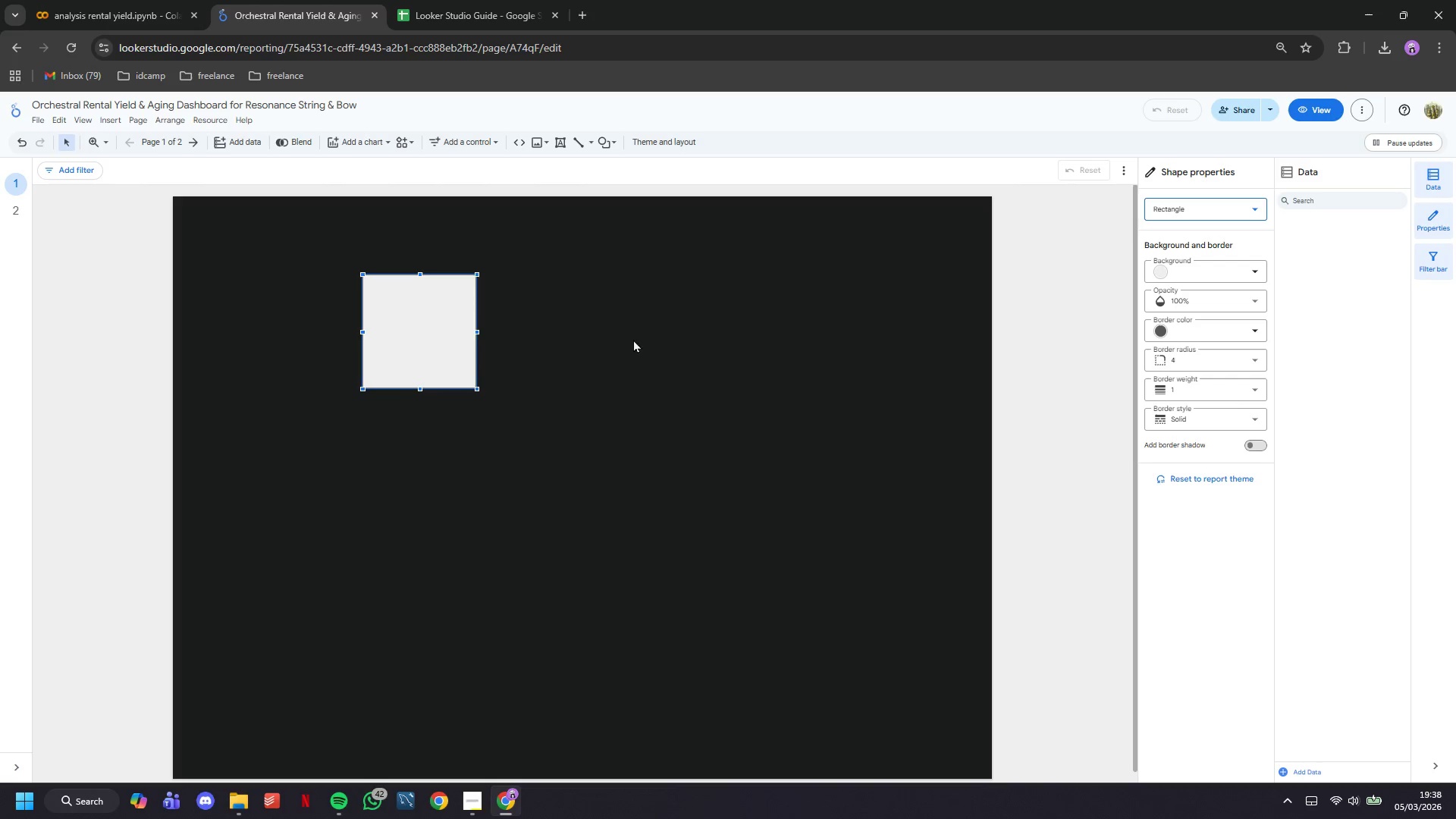 
wait(5.11)
 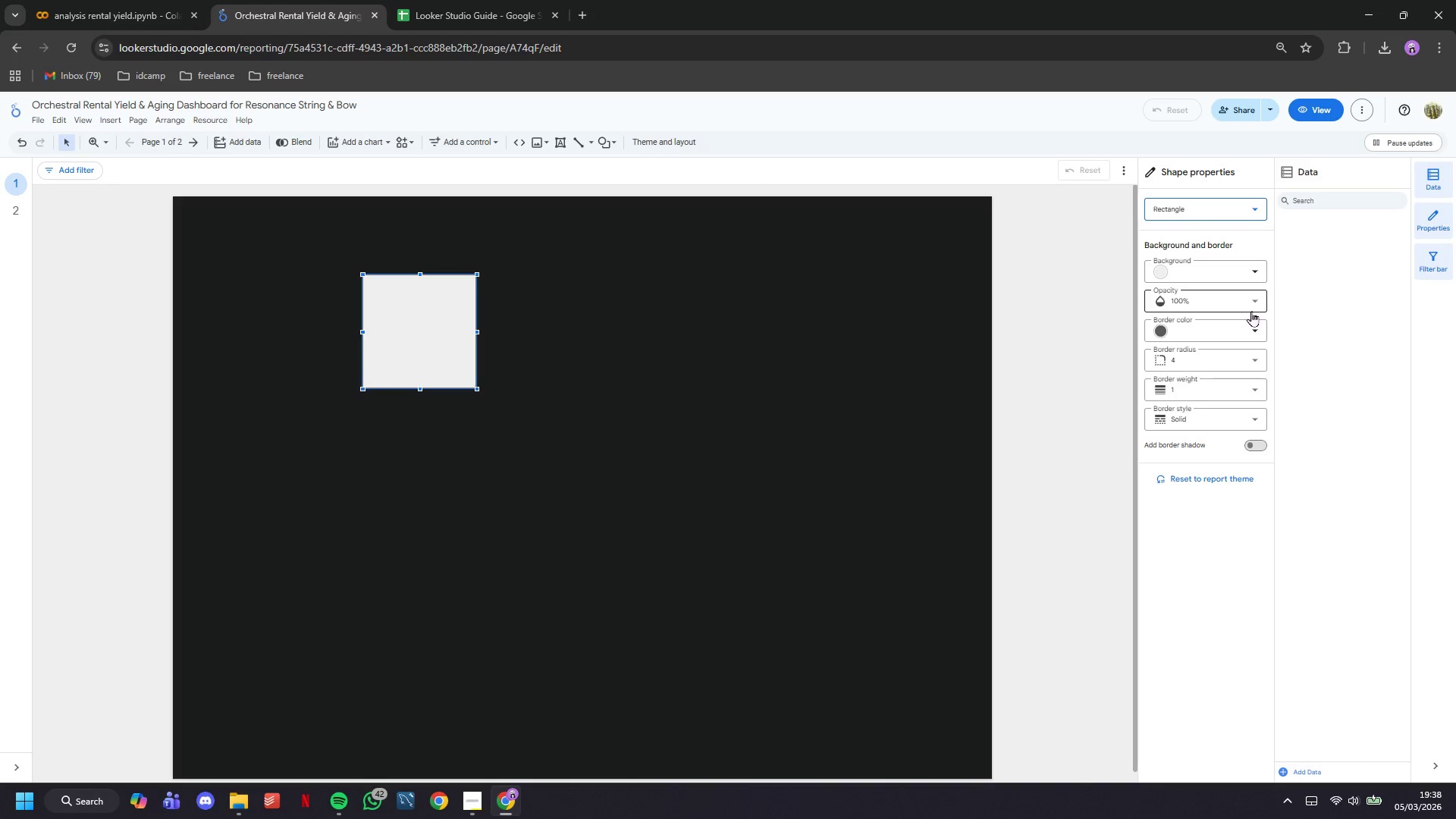 
left_click([416, 387])
 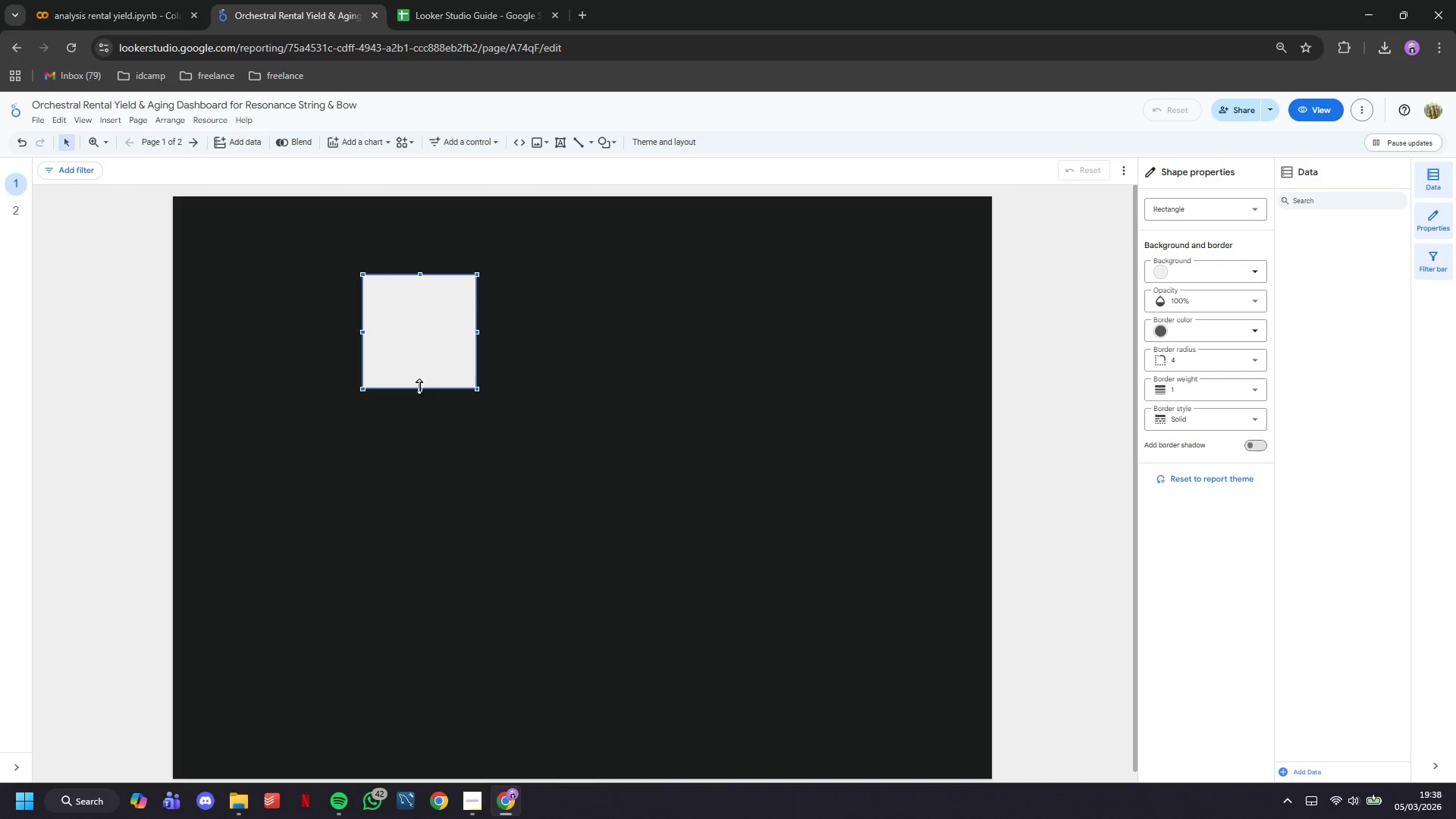 
left_click_drag(start_coordinate=[419, 386], to_coordinate=[414, 312])
 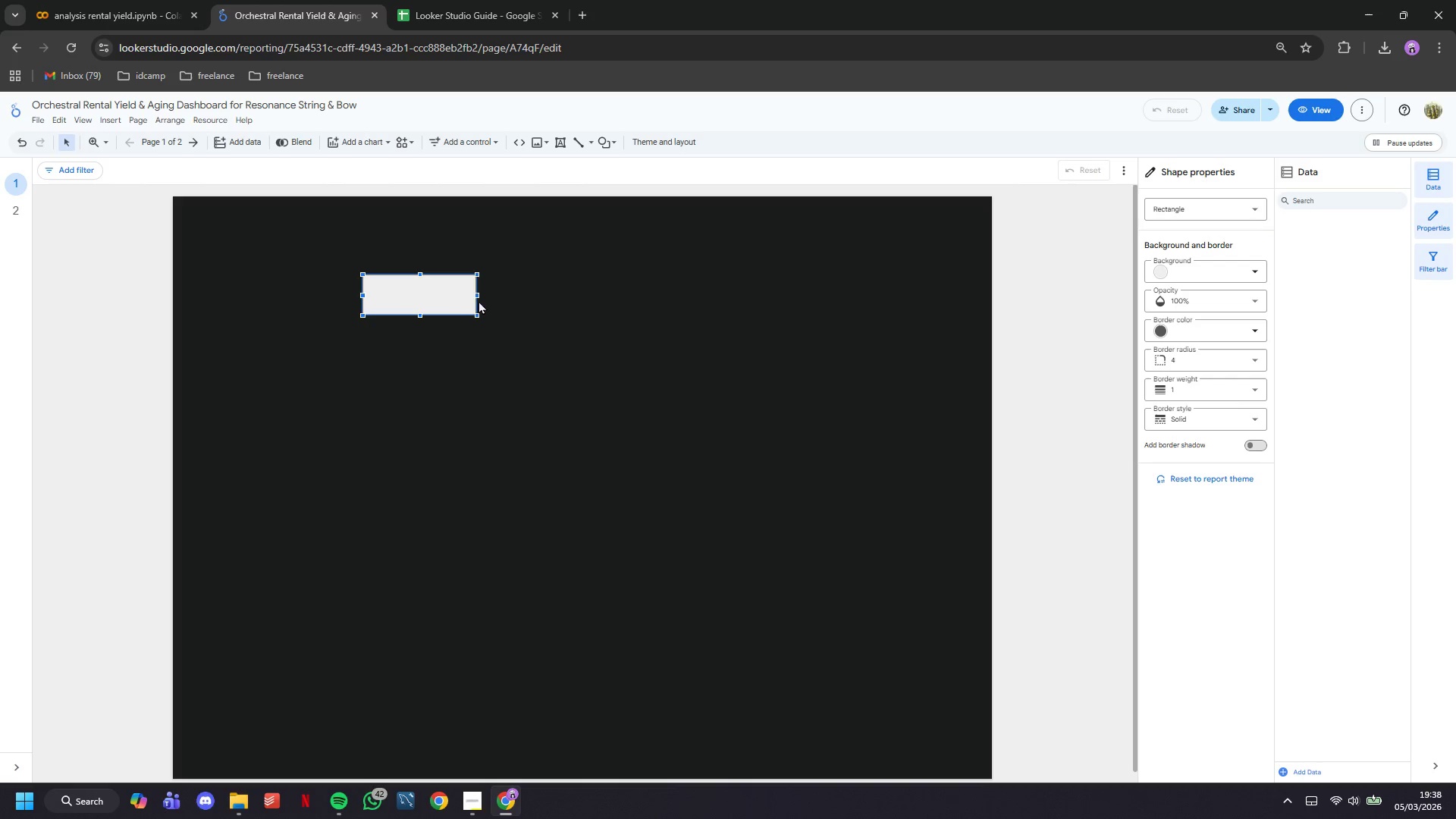 
left_click_drag(start_coordinate=[479, 297], to_coordinate=[908, 341])
 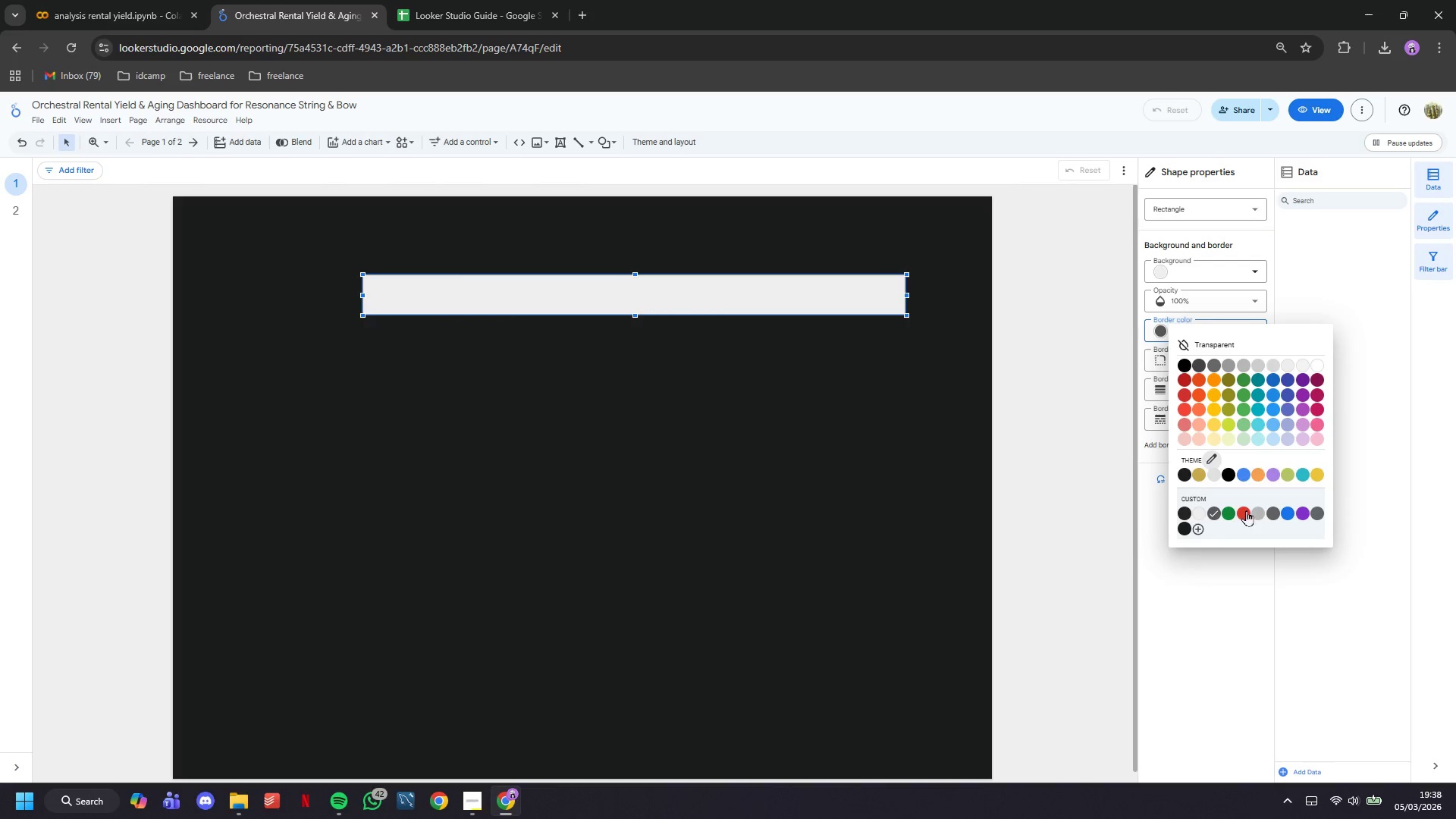 
left_click([1198, 526])
 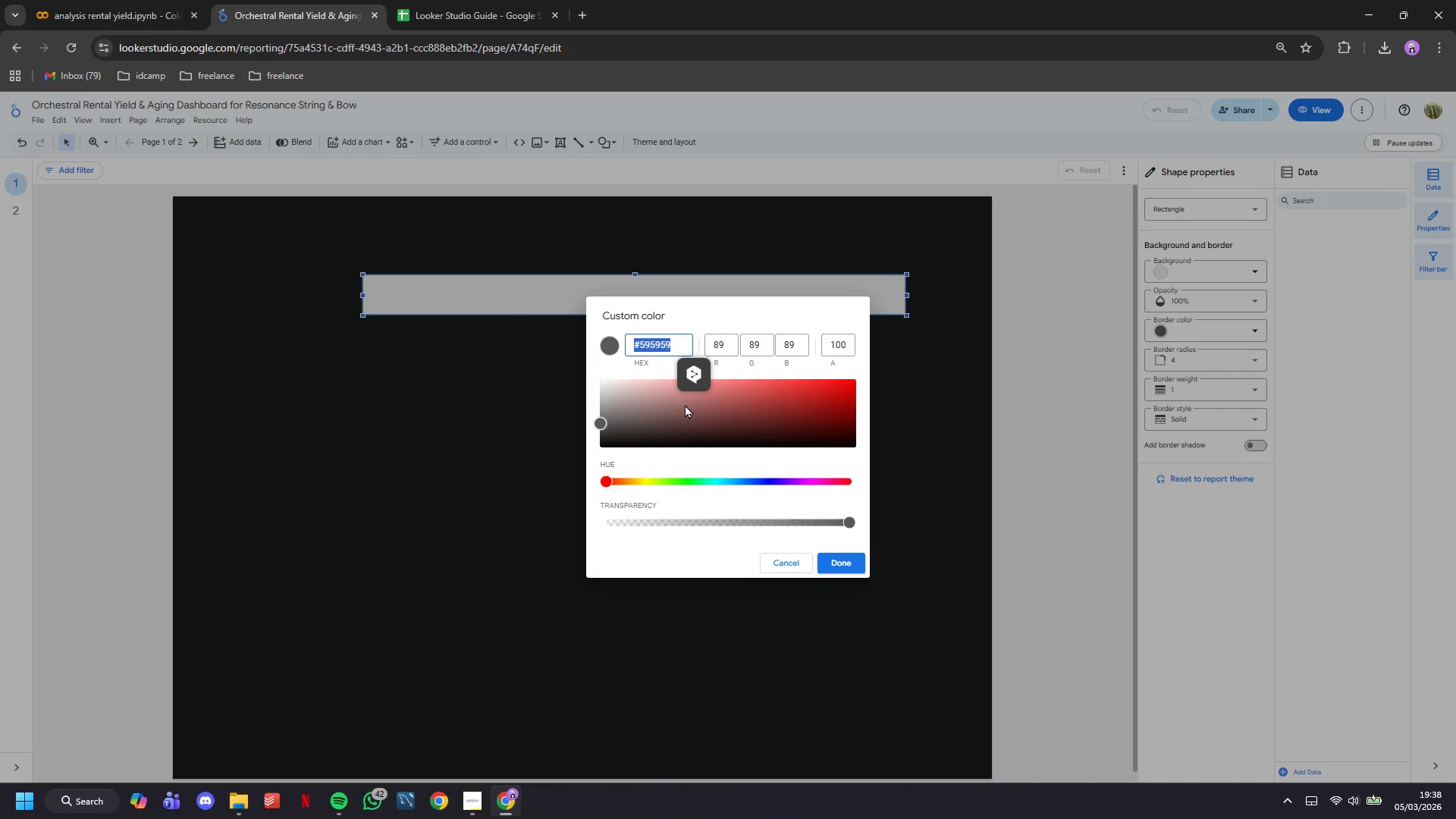 
type(#3a3a3c)
 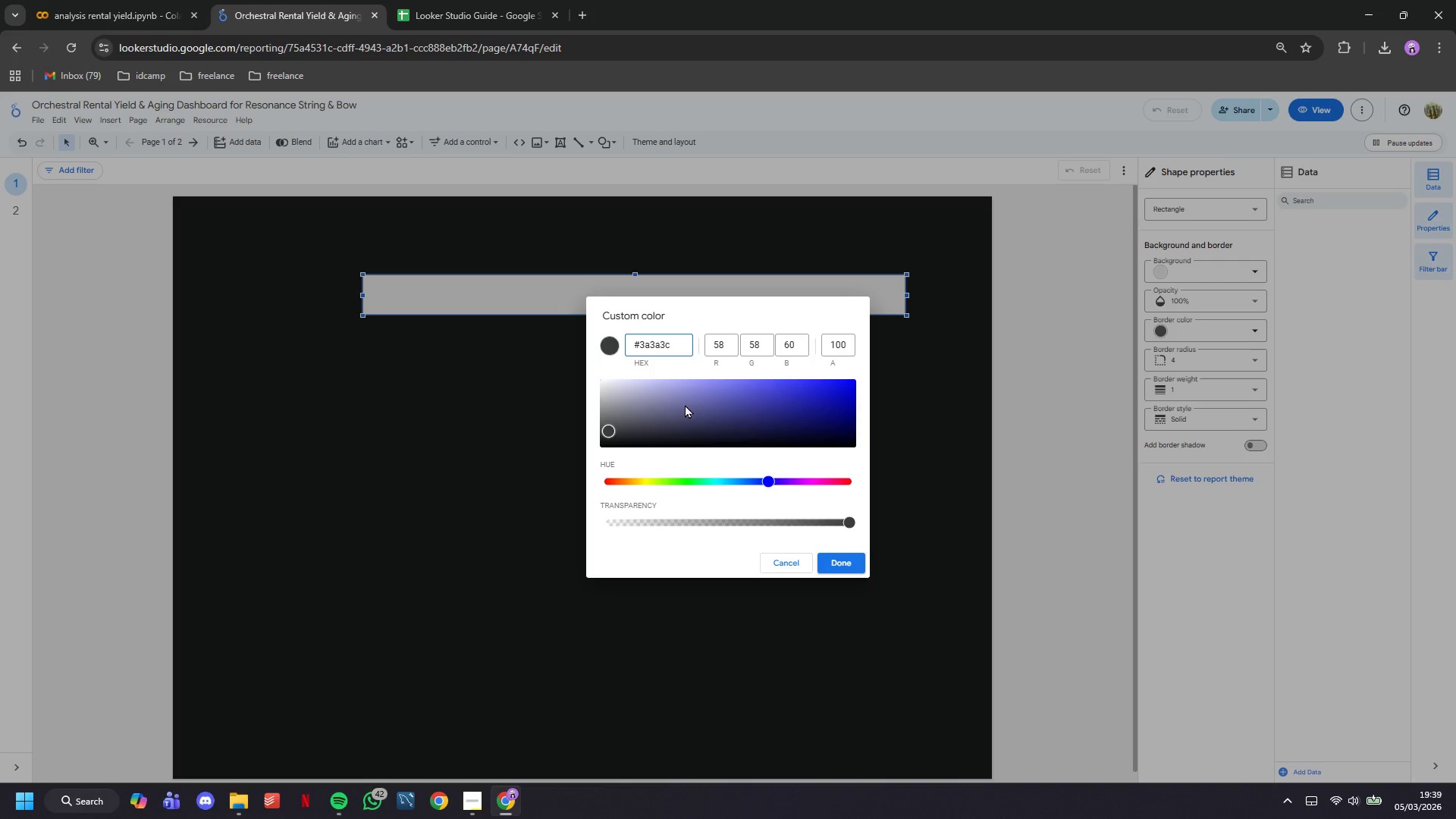 
key(Enter)
 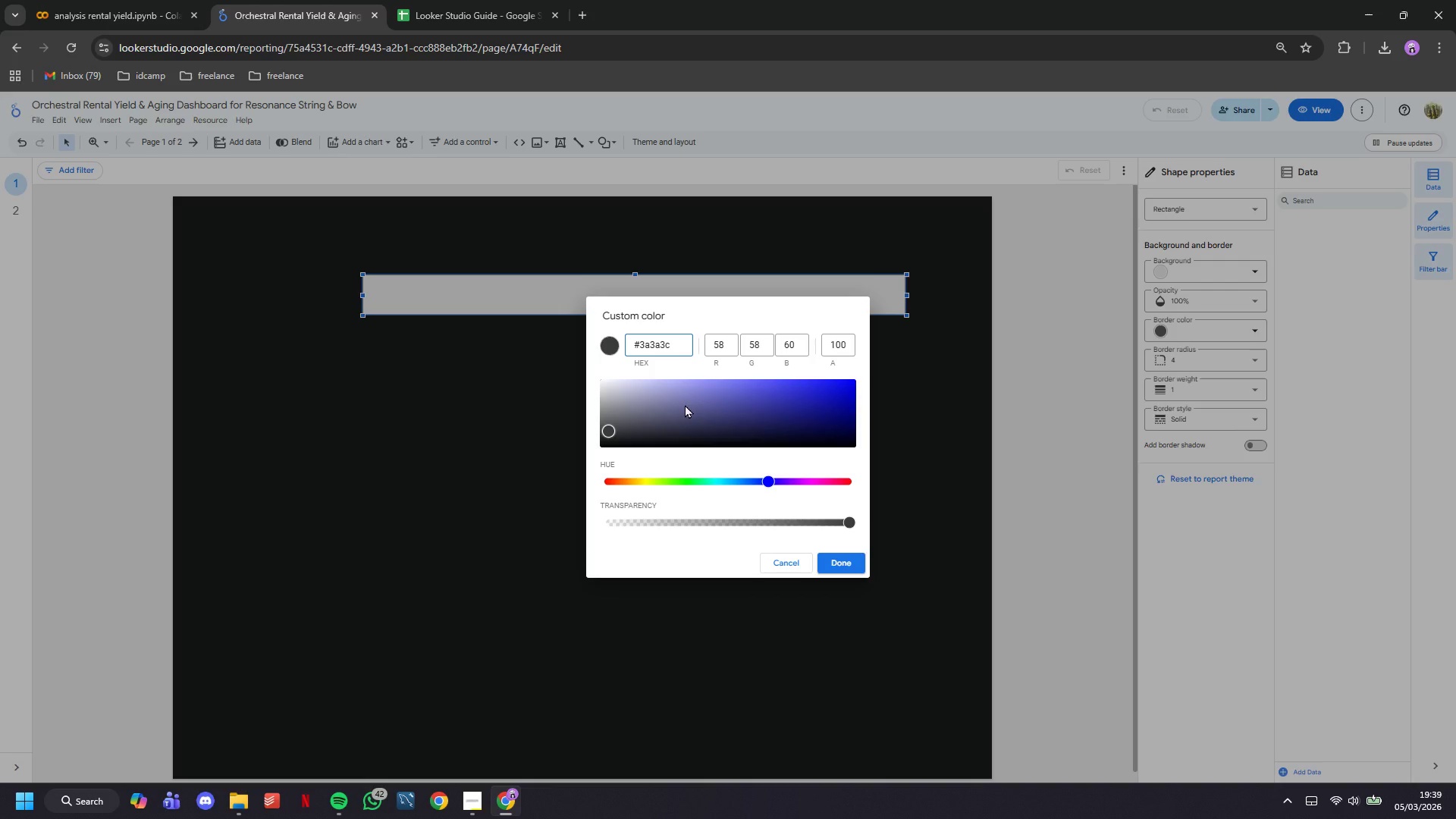 
wait(5.67)
 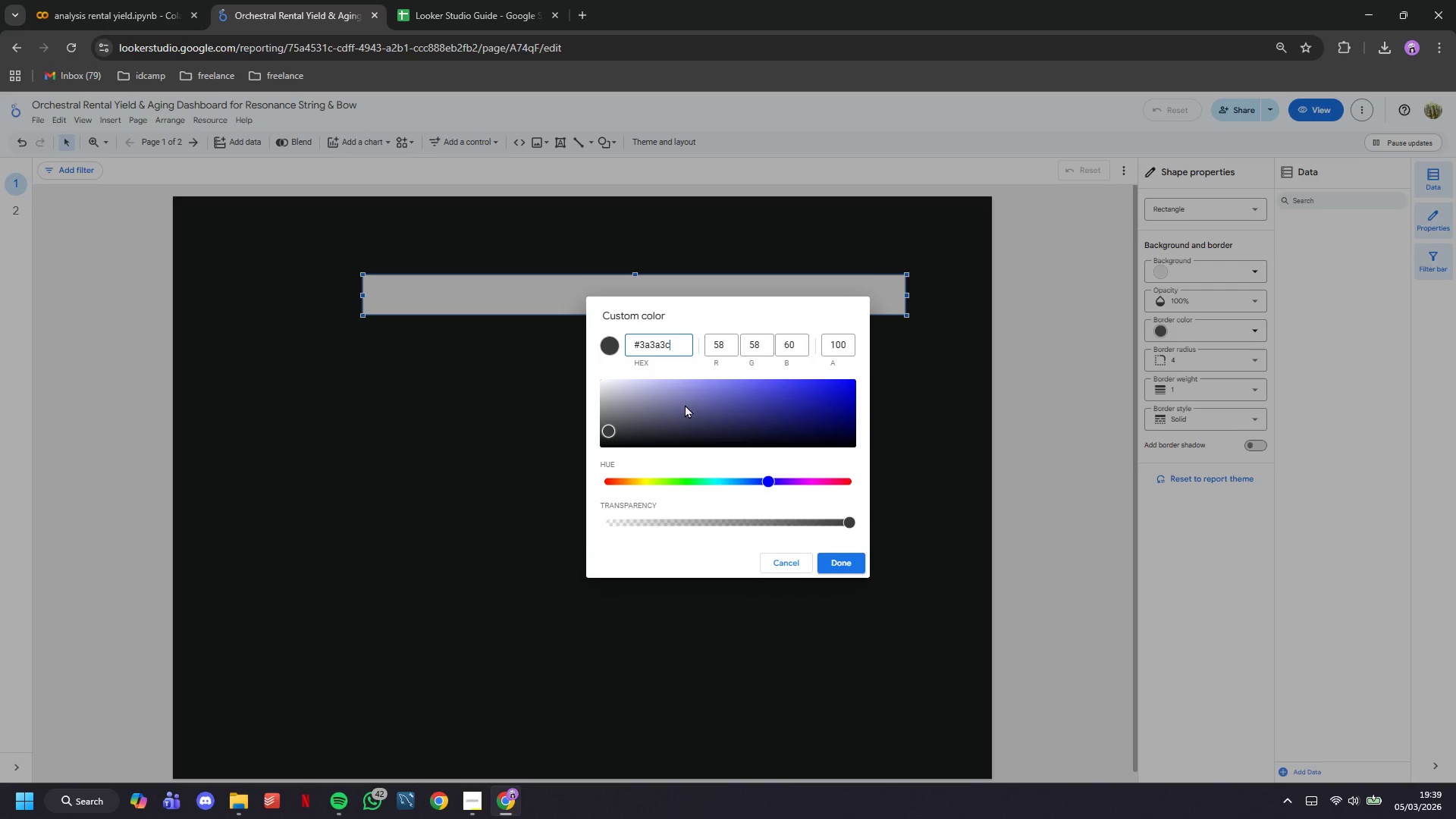 
left_click([839, 559])
 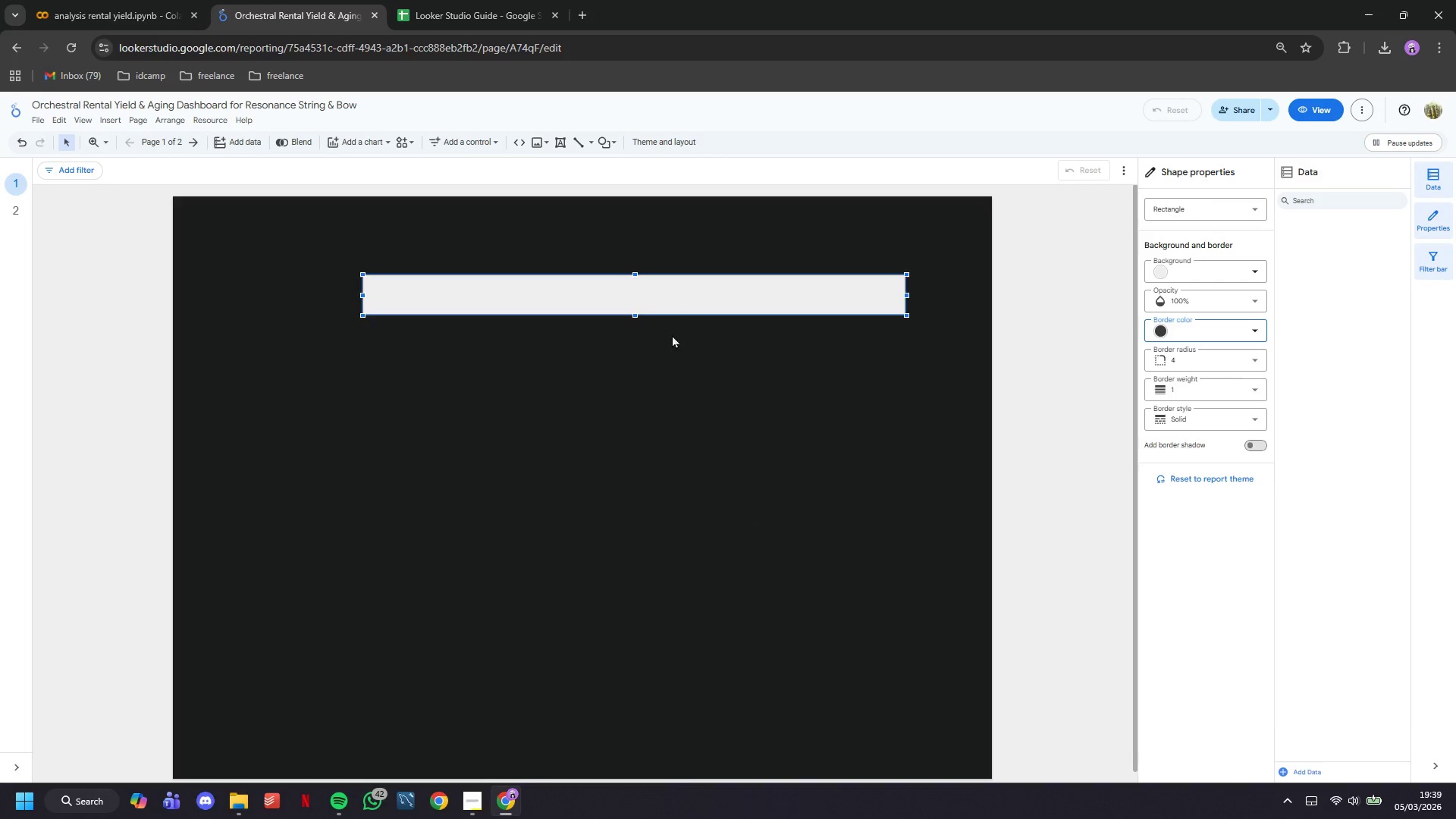 
left_click_drag(start_coordinate=[665, 299], to_coordinate=[591, 255])
 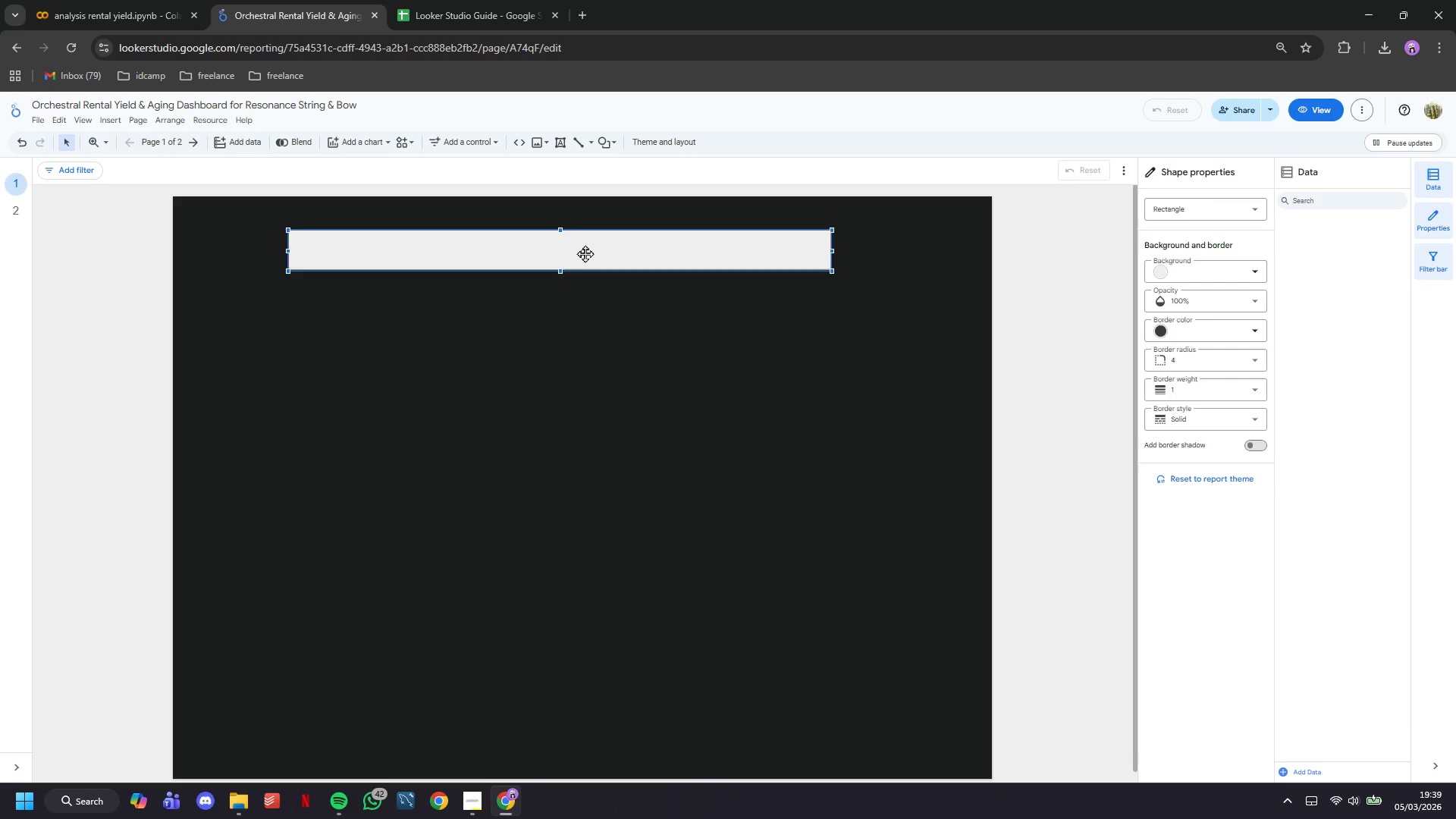 
left_click_drag(start_coordinate=[591, 255], to_coordinate=[577, 250])
 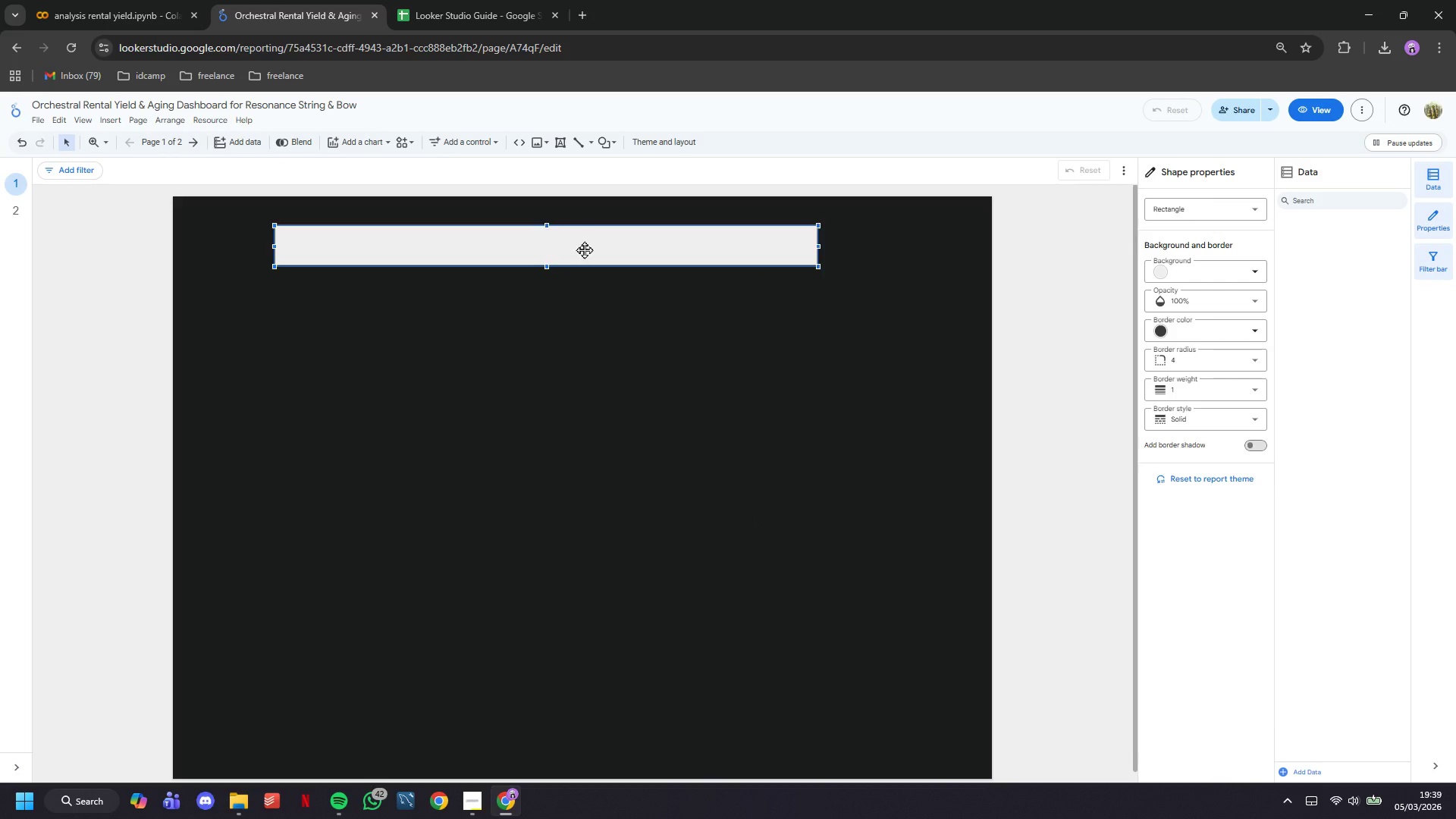 
left_click_drag(start_coordinate=[582, 250], to_coordinate=[596, 249])
 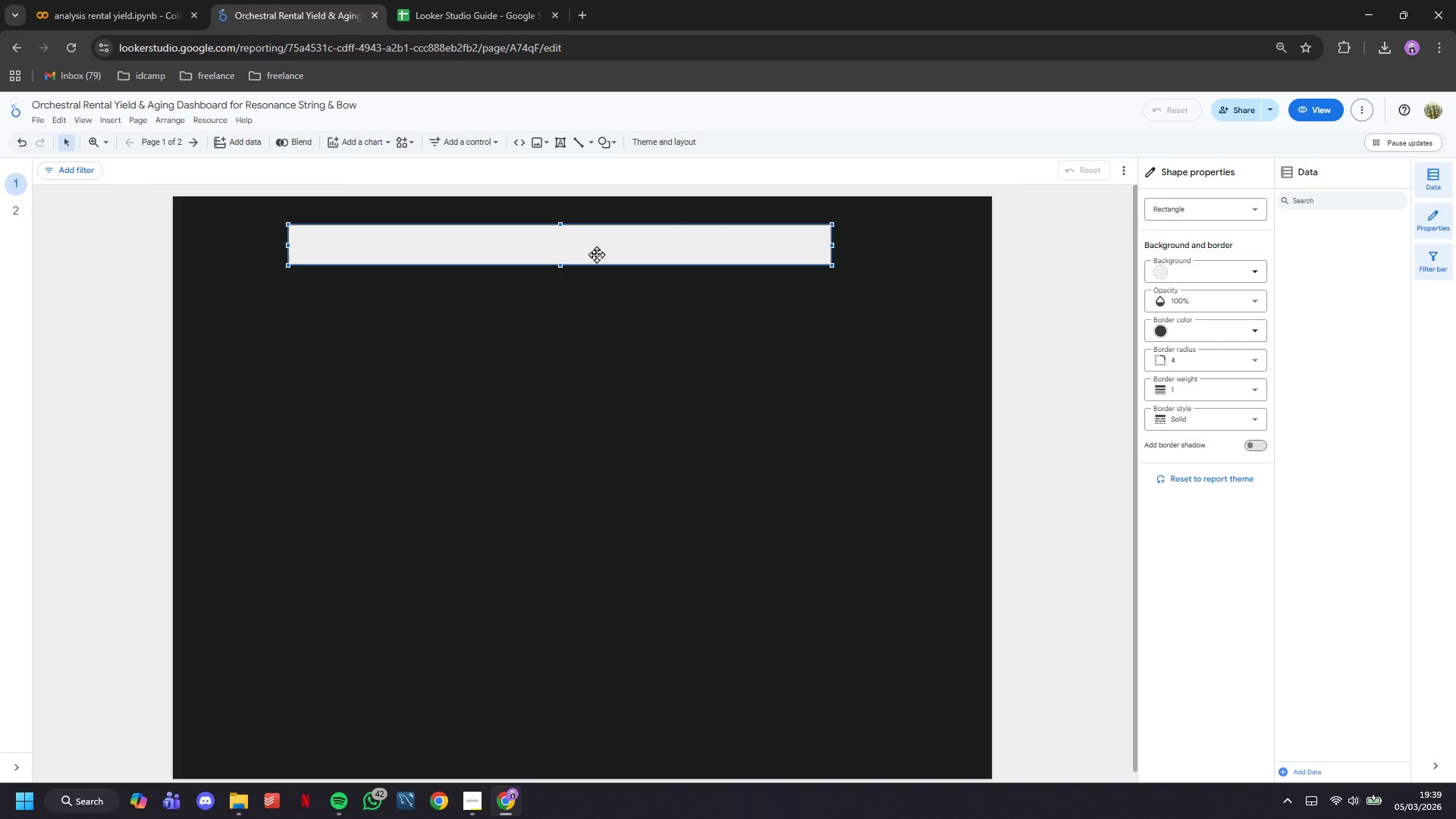 
wait(16.44)
 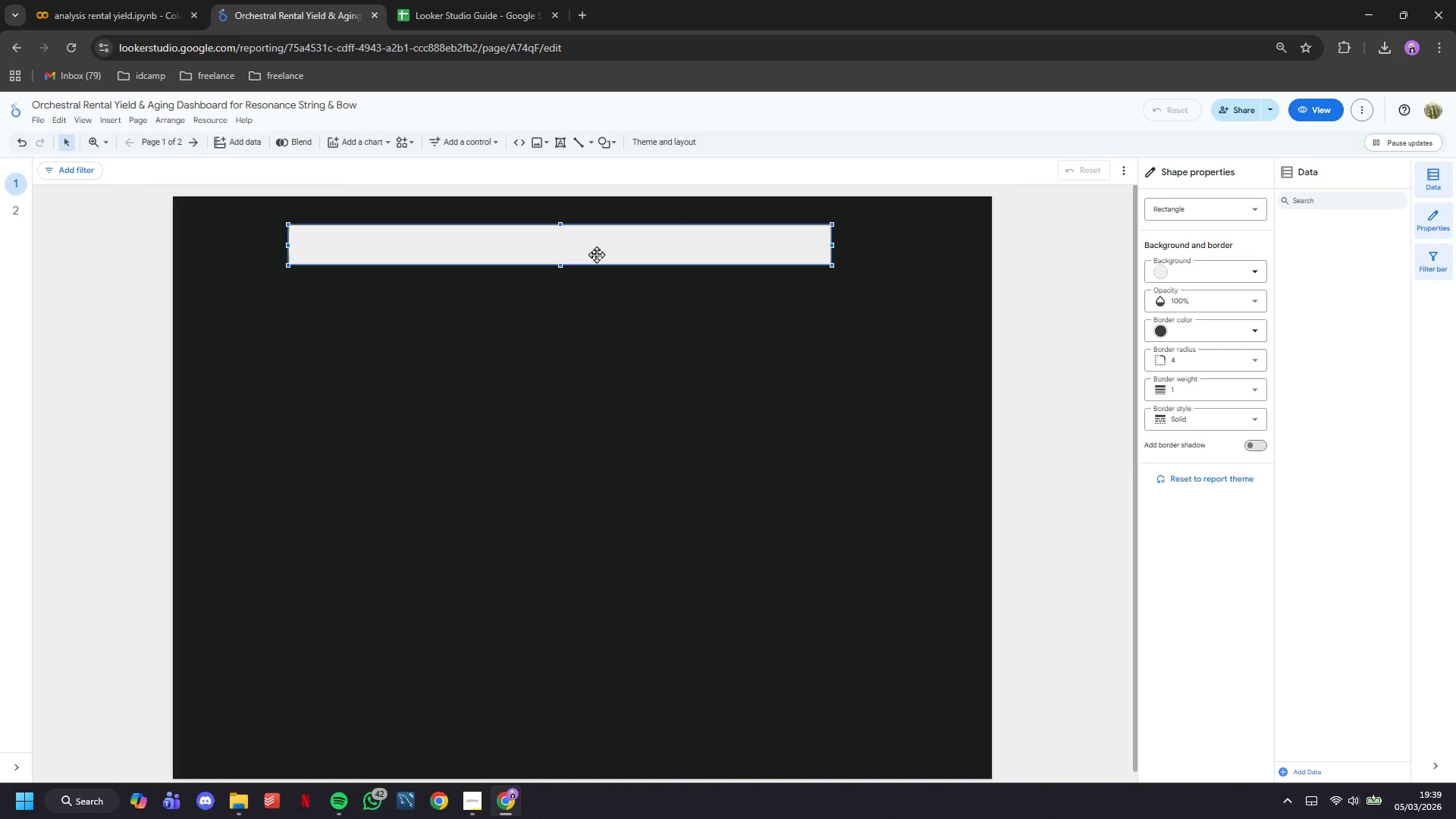 
left_click_drag(start_coordinate=[593, 249], to_coordinate=[497, 235])
 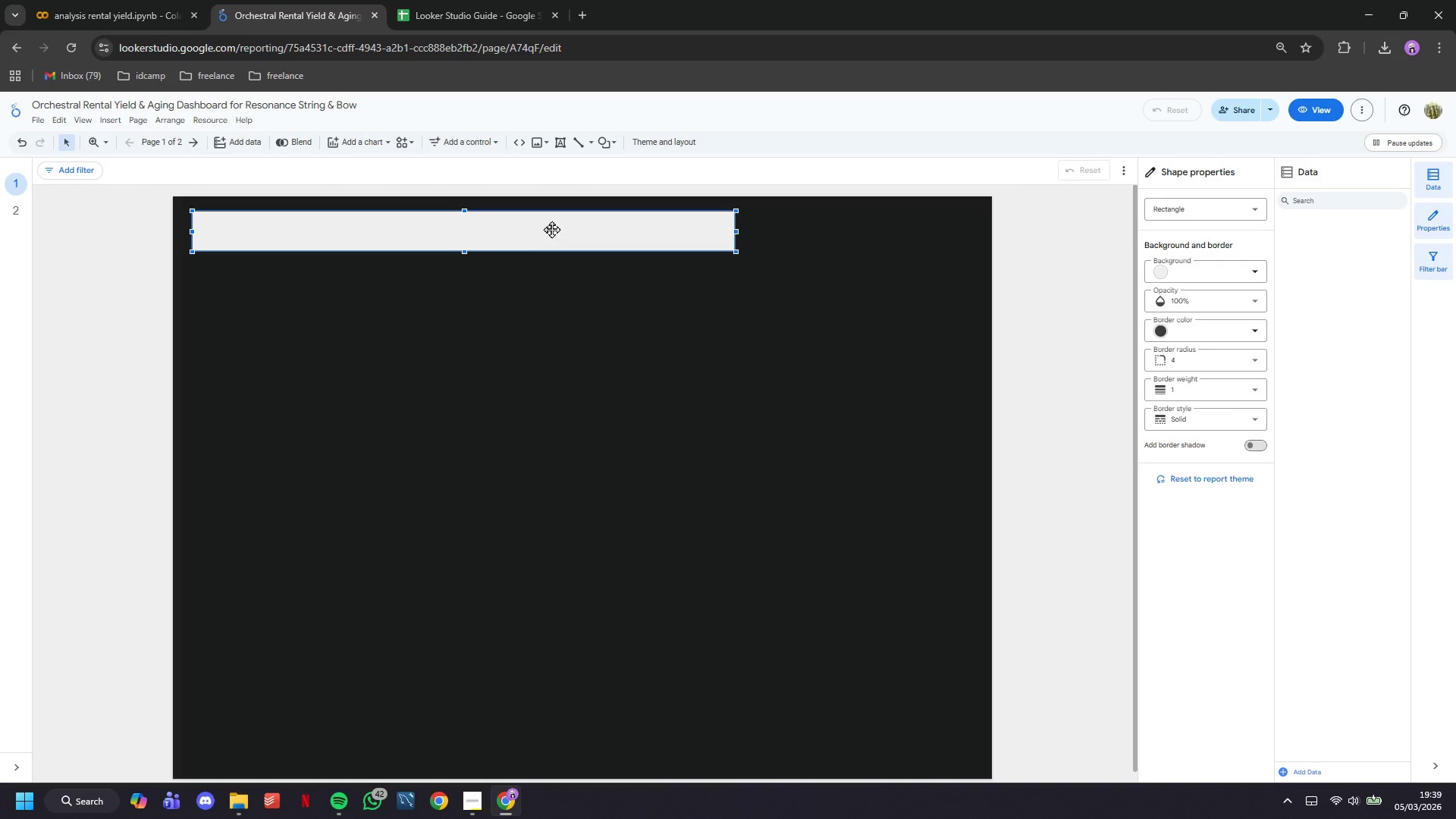 
left_click_drag(start_coordinate=[561, 226], to_coordinate=[659, 228])
 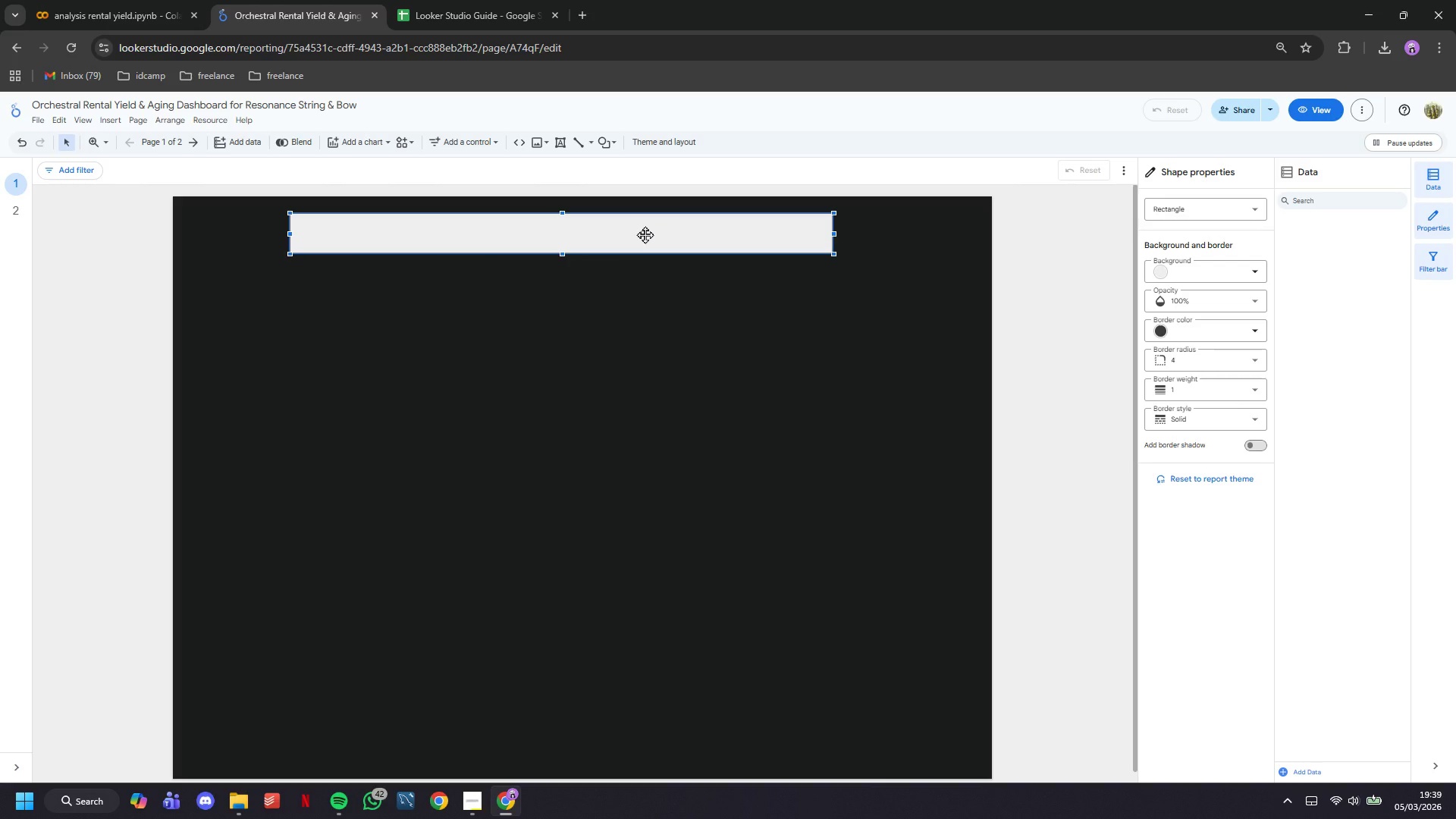 
wait(7.74)
 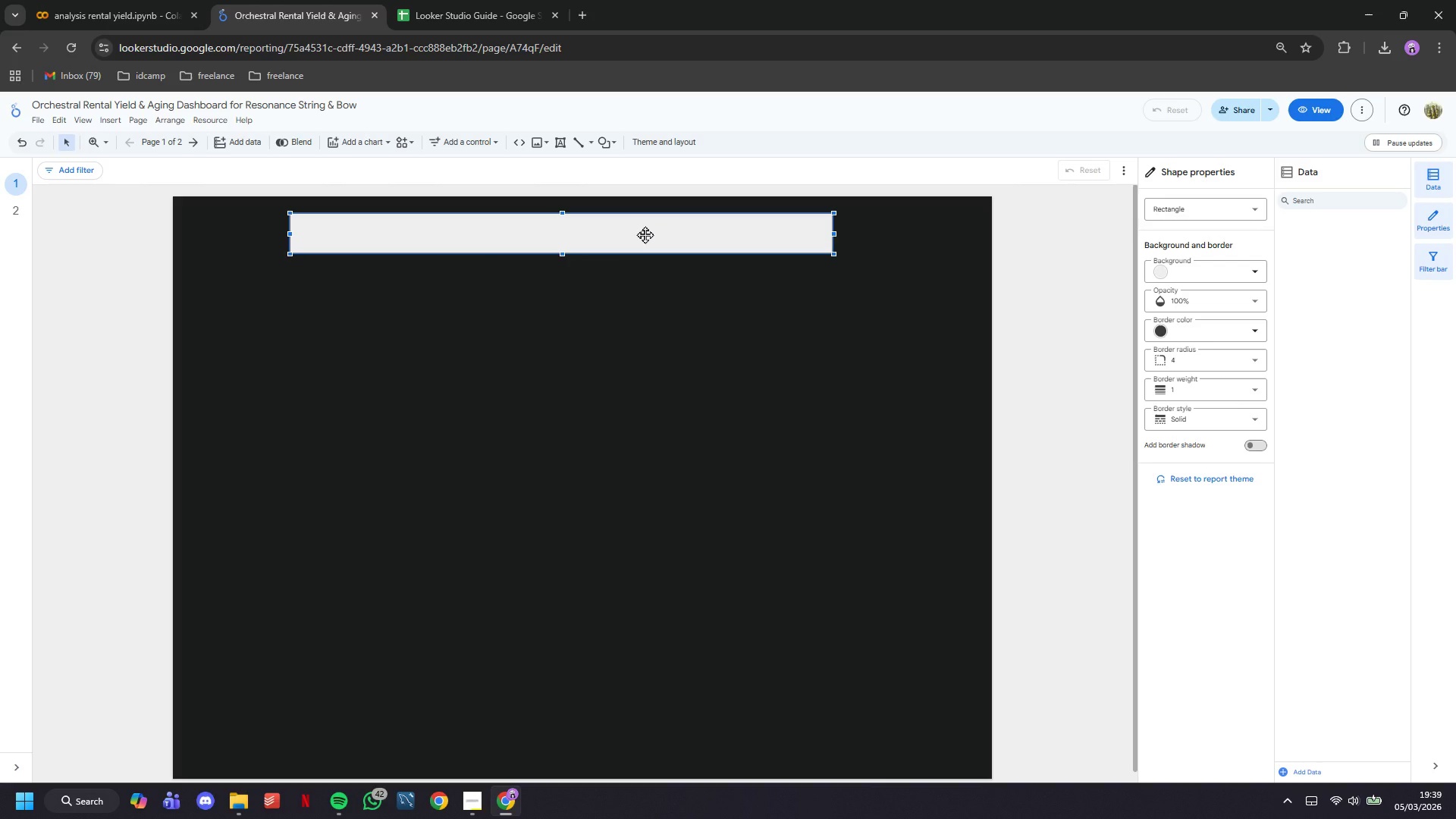 
left_click([1198, 262])
 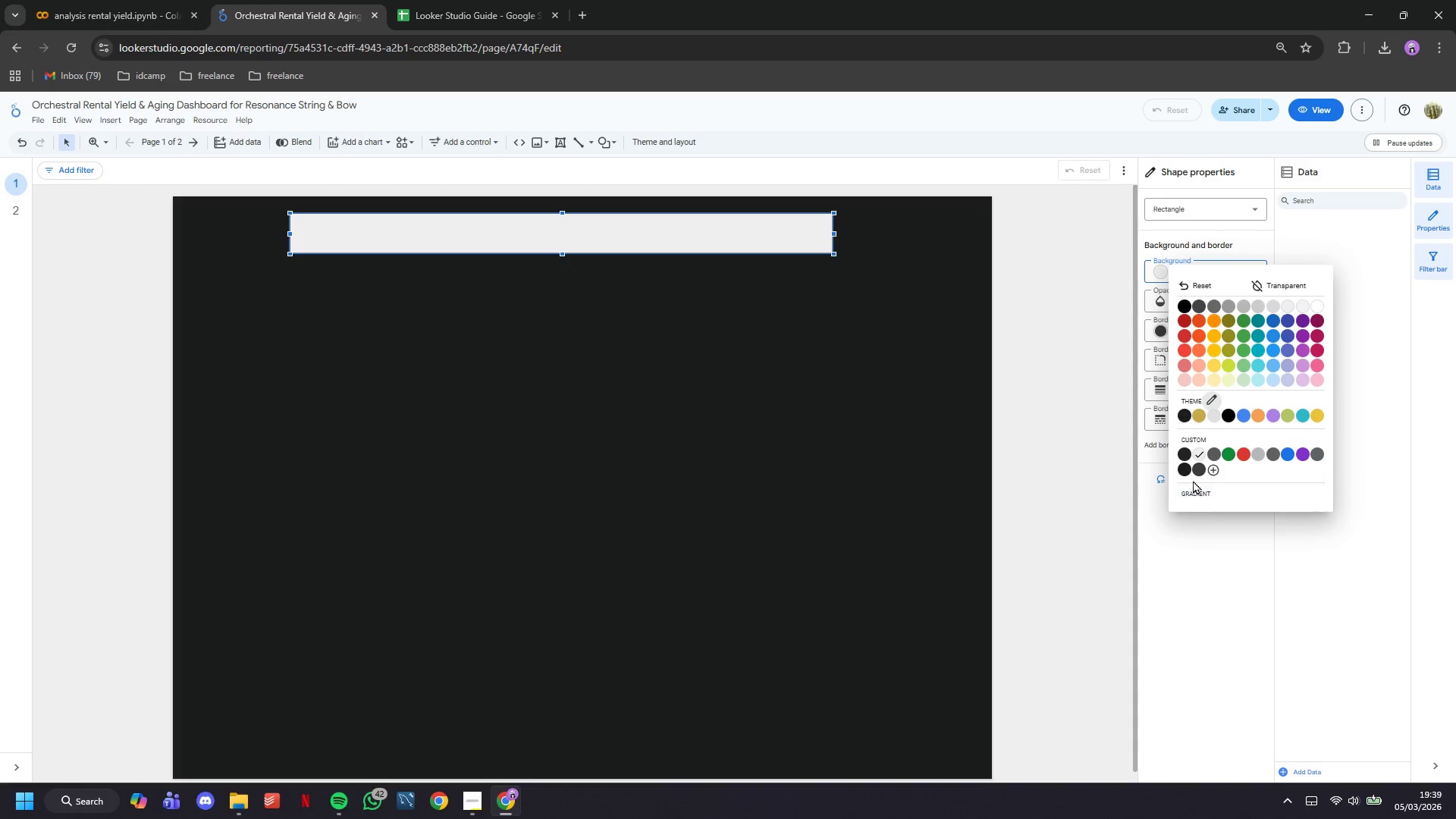 
left_click([1202, 465])
 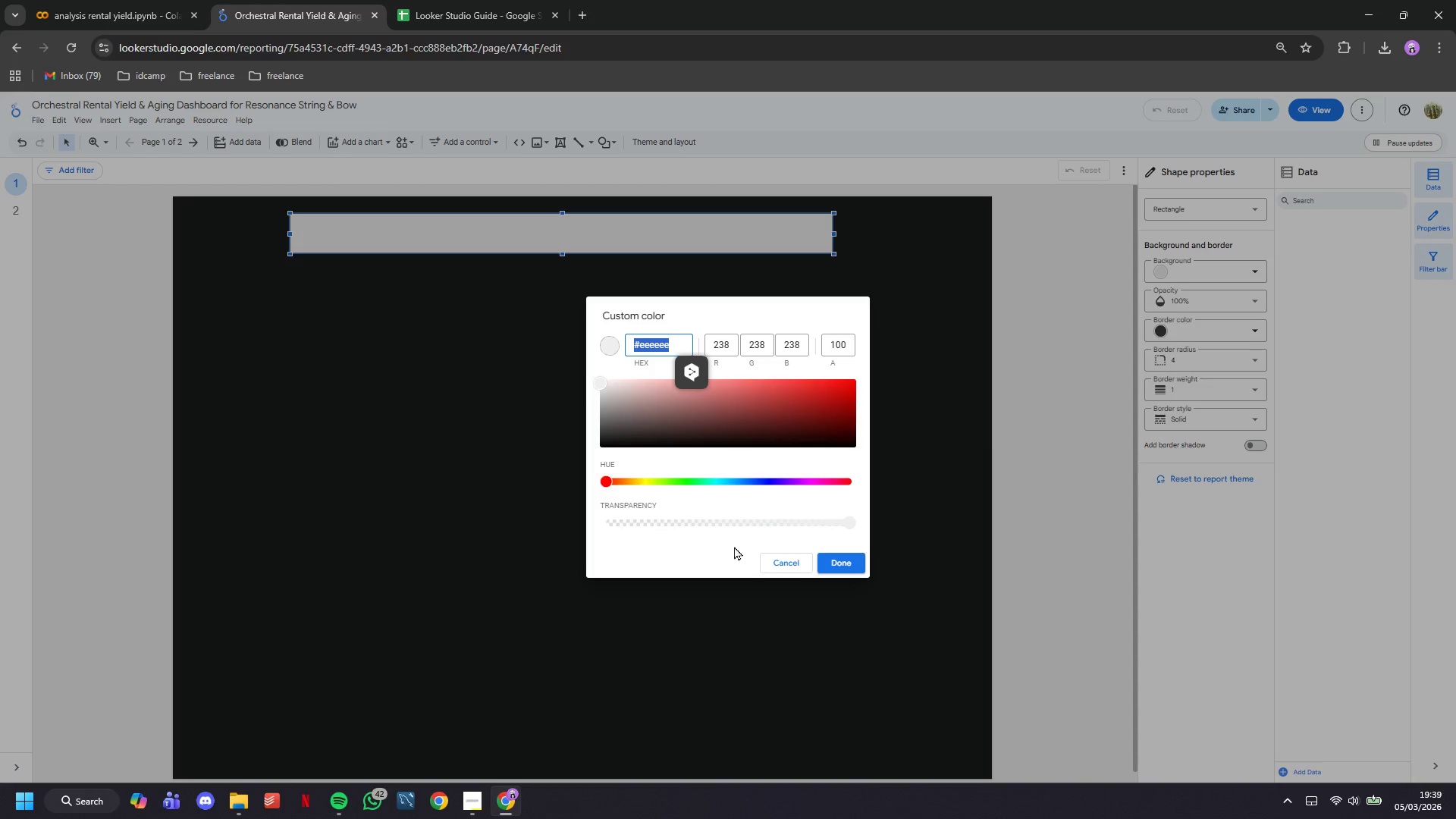 
left_click([765, 559])
 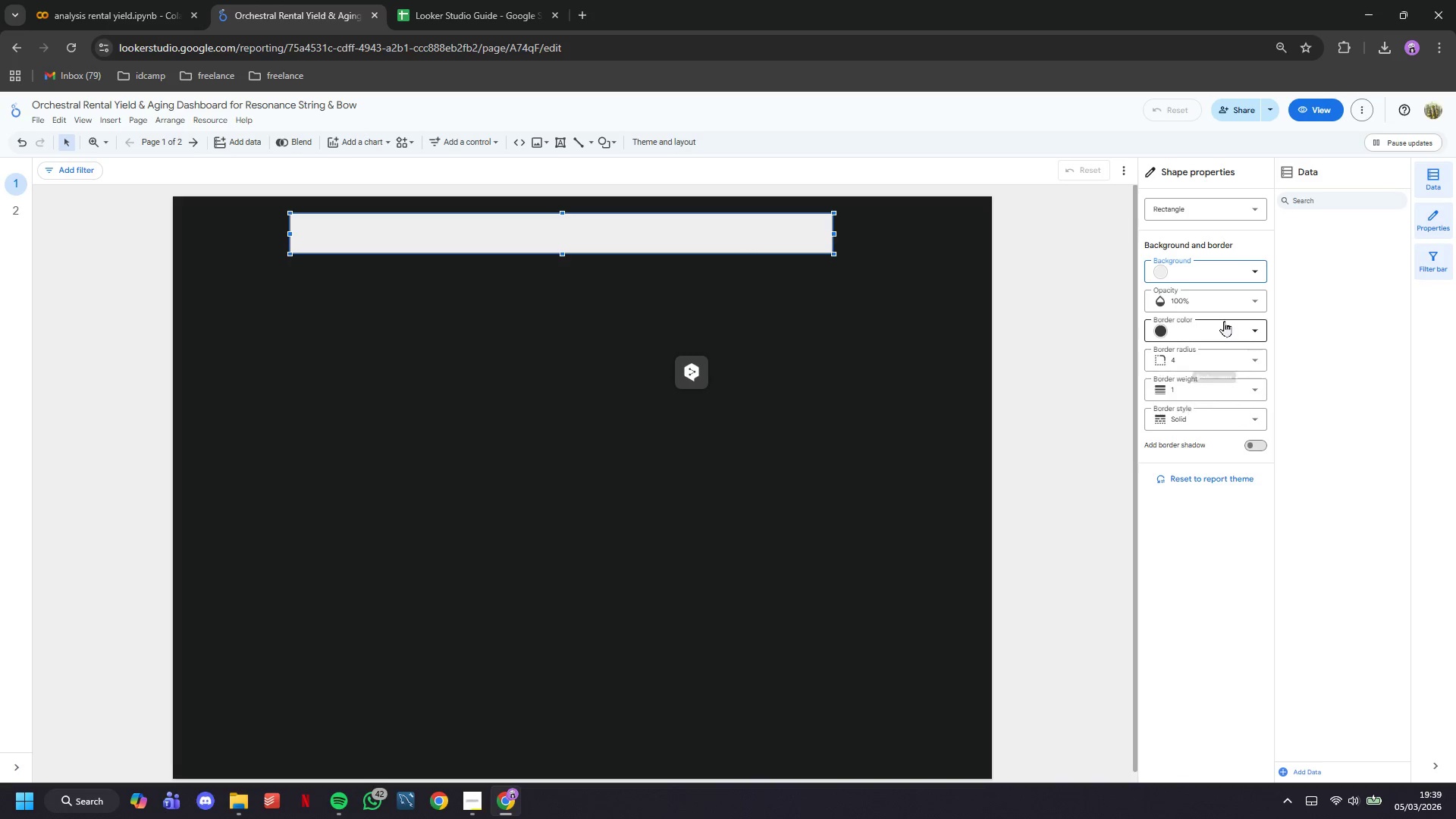 
left_click([1224, 321])
 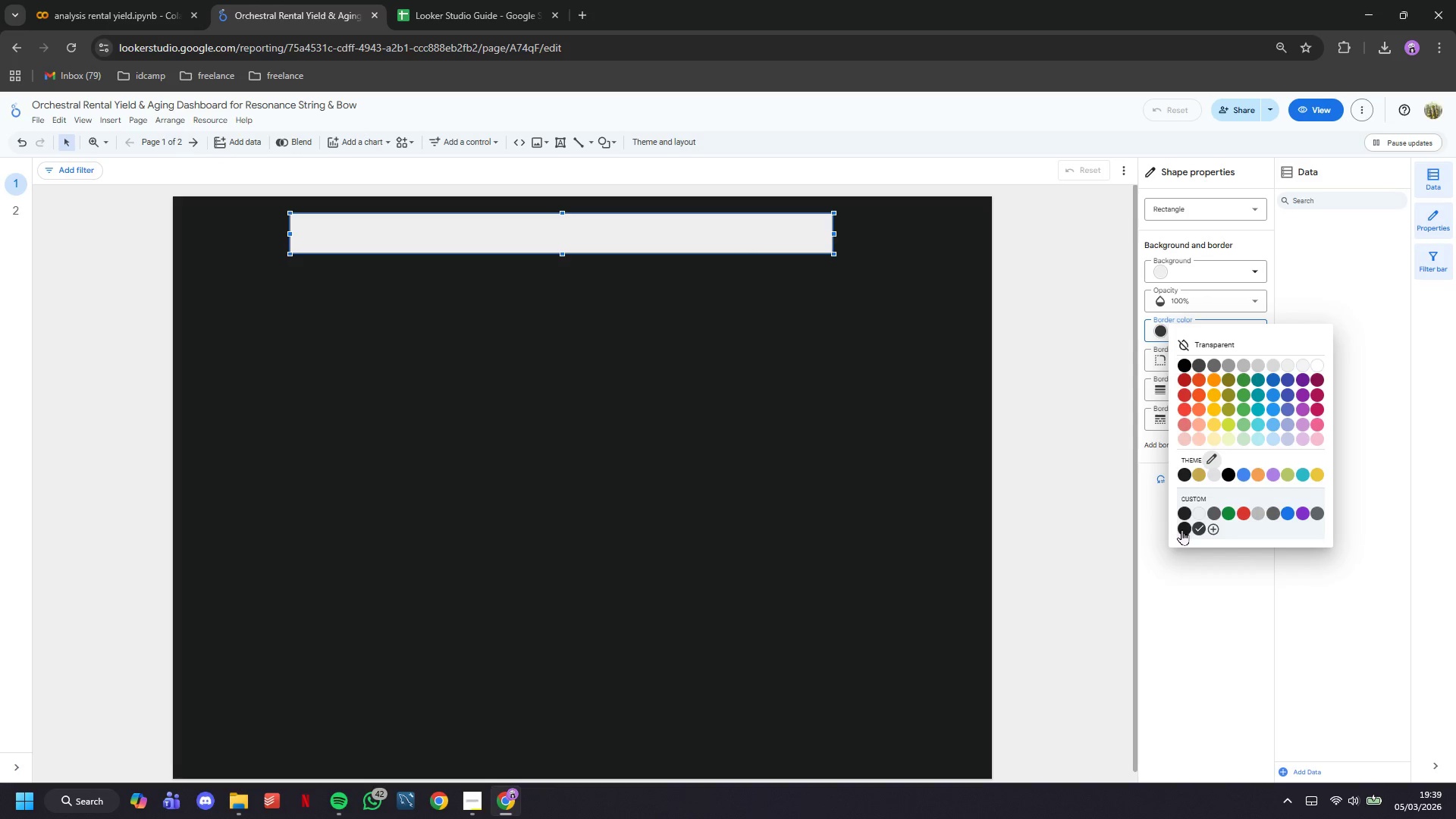 
left_click([1200, 527])
 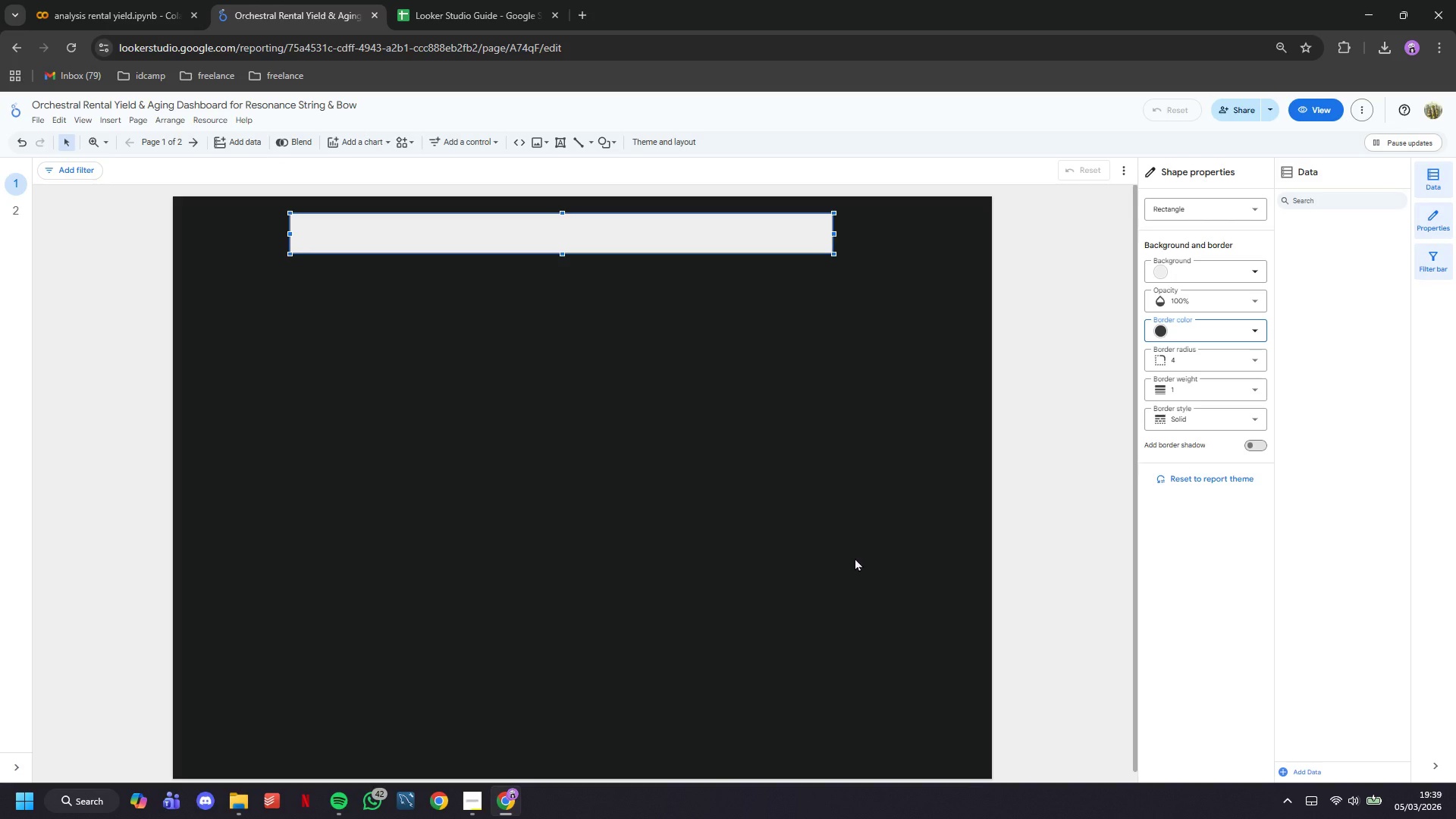 
left_click([1181, 277])
 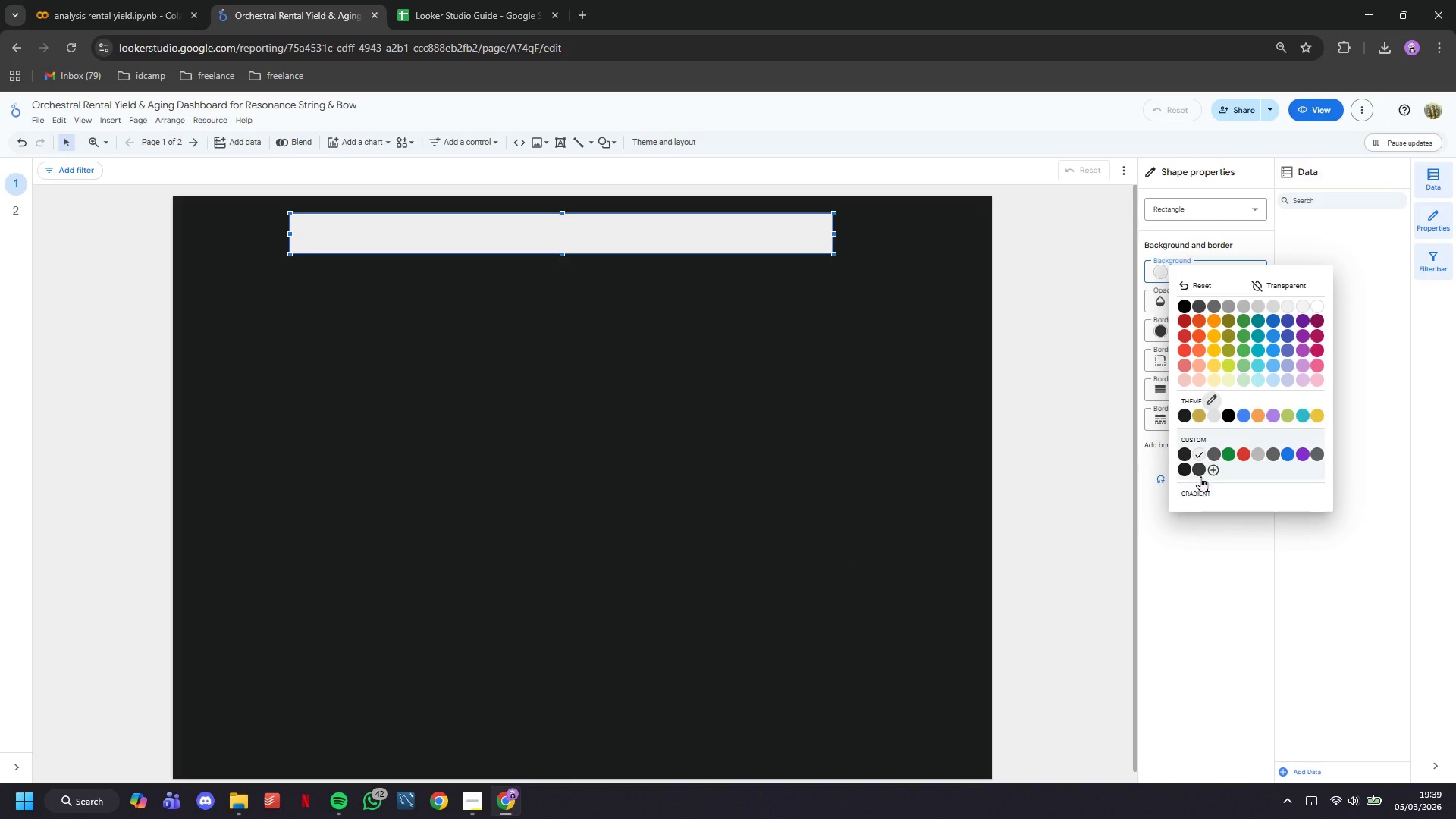 
left_click([1200, 469])
 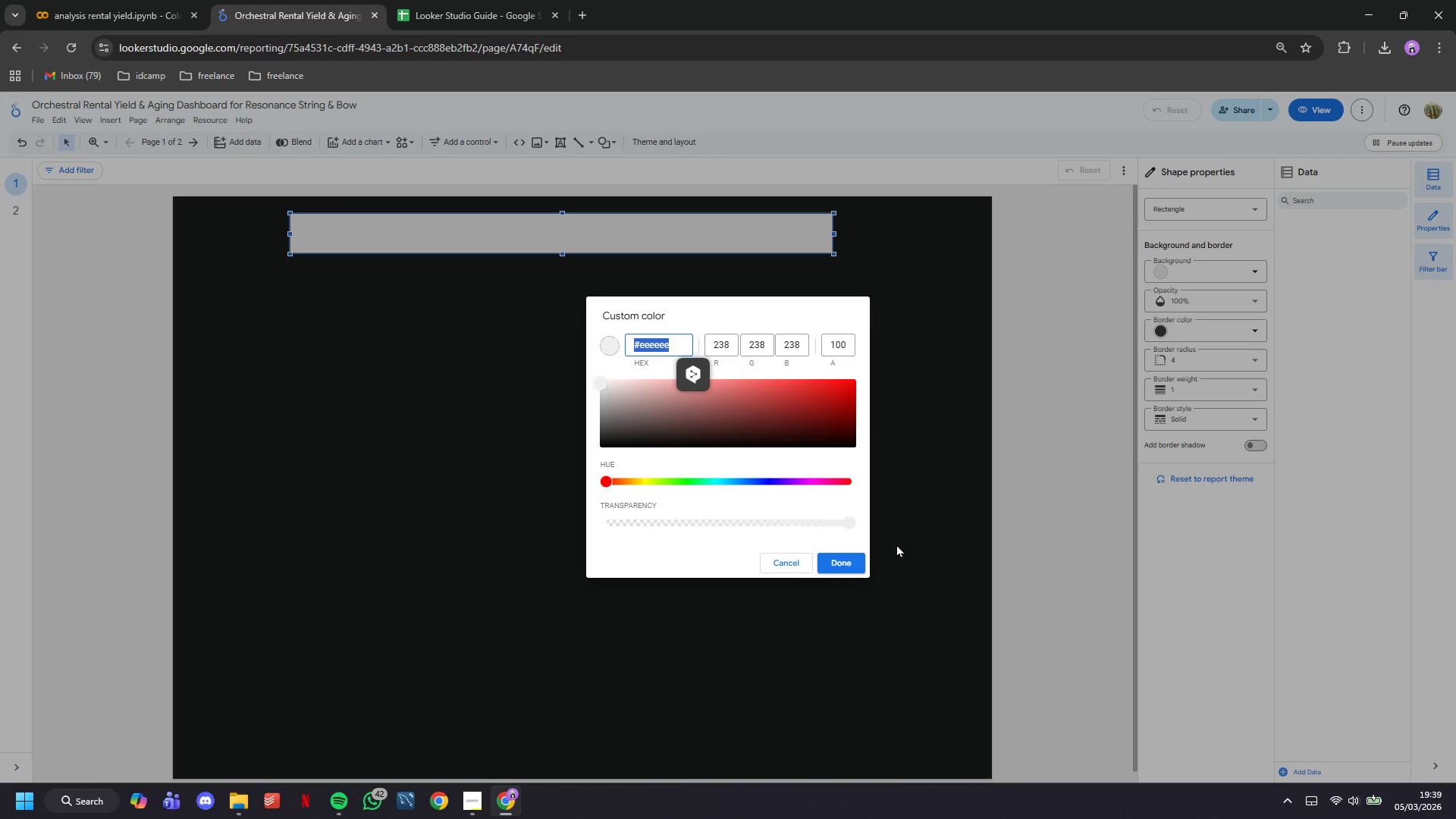 
left_click([843, 563])
 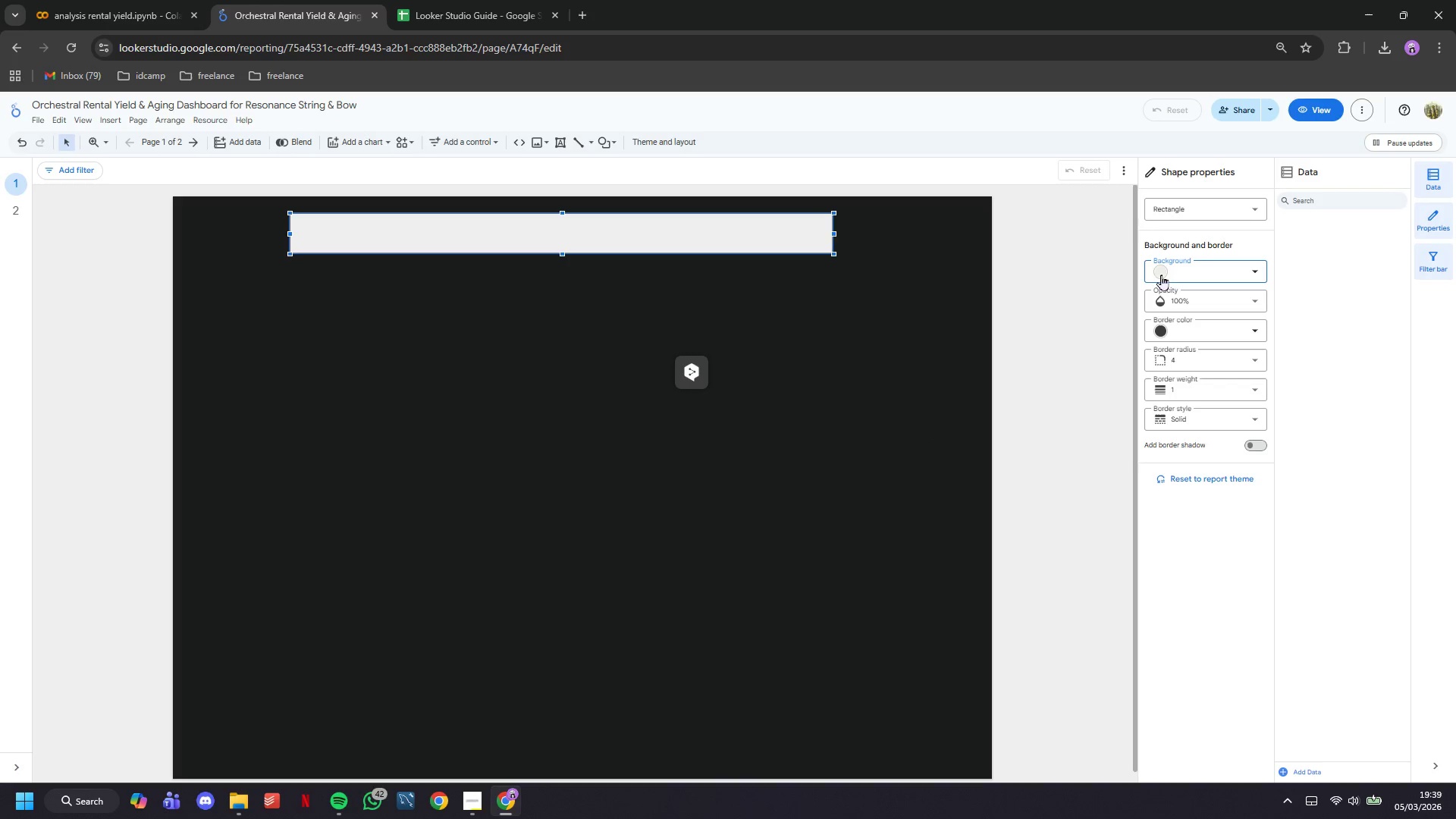 
left_click([1182, 259])
 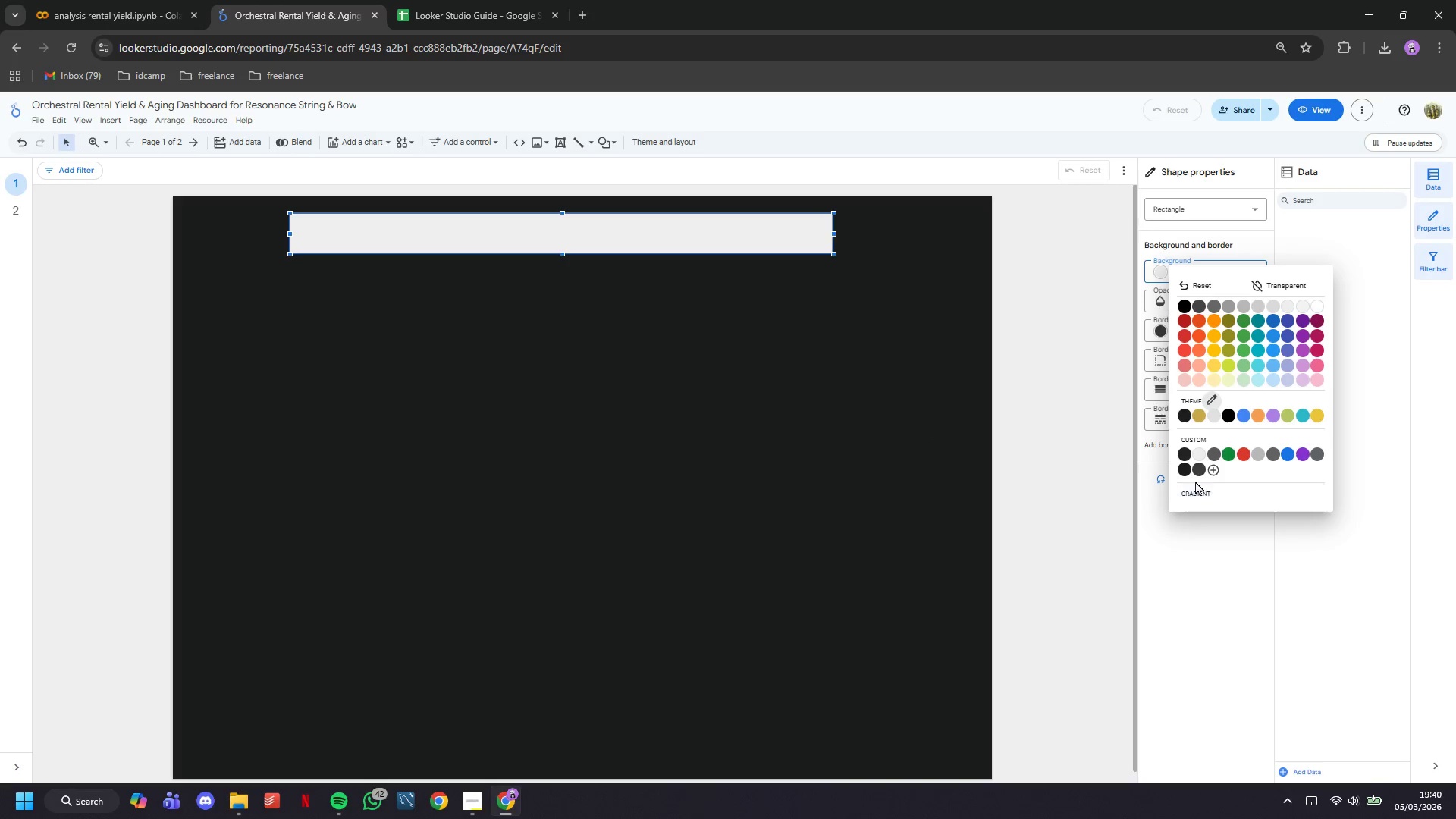 
left_click([1198, 472])
 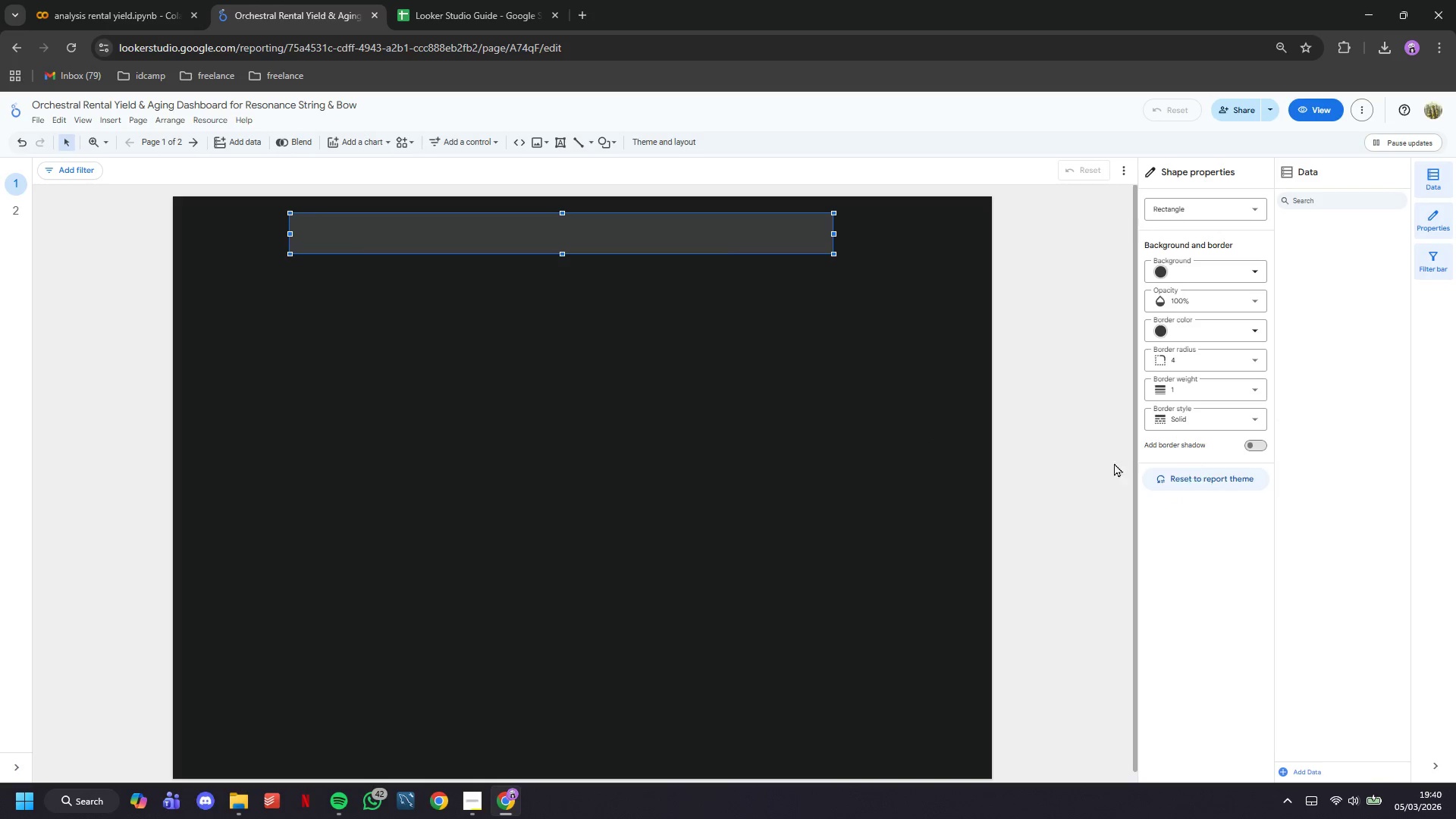 
left_click([839, 430])
 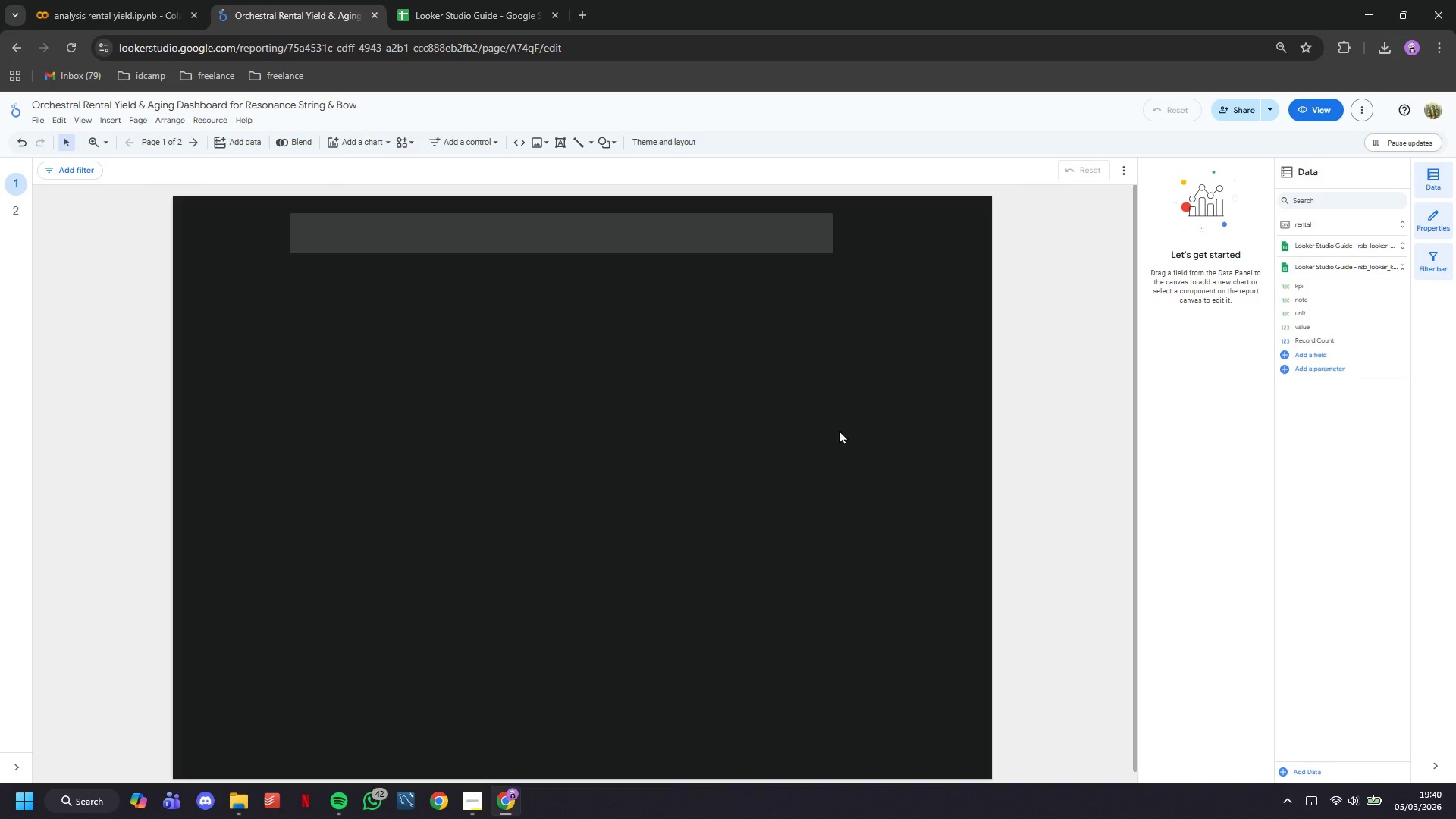 
wait(16.38)
 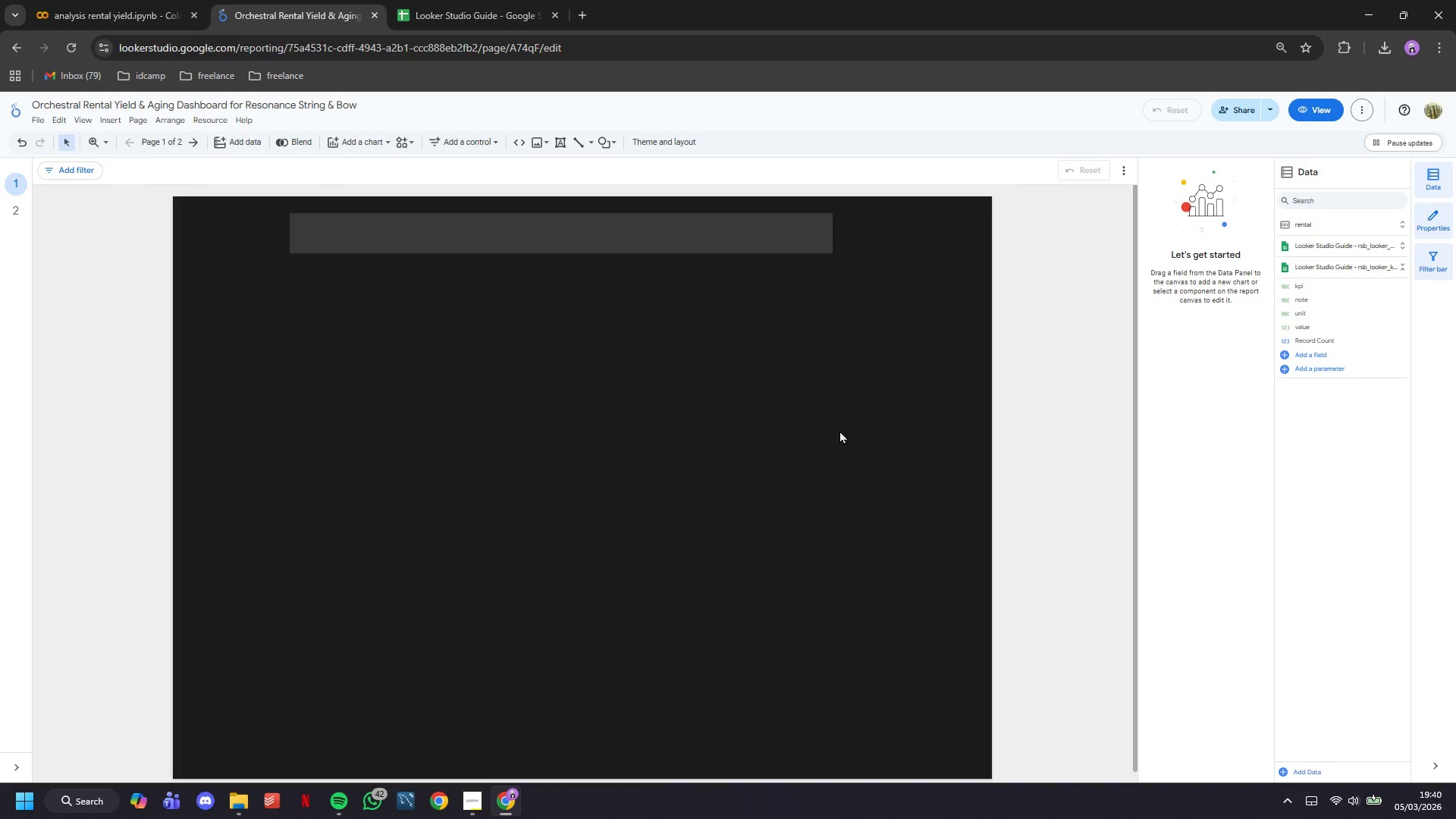 
double_click([557, 228])
 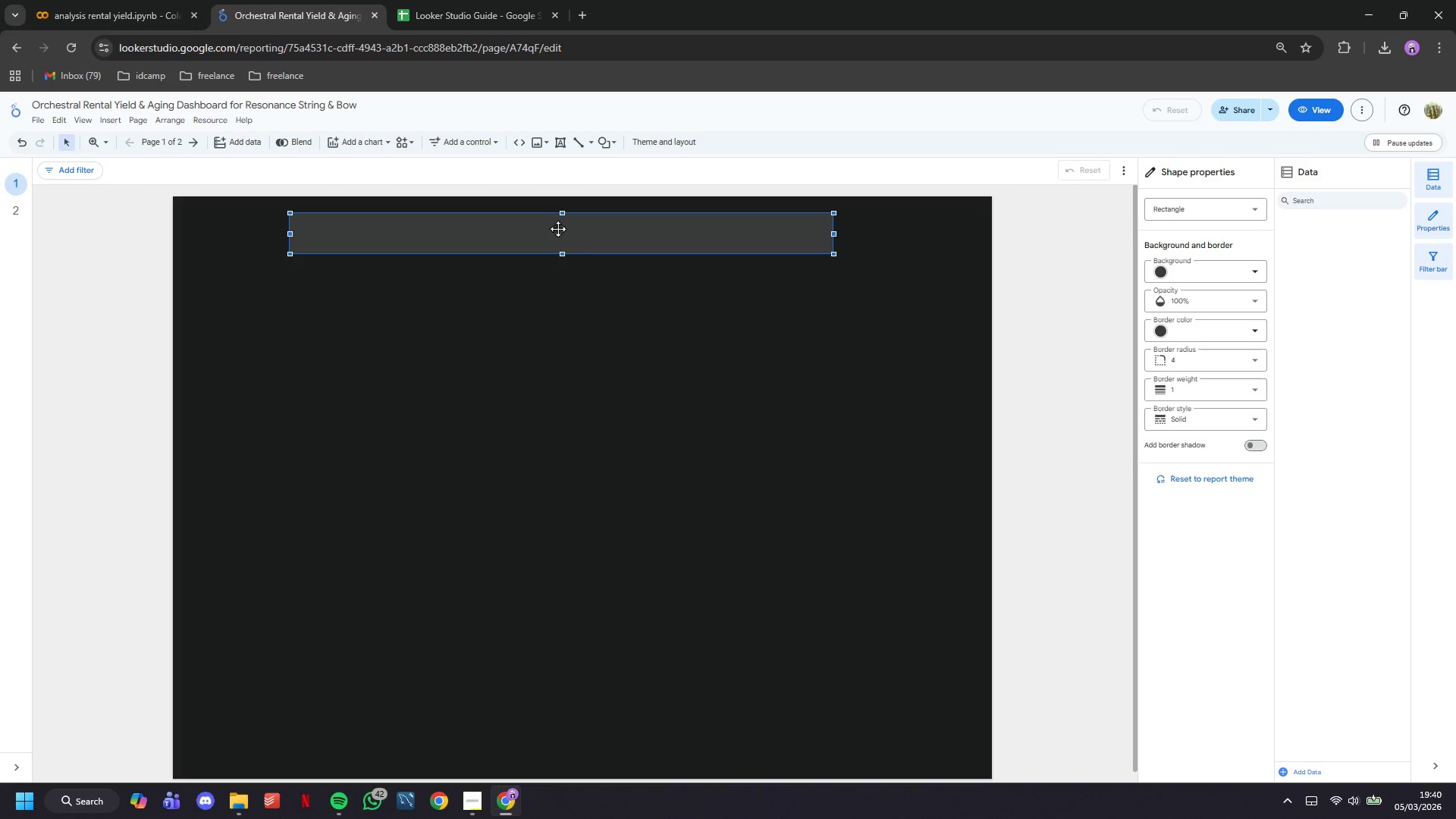 
triple_click([557, 228])
 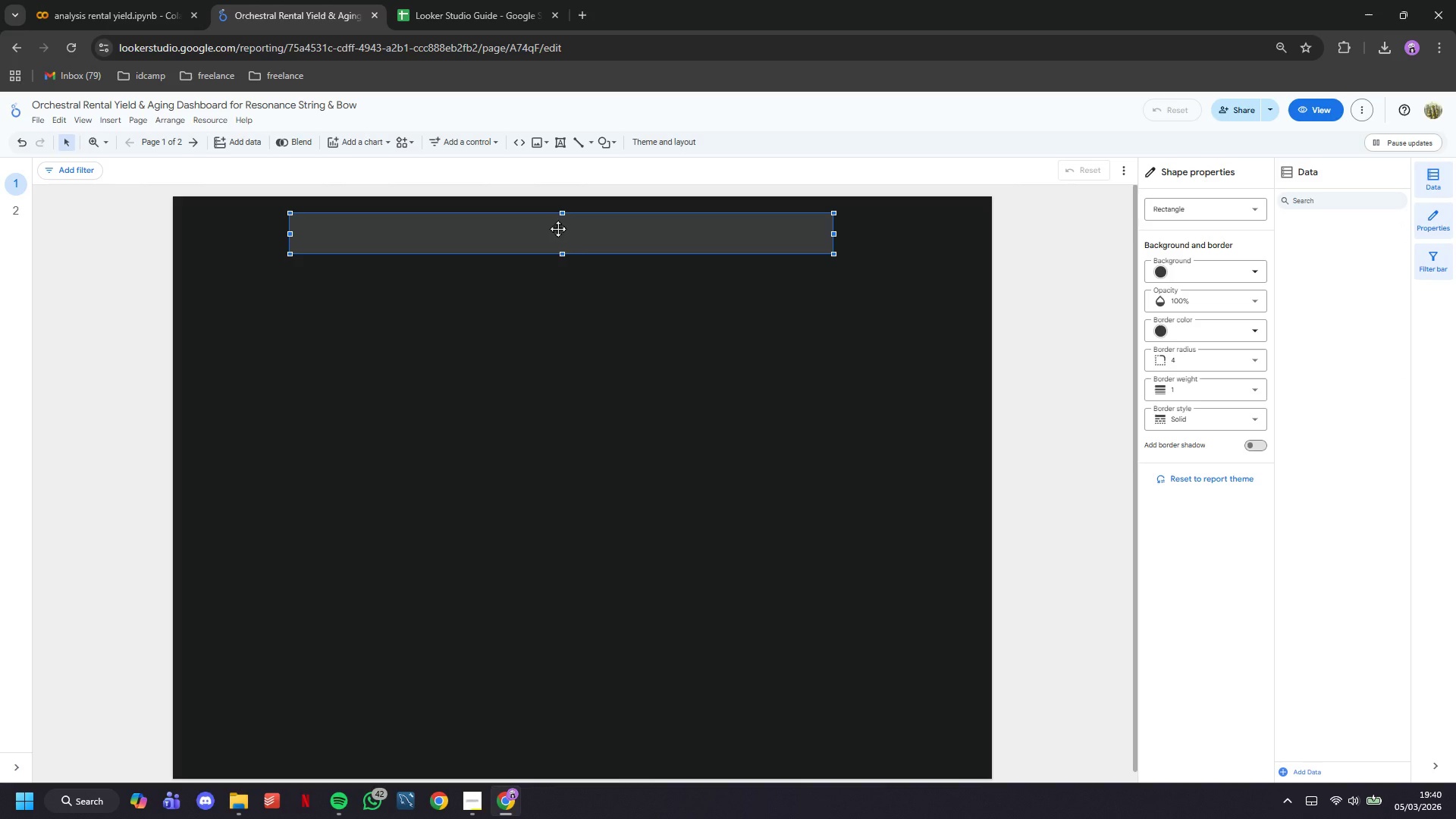 
triple_click([557, 228])
 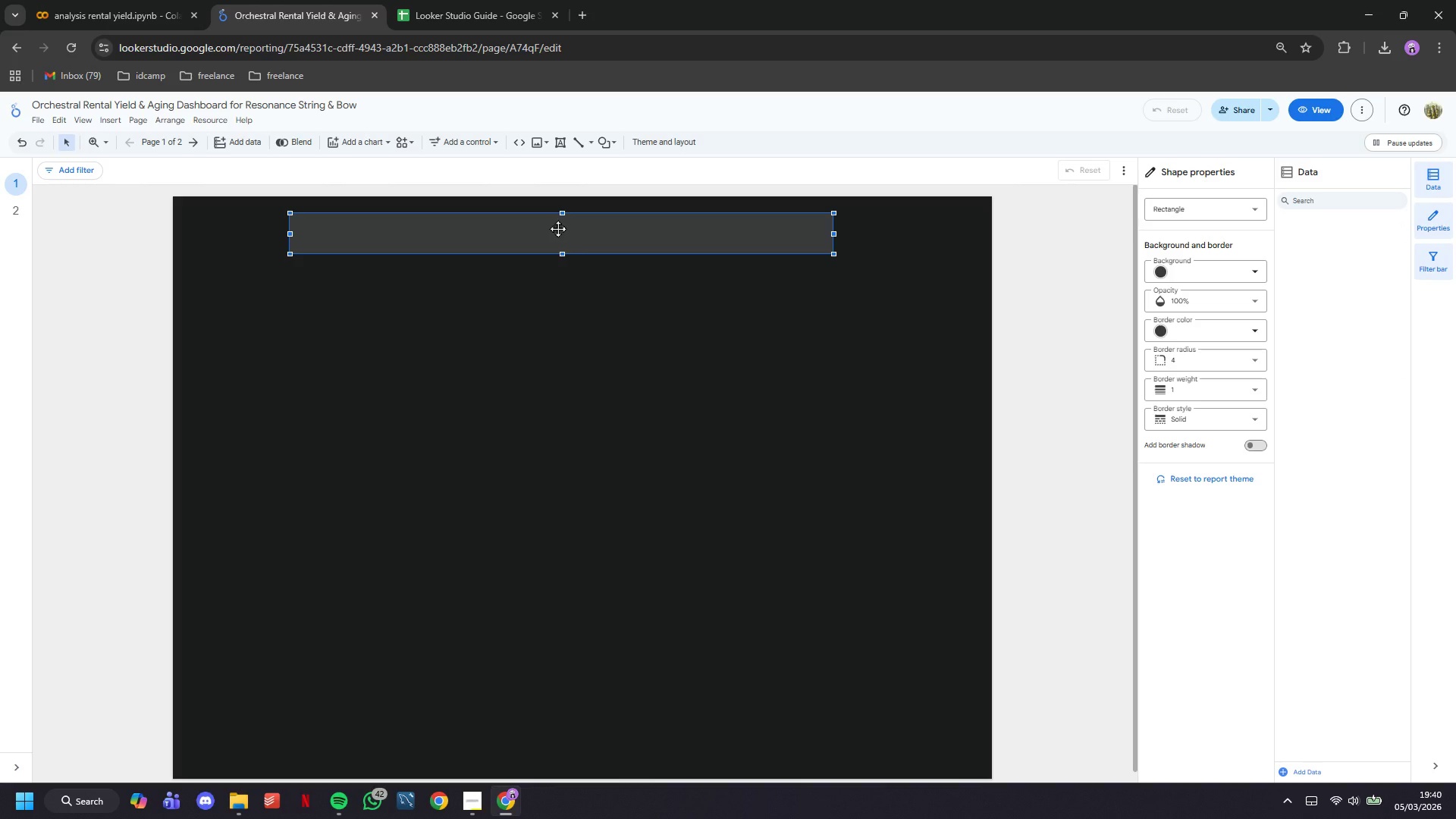 
triple_click([557, 228])
 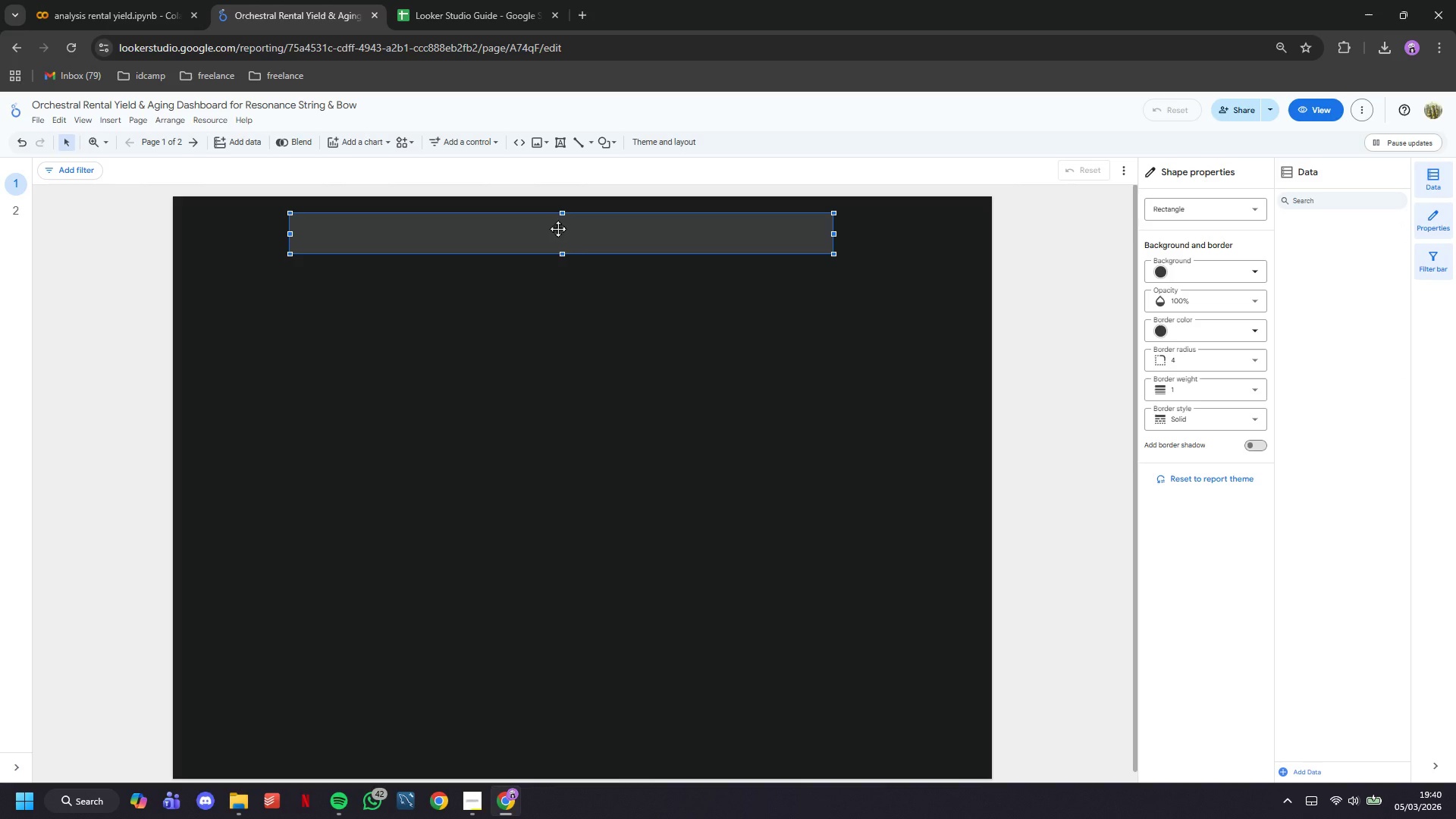 
triple_click([557, 228])
 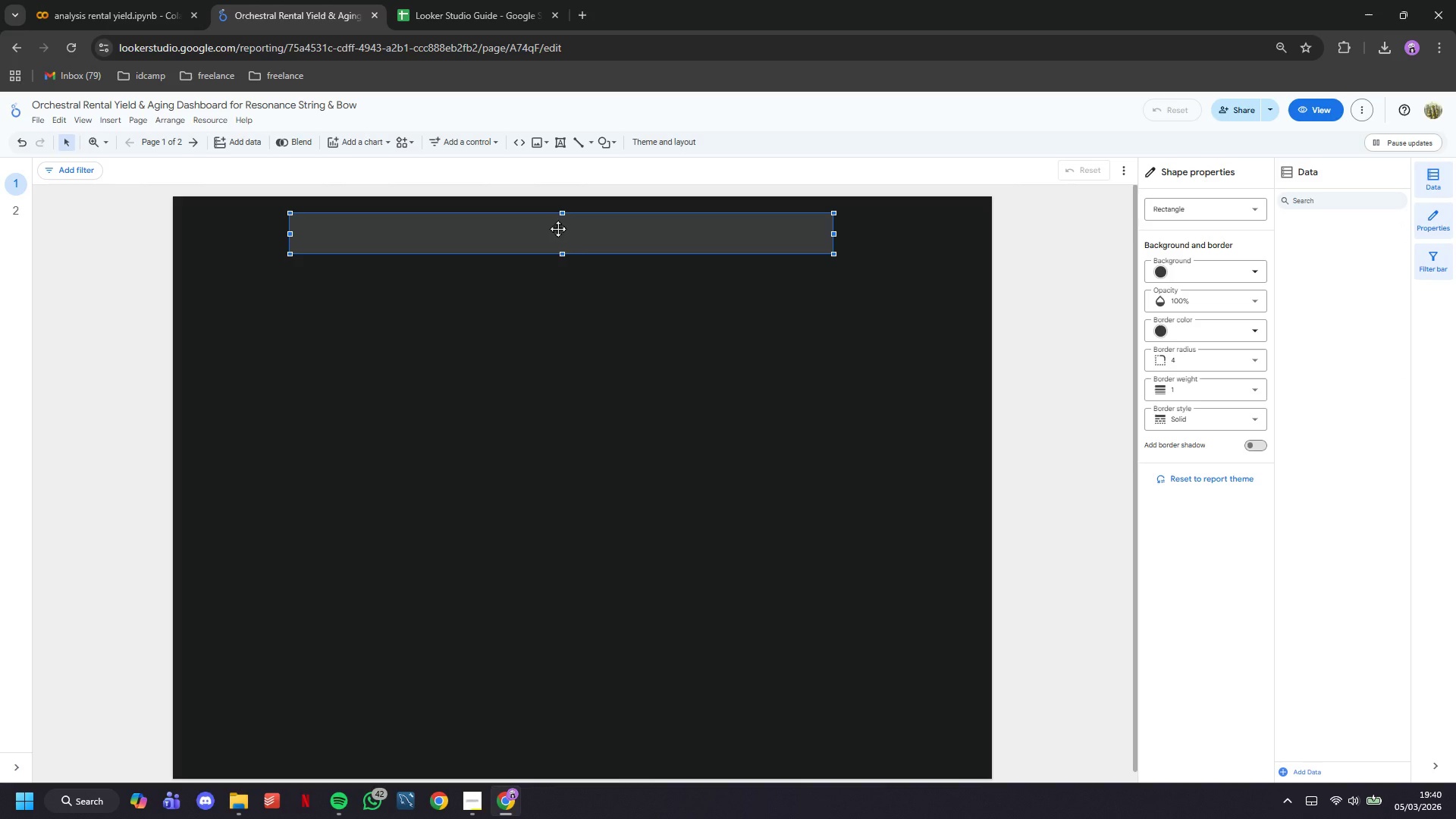 
triple_click([557, 228])
 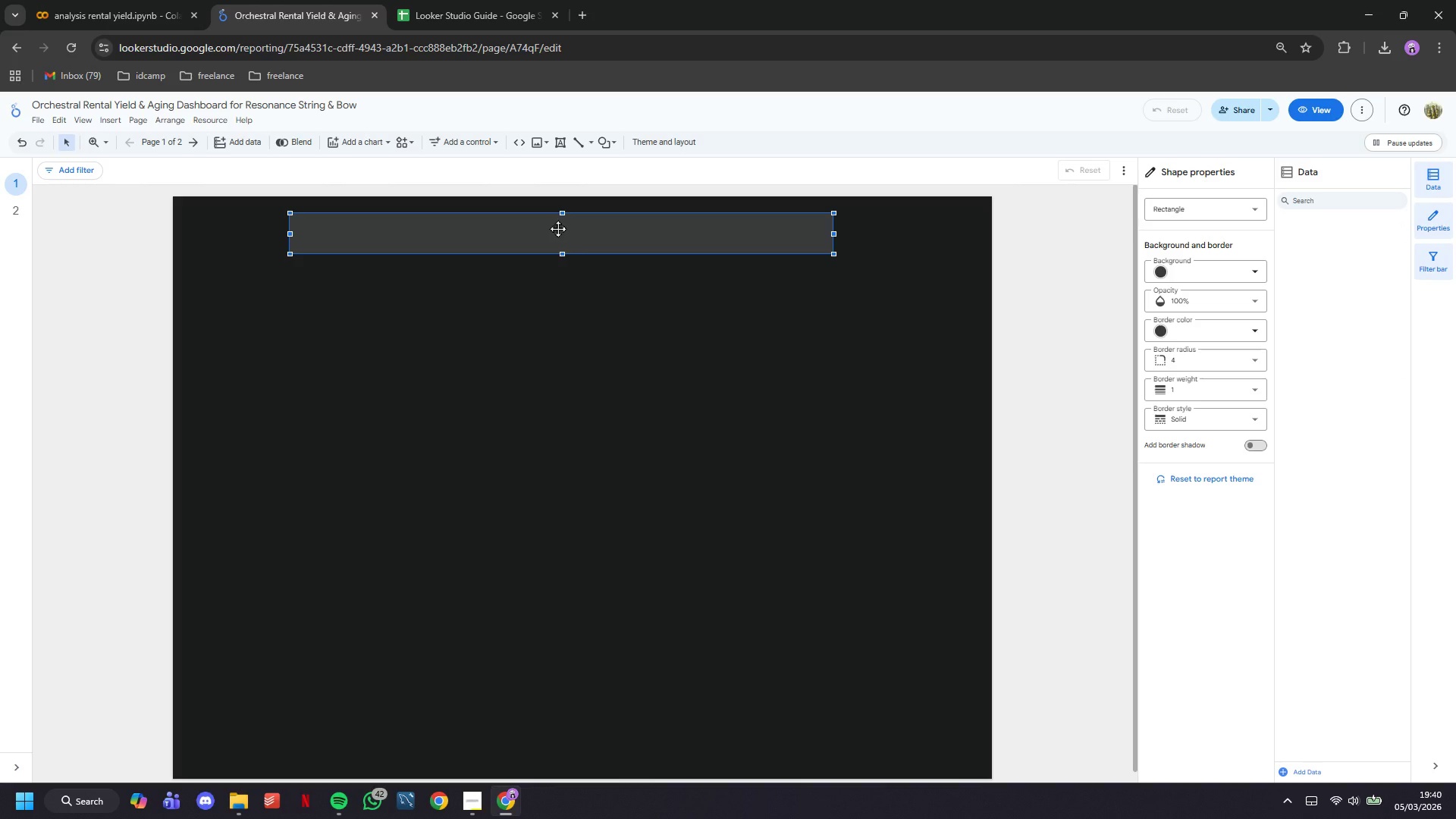 
triple_click([557, 228])
 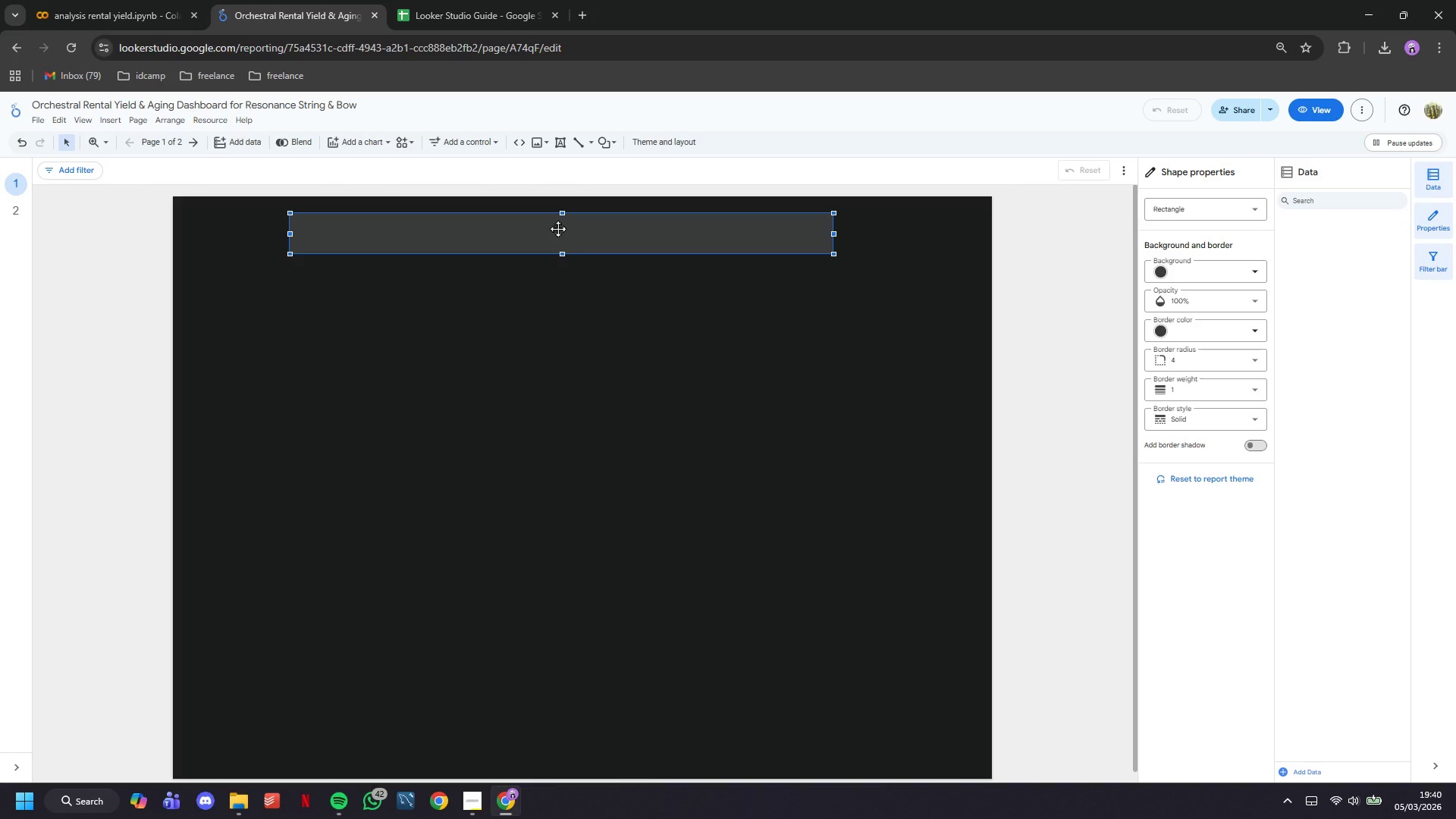 
triple_click([557, 228])
 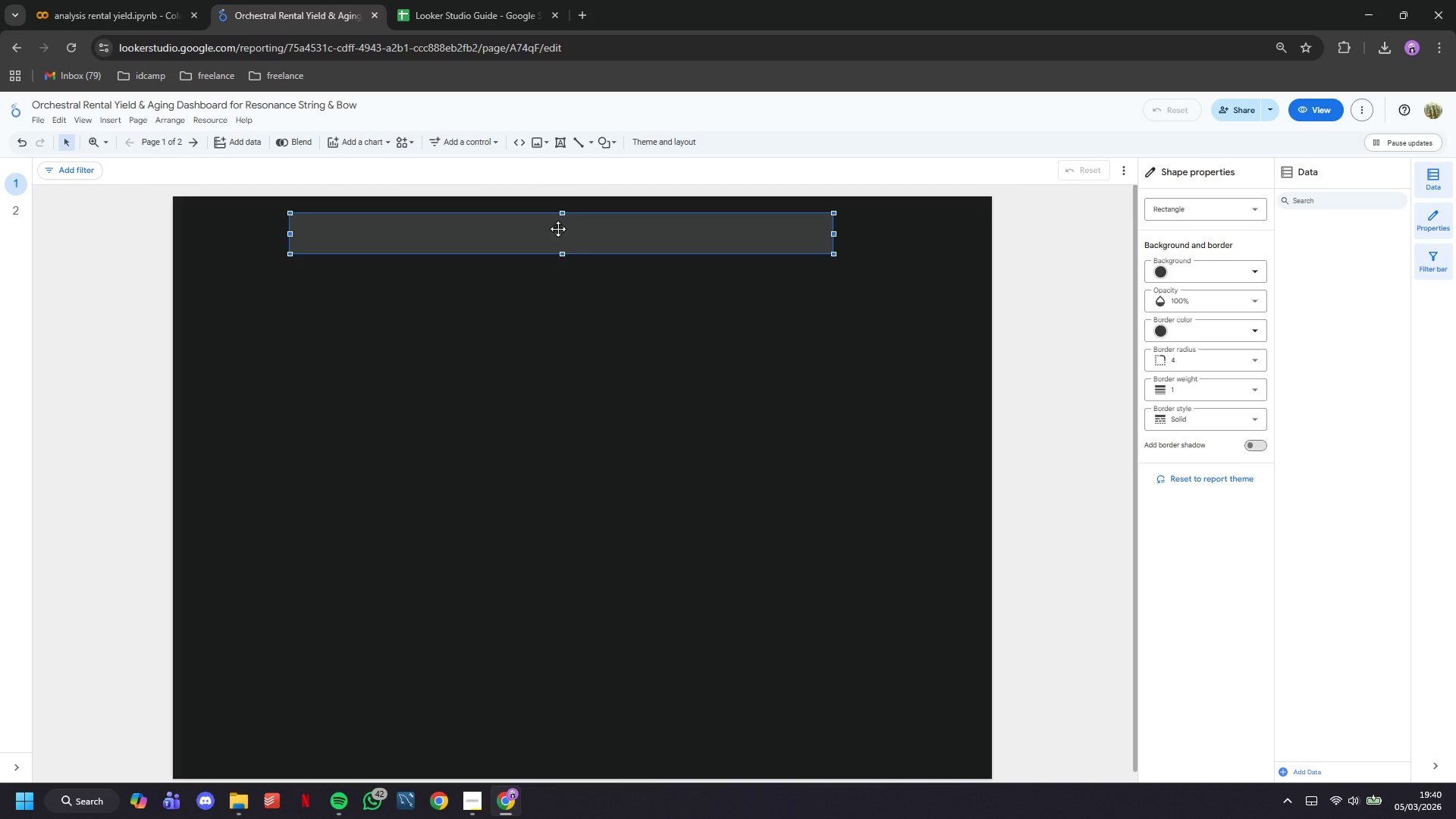 
triple_click([557, 228])
 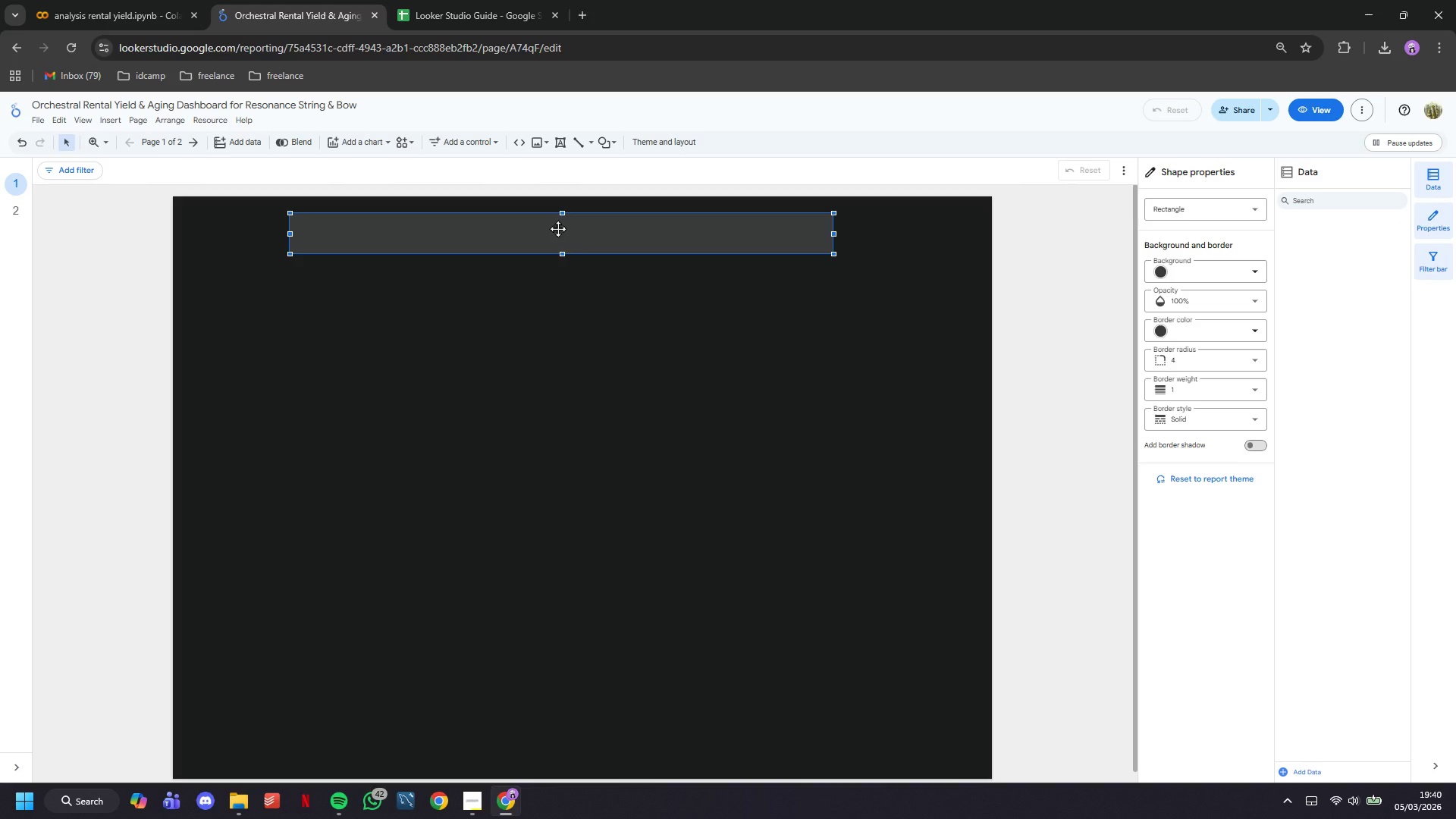 
right_click([557, 228])
 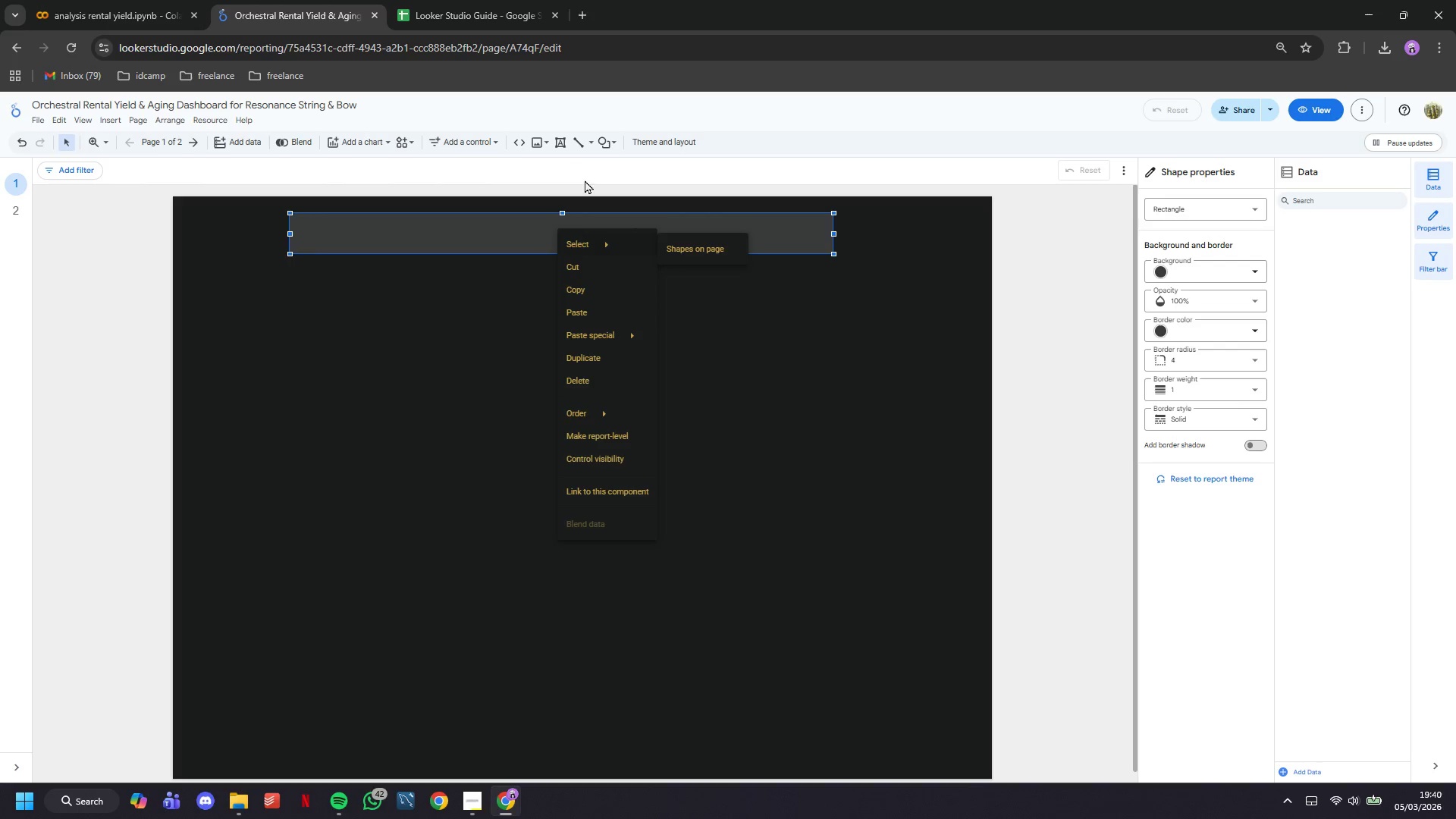 
left_click([558, 145])
 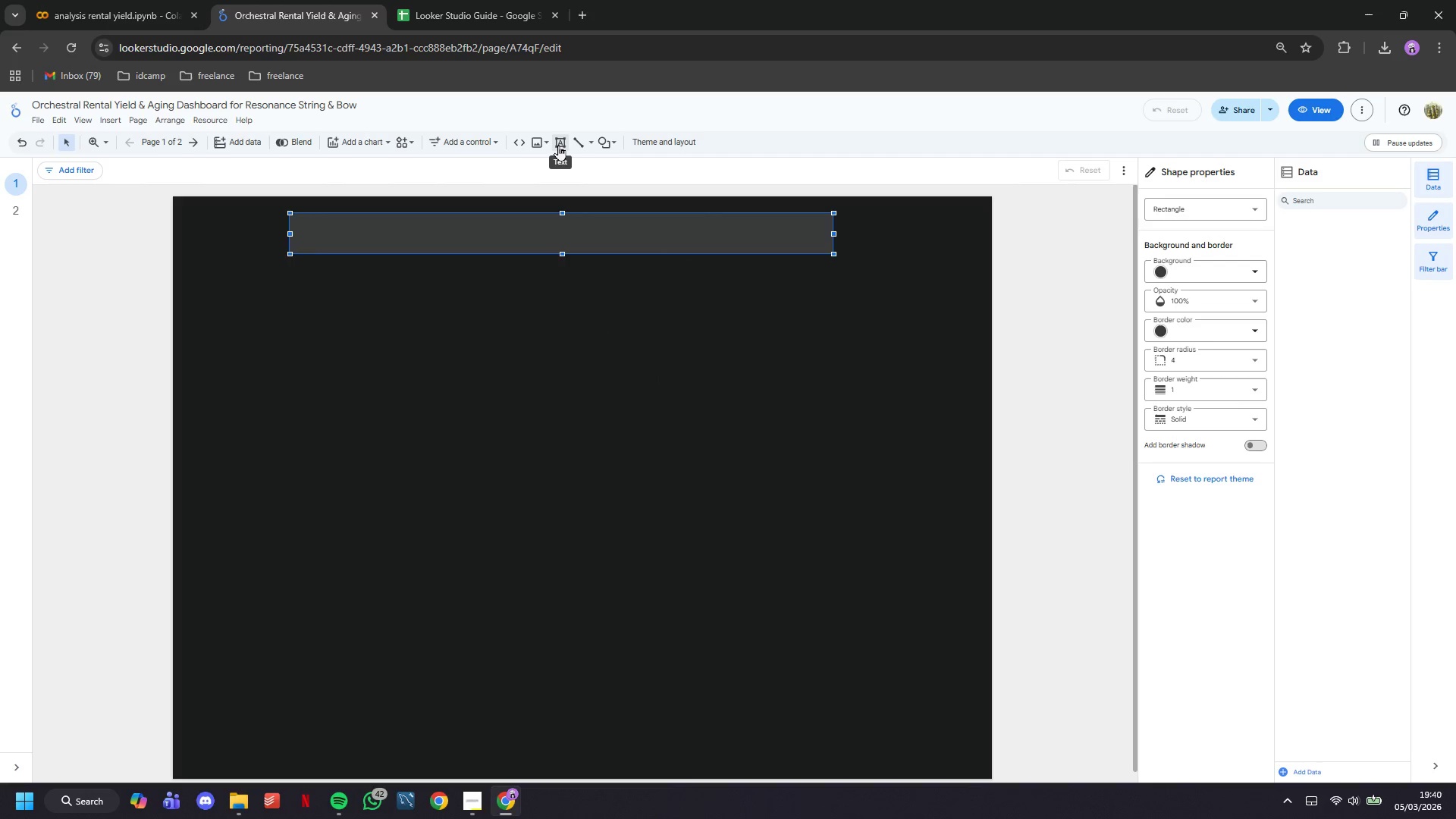 
left_click([558, 145])
 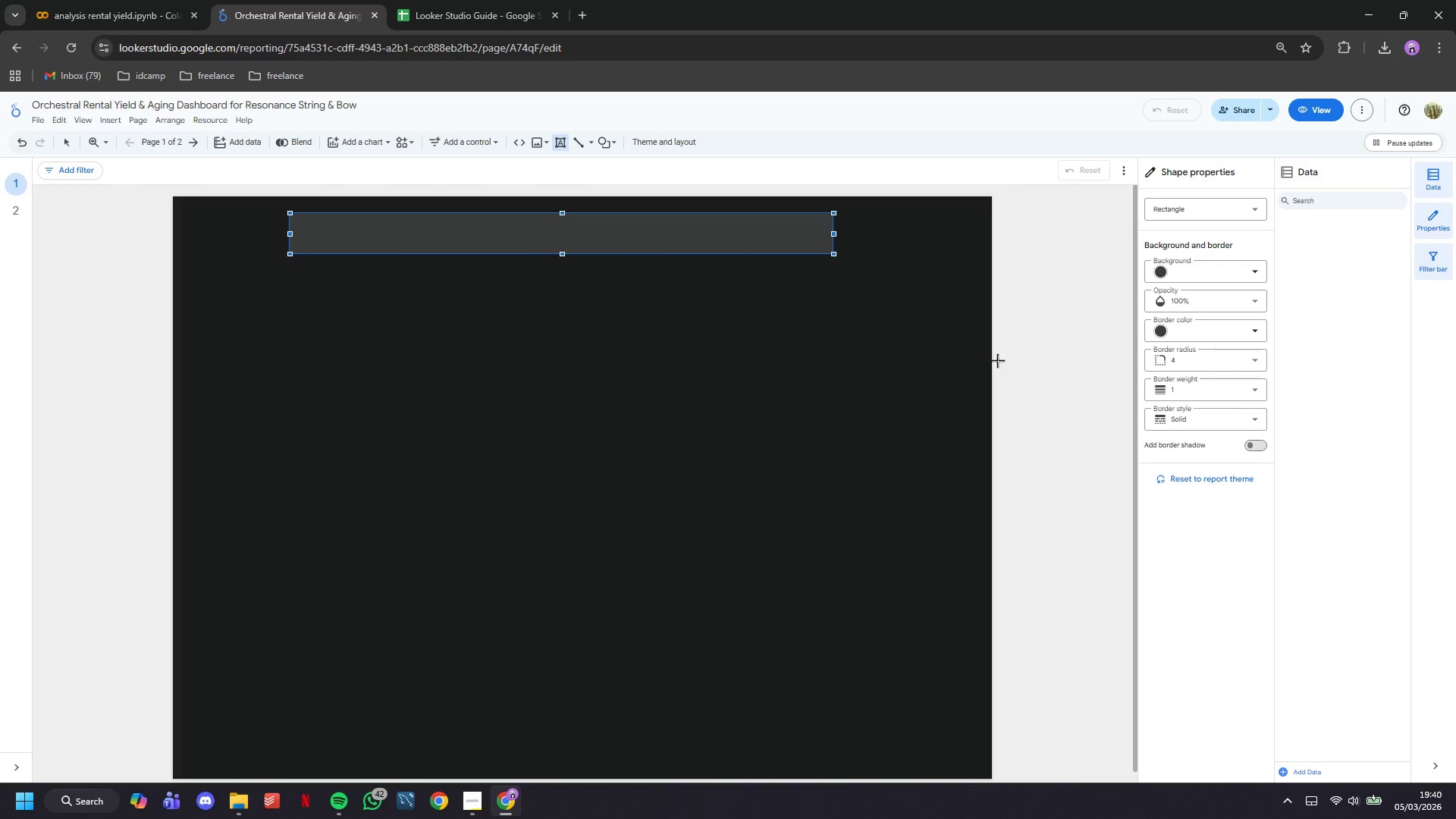 
left_click([871, 373])
 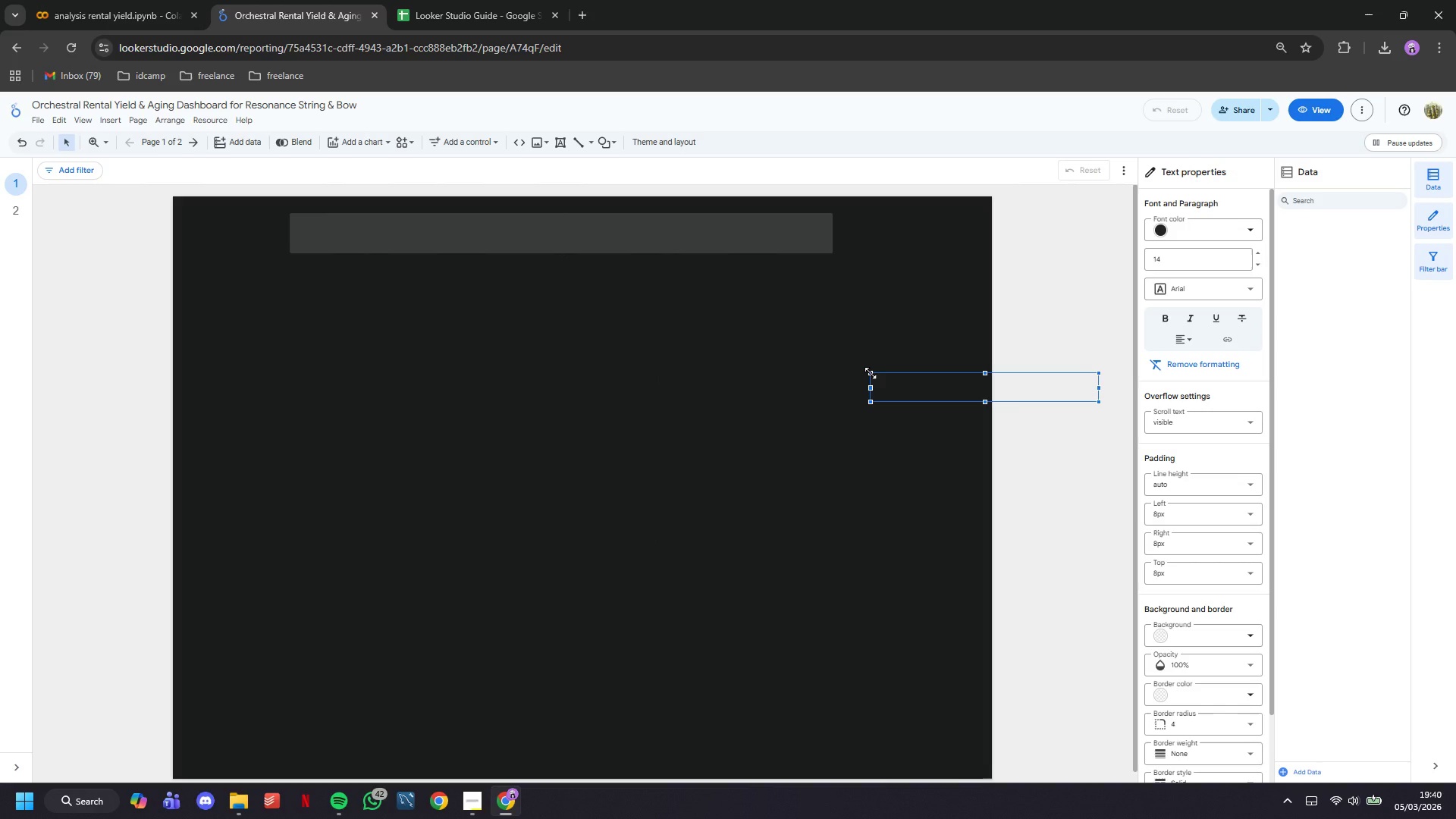 
type(Text)
key(Backspace)
key(Backspace)
key(Backspace)
key(Backspace)
key(Backspace)
type(RECONANCE STRING & BOW)
 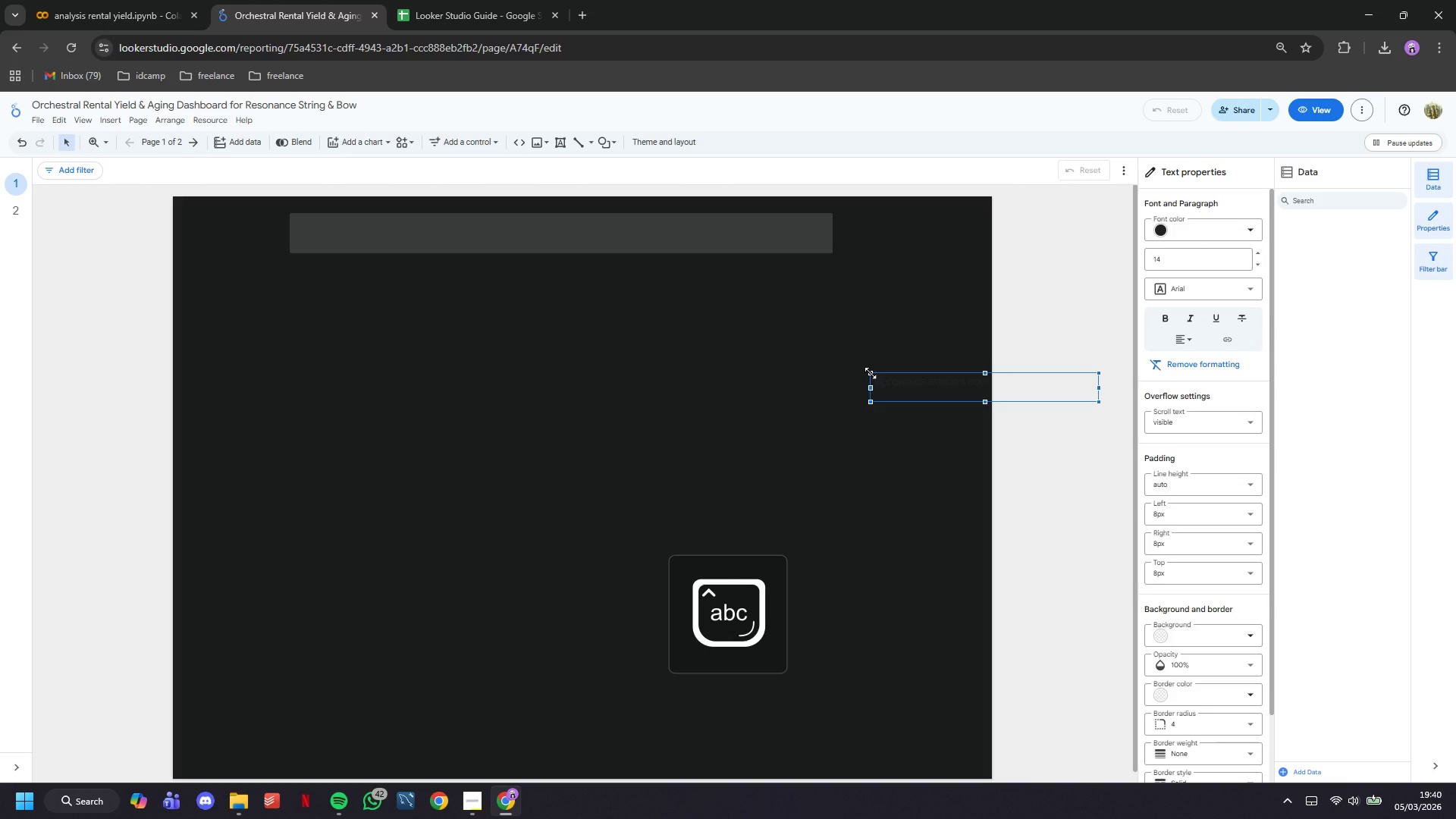 
key(Control+S)
 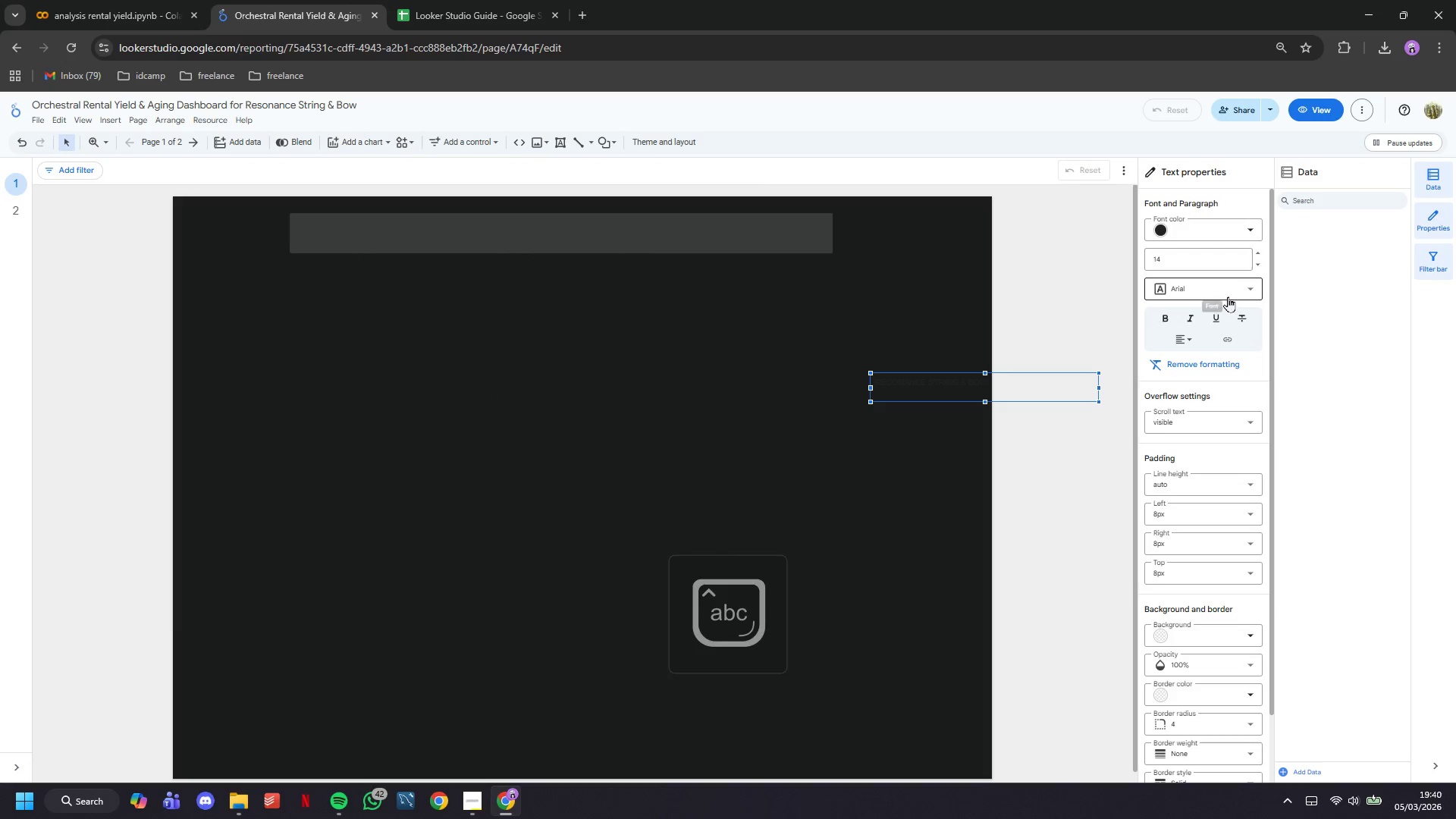 
double_click([961, 378])
 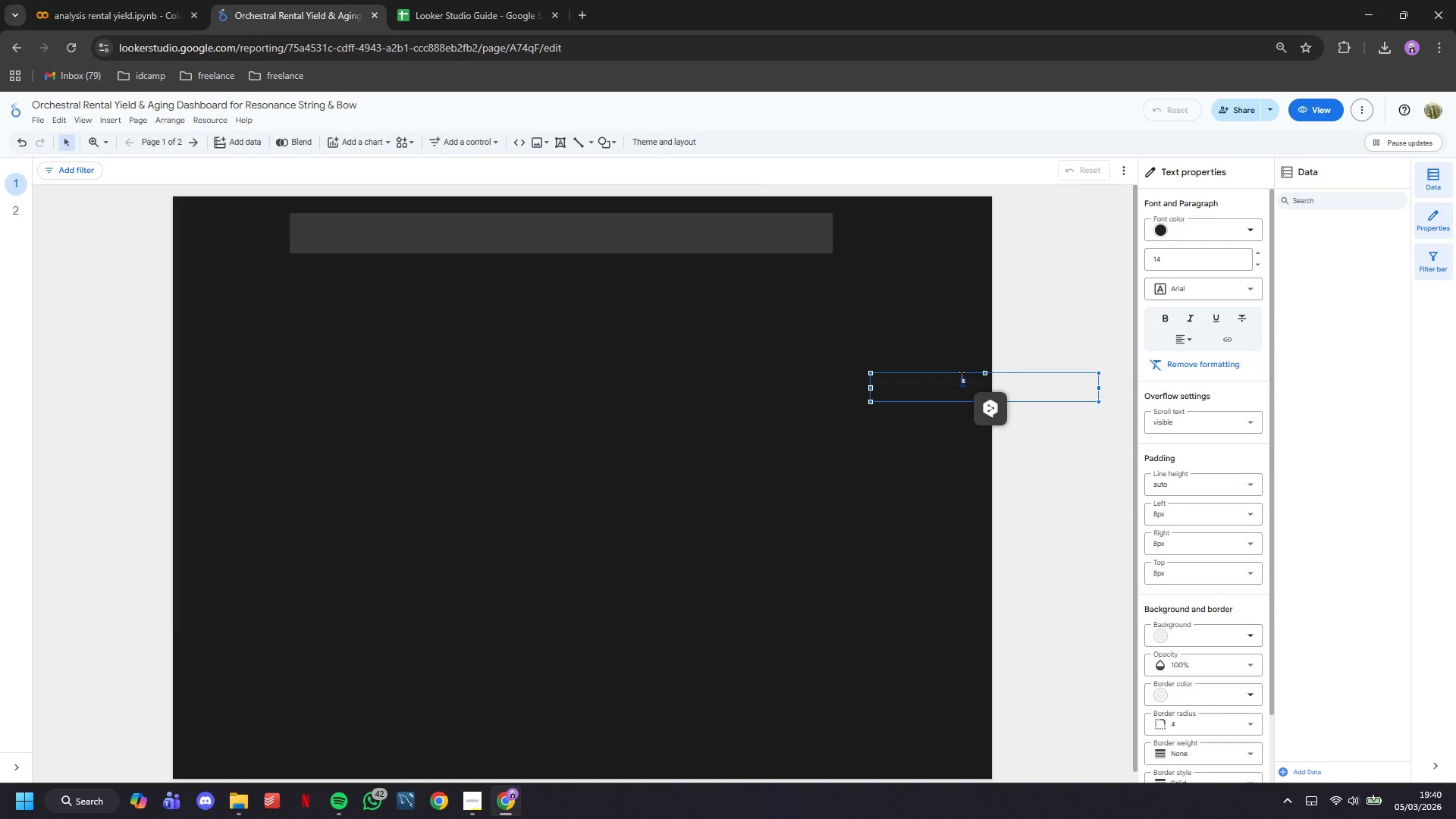 
triple_click([961, 378])
 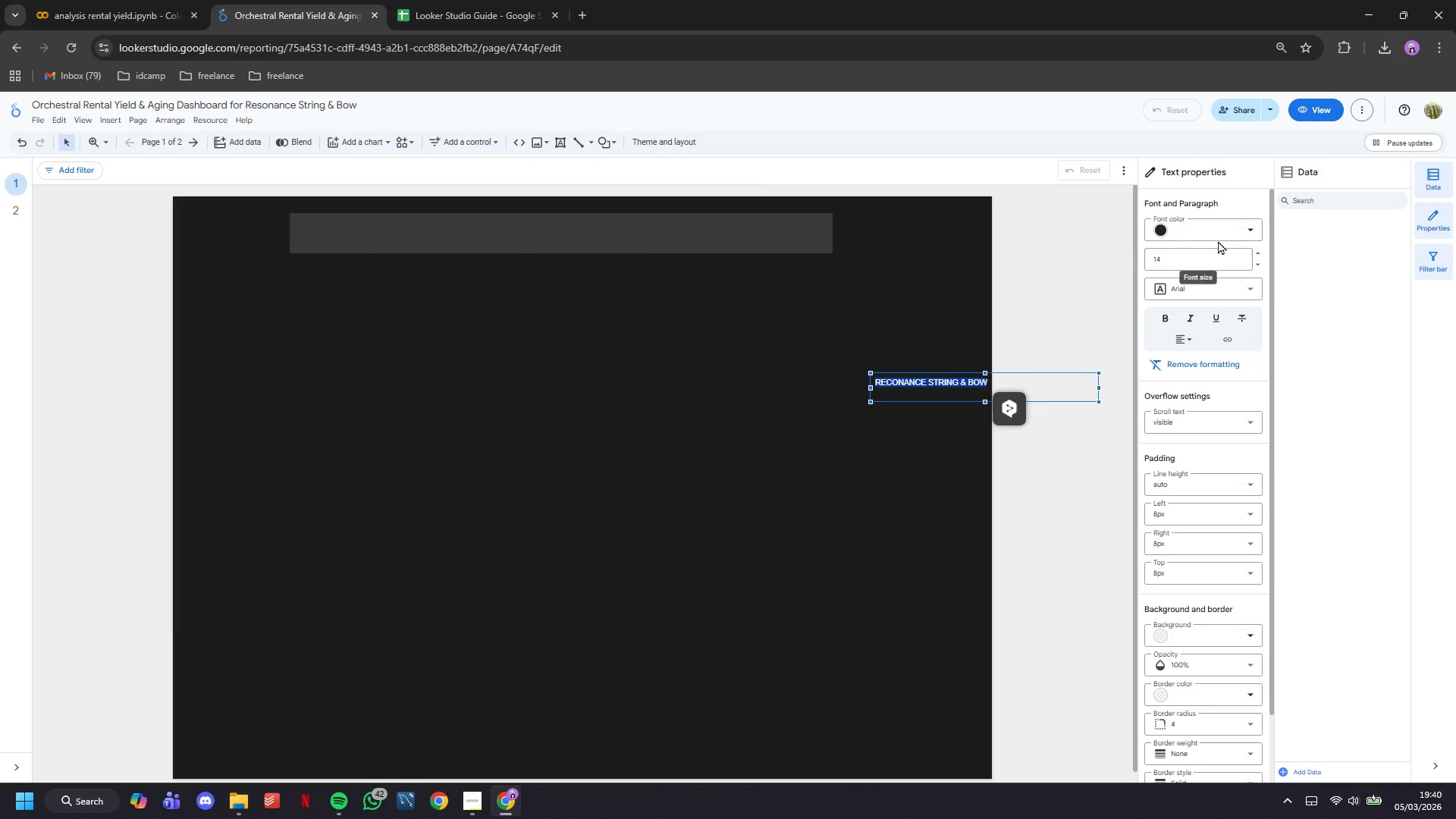 
left_click([1218, 240])
 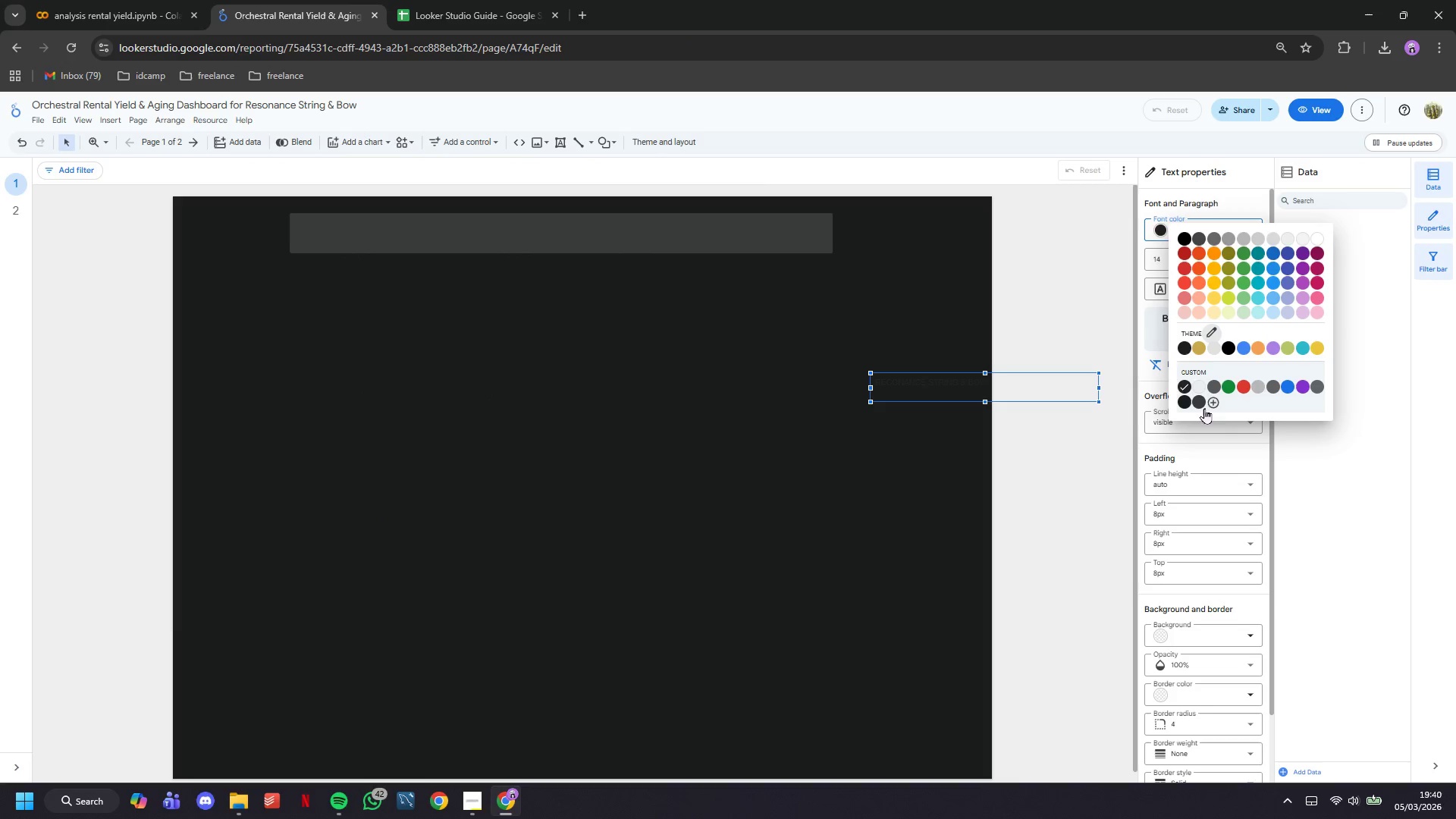 
left_click([1216, 404])
 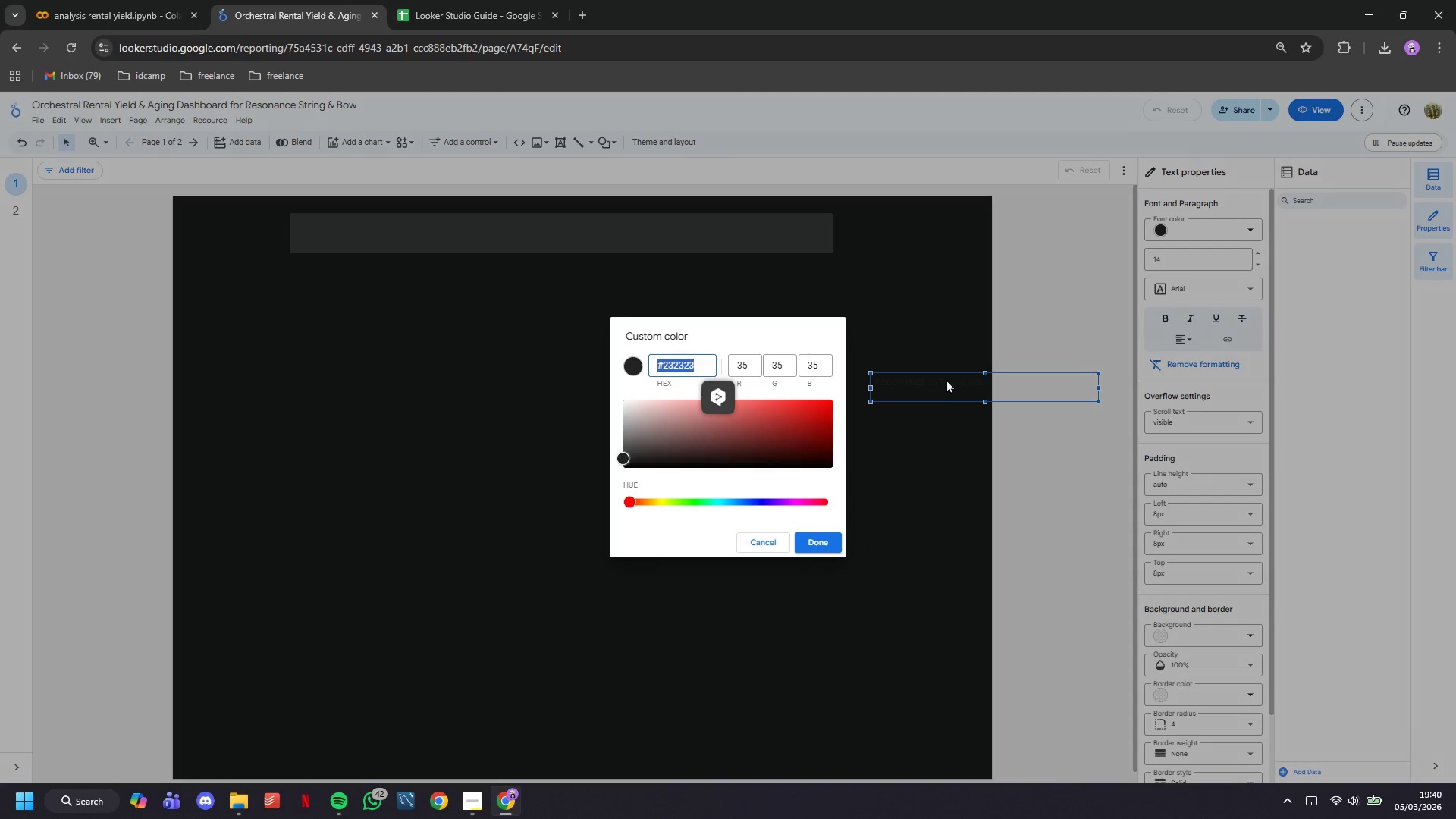 
type(#C9A84C)
 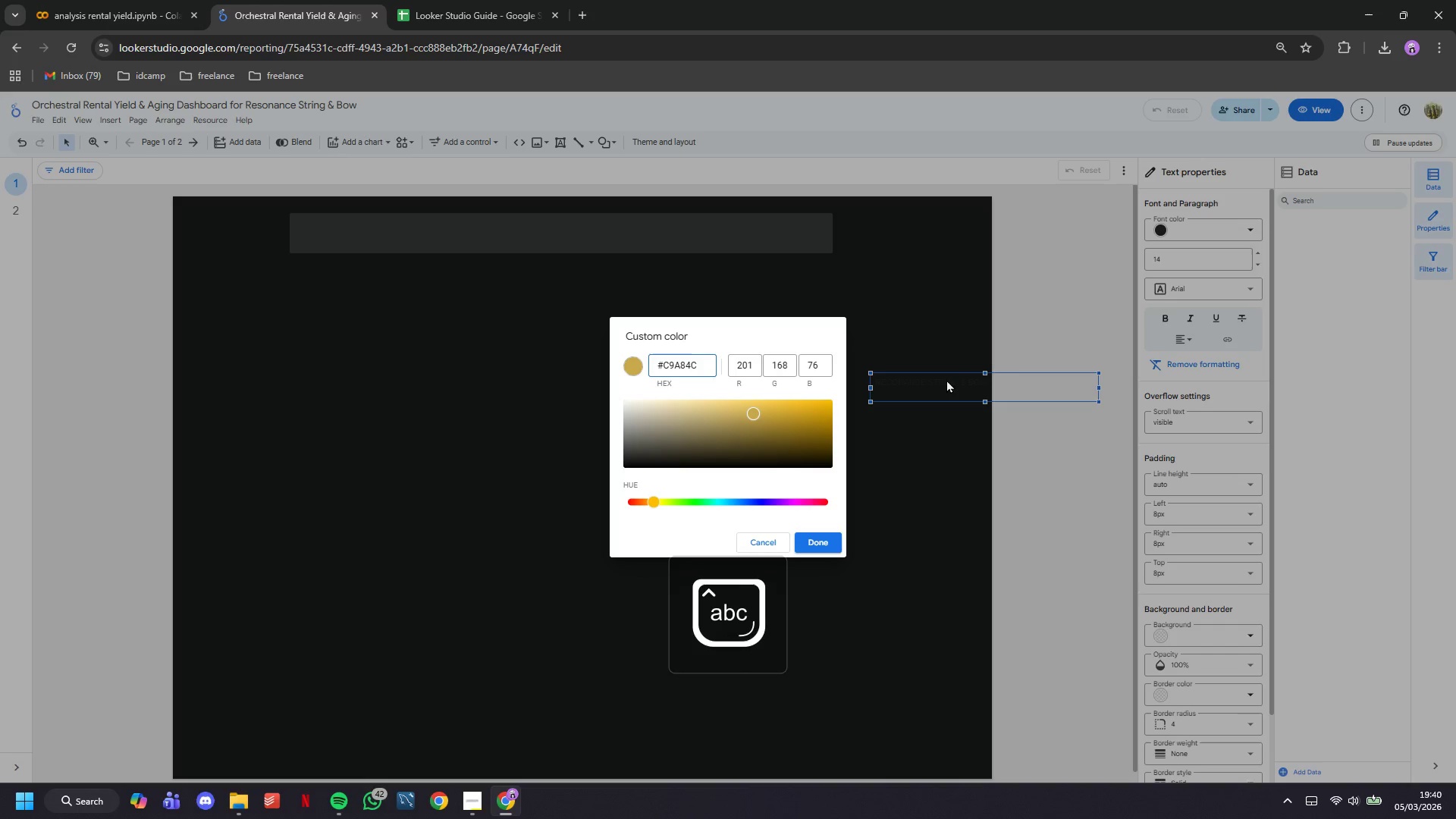 
key(Enter)
 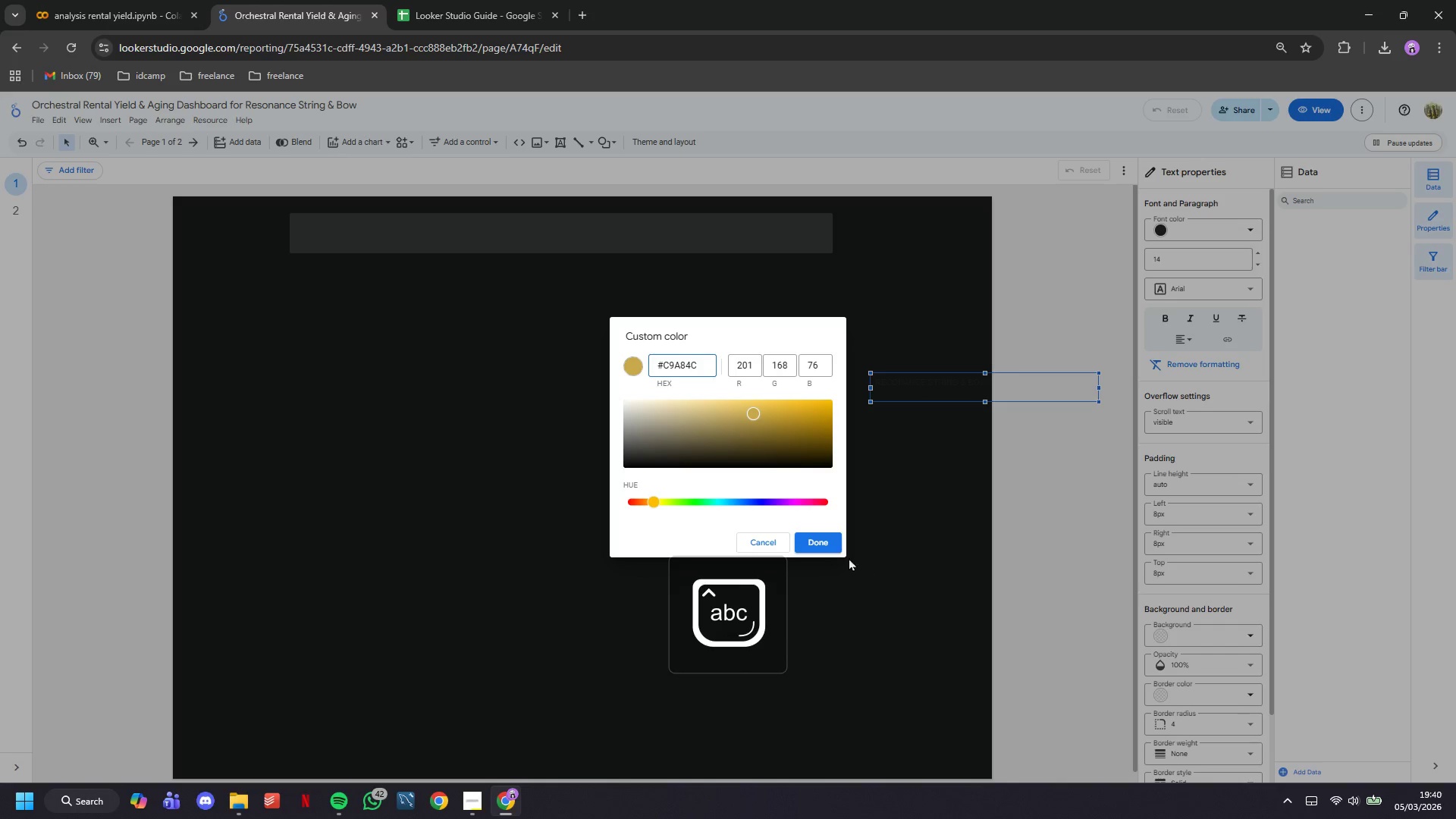 
left_click([817, 545])
 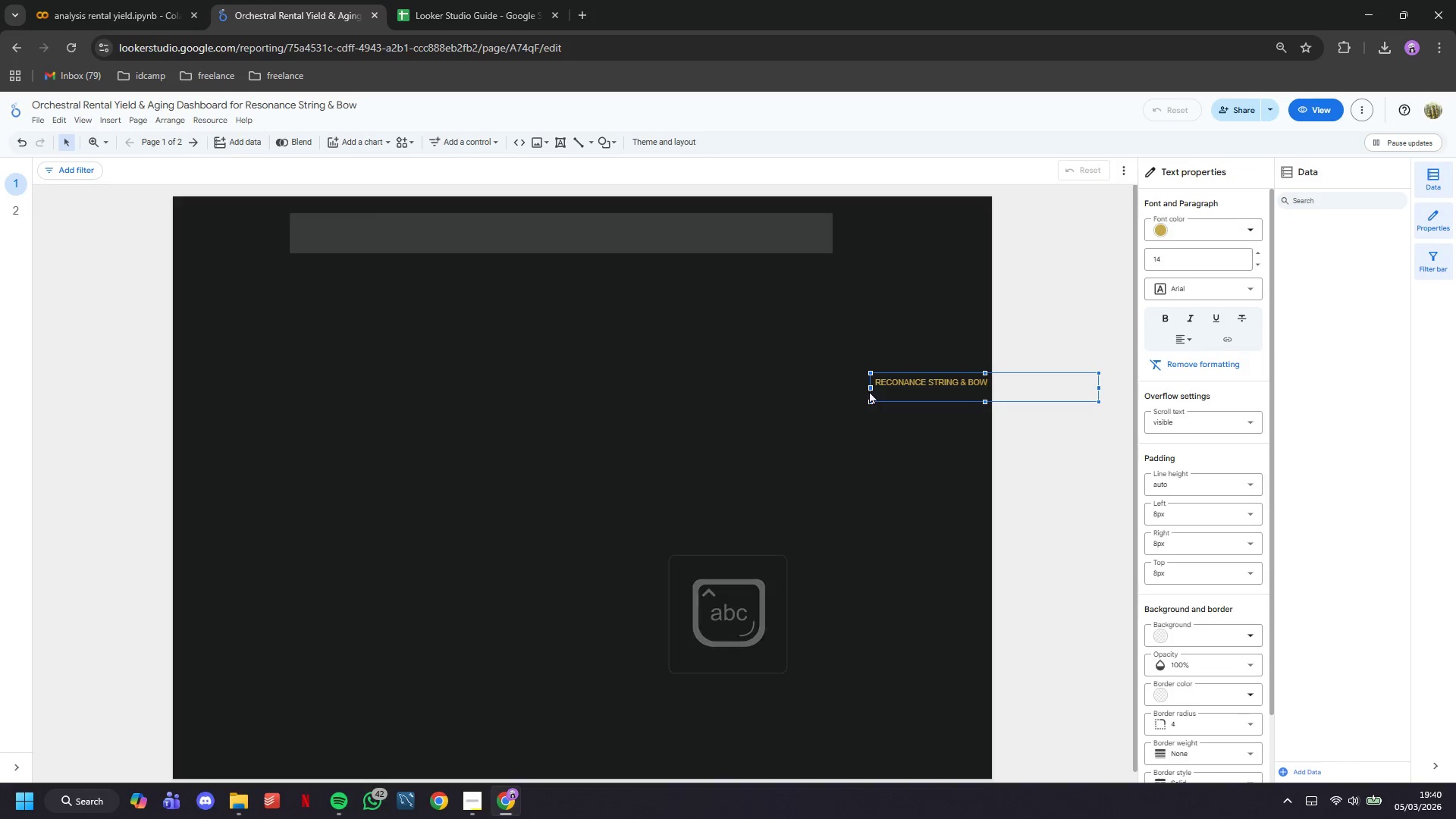 
double_click([899, 384])
 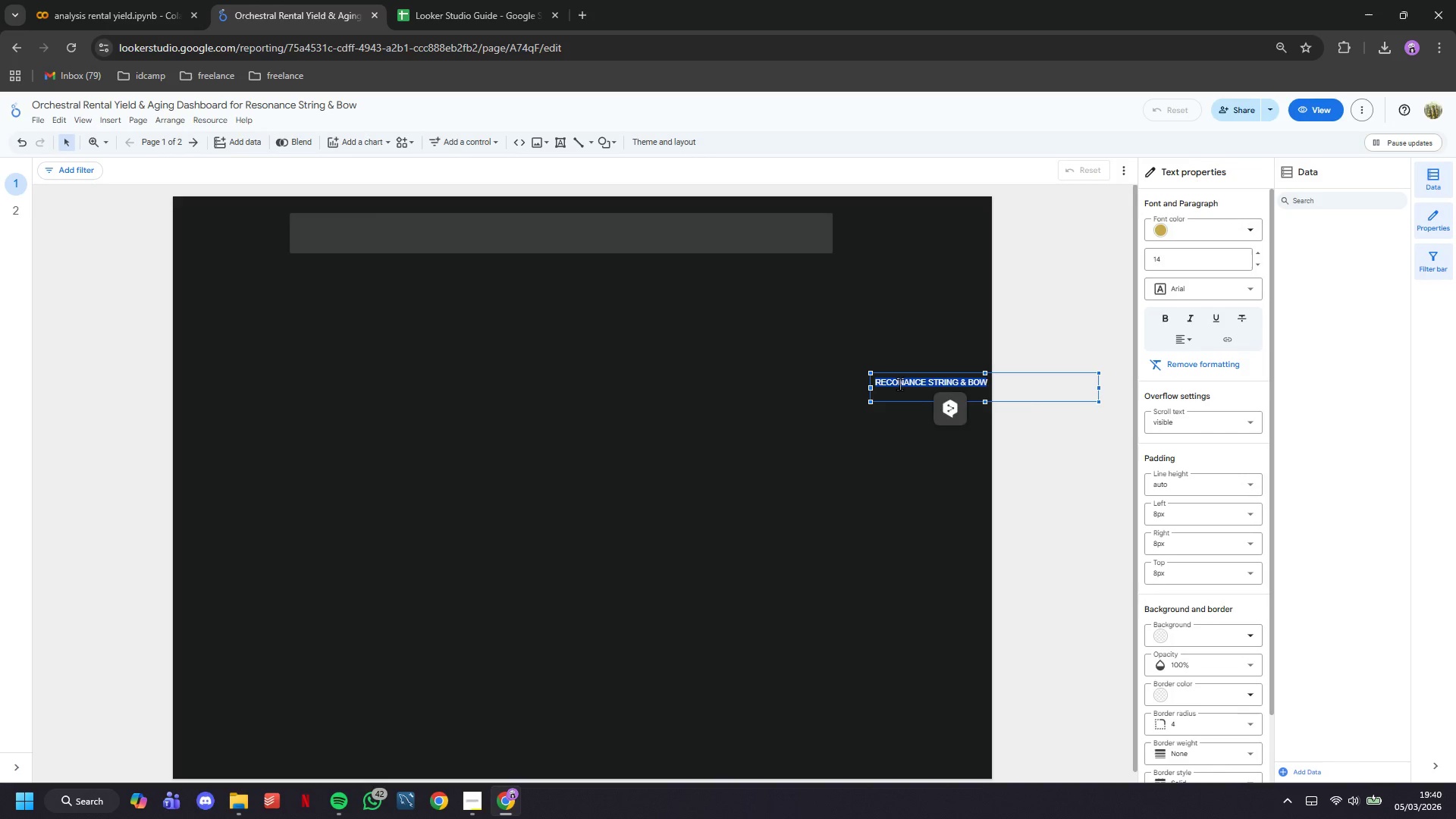 
triple_click([899, 384])
 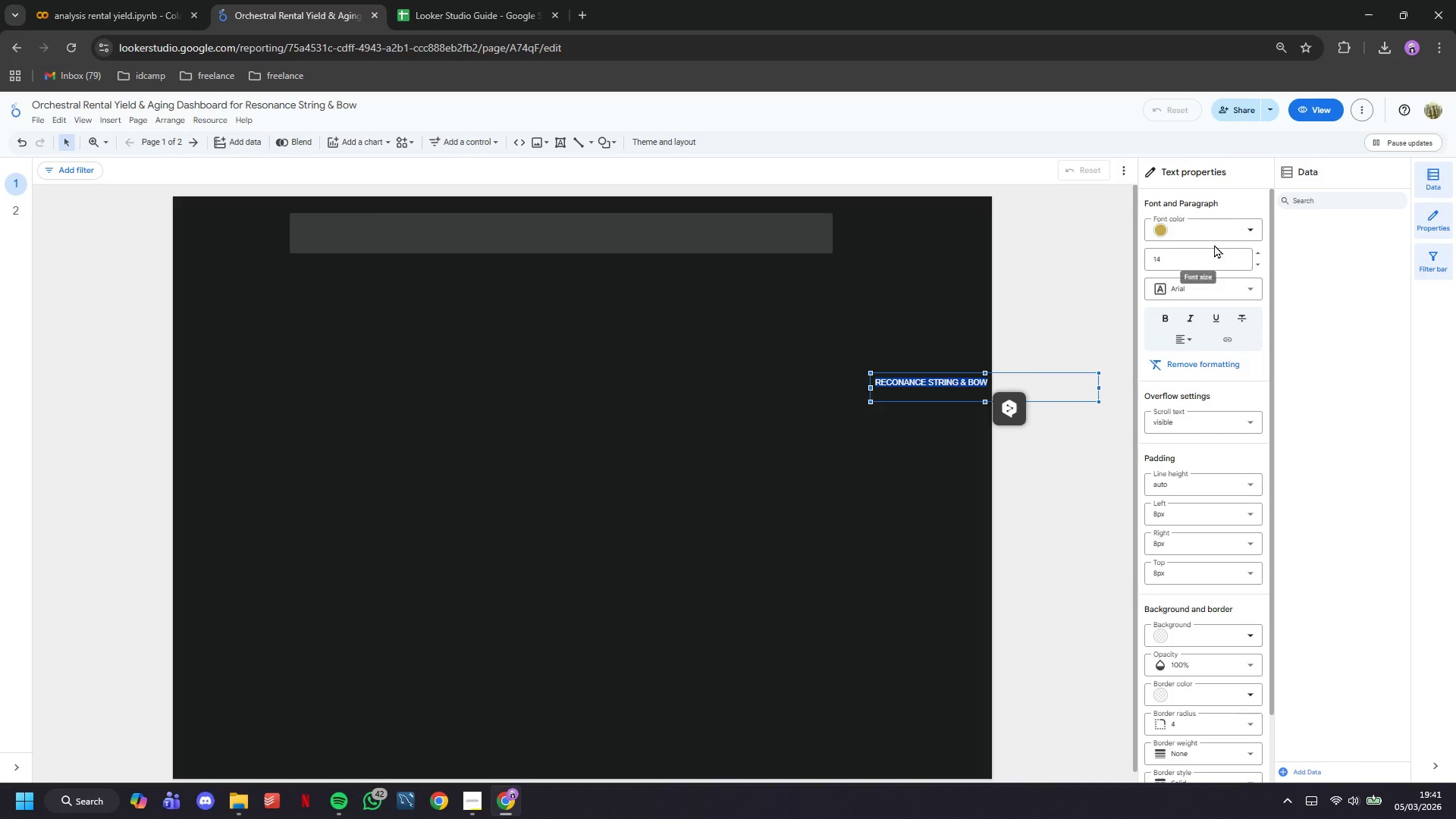 
left_click([1207, 265])
 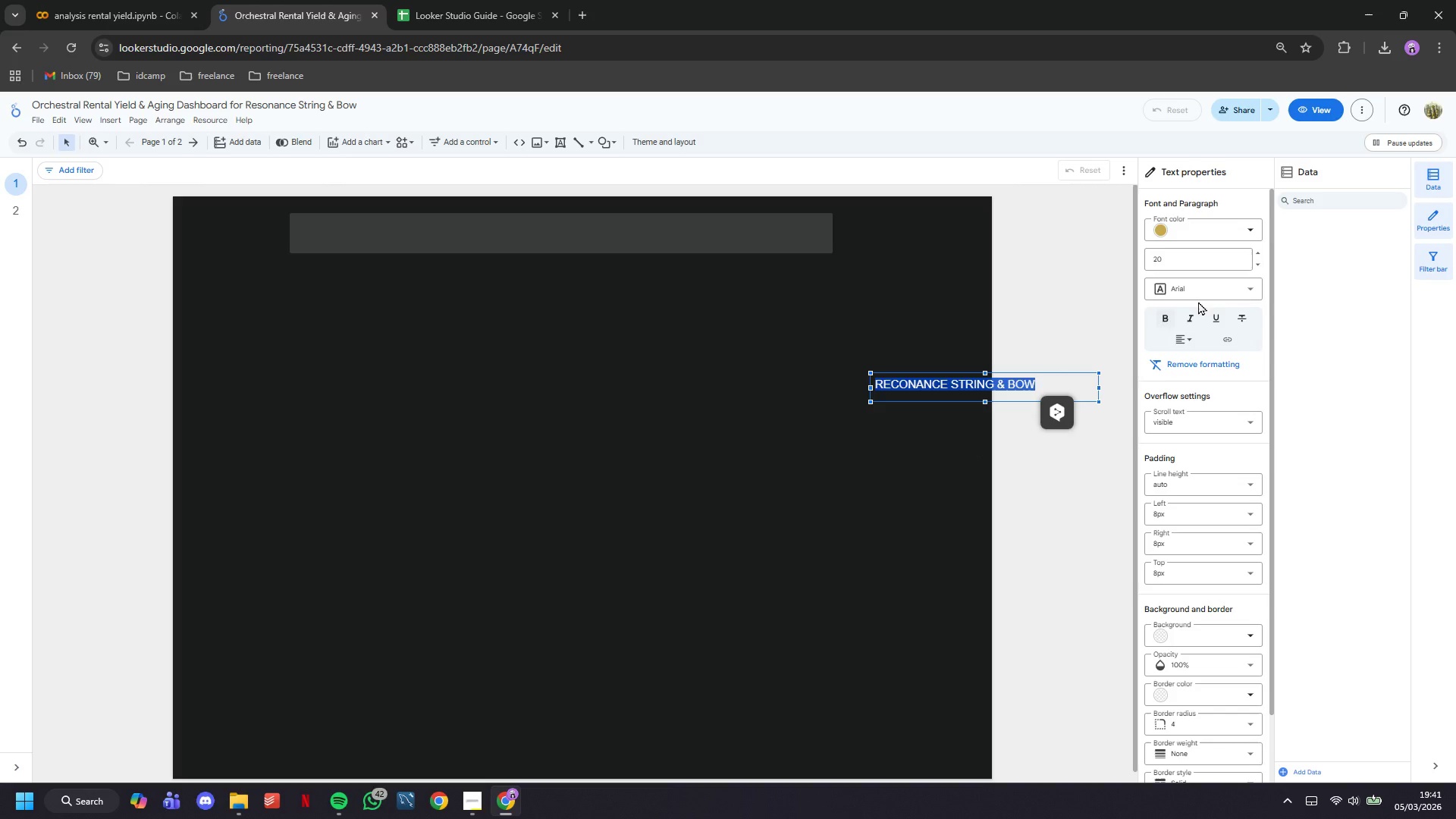 
left_click([1159, 321])
 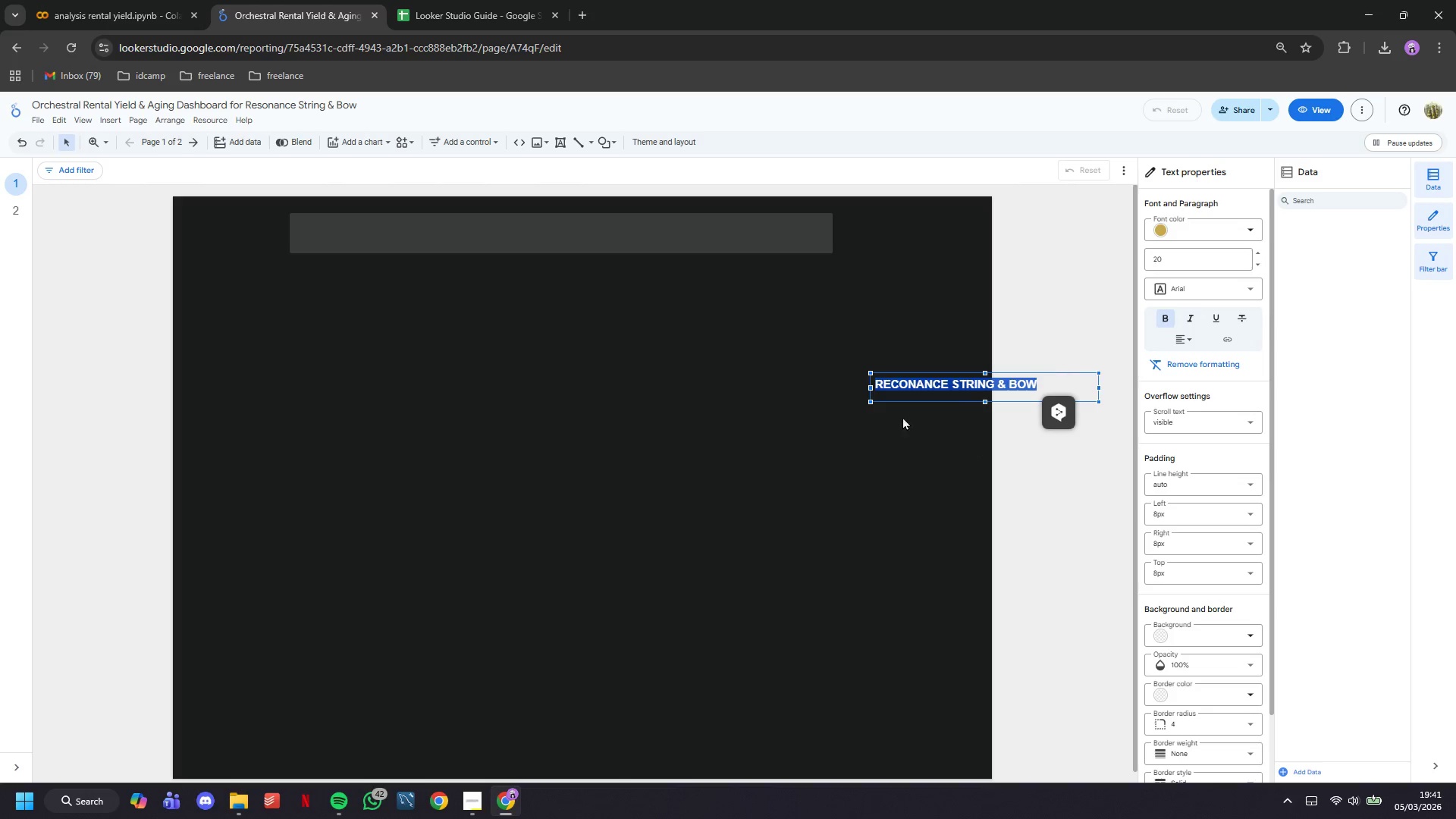 
left_click([811, 491])
 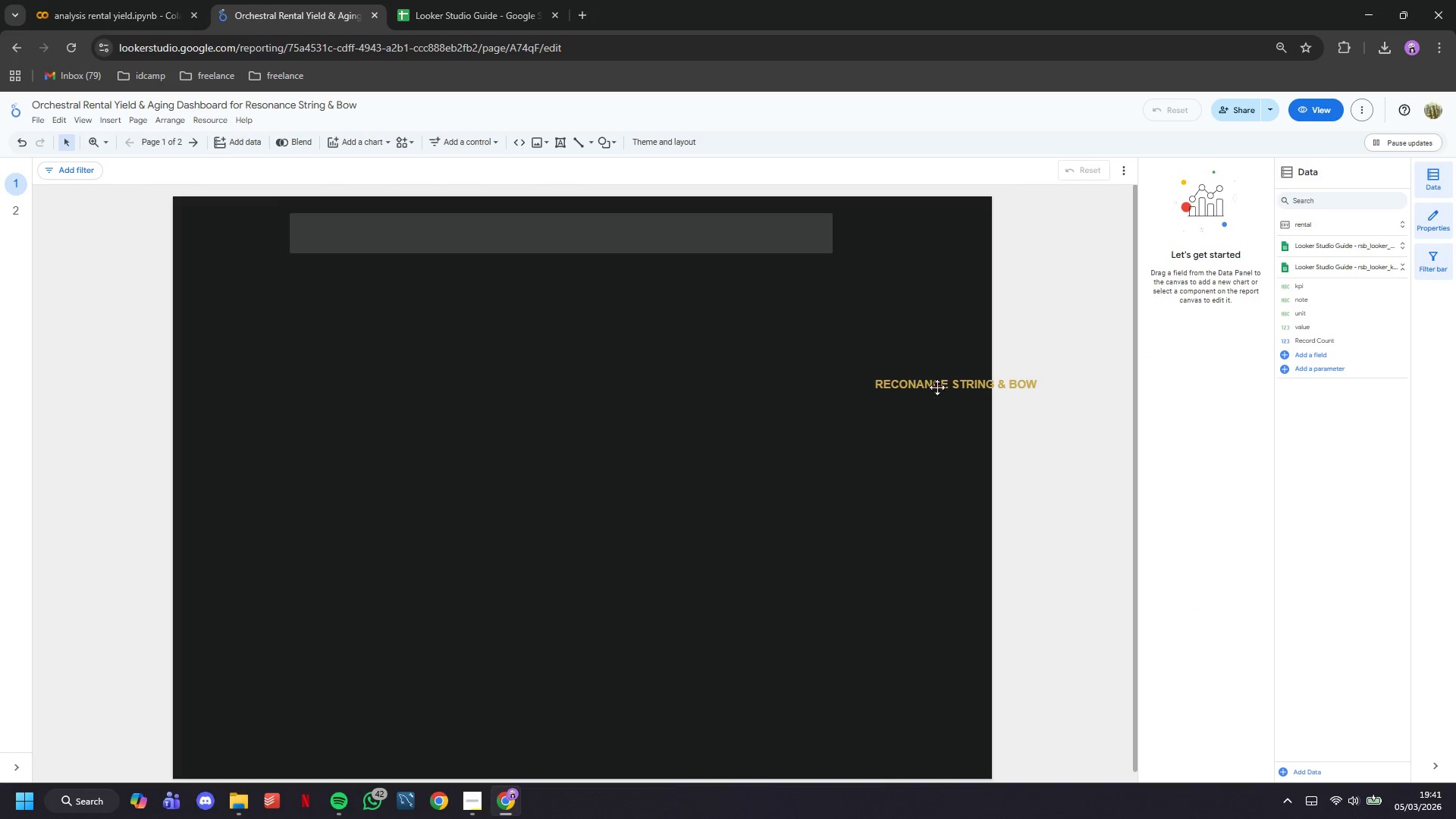 
left_click_drag(start_coordinate=[937, 387], to_coordinate=[526, 232])
 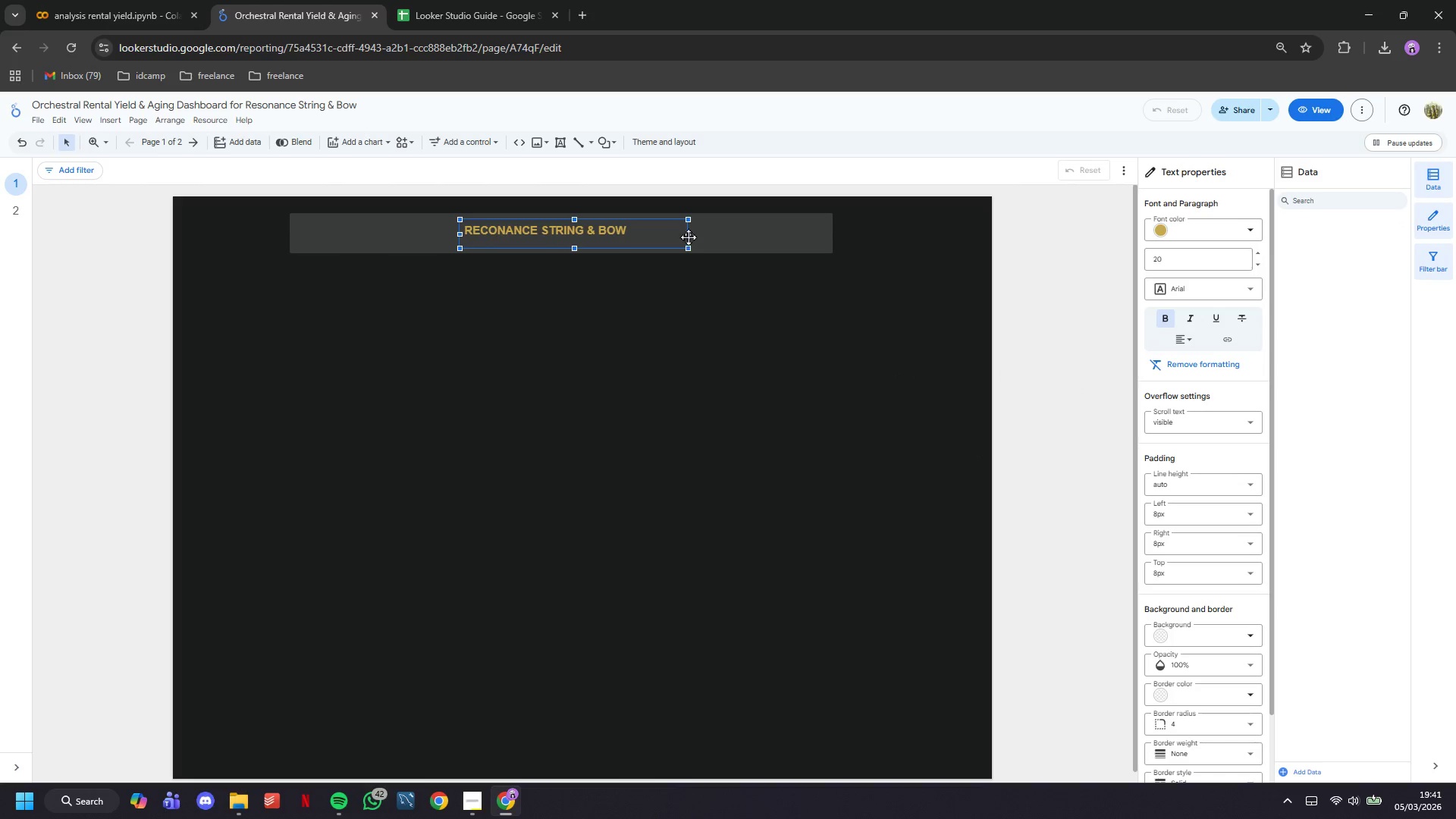 
left_click_drag(start_coordinate=[688, 235], to_coordinate=[829, 248])
 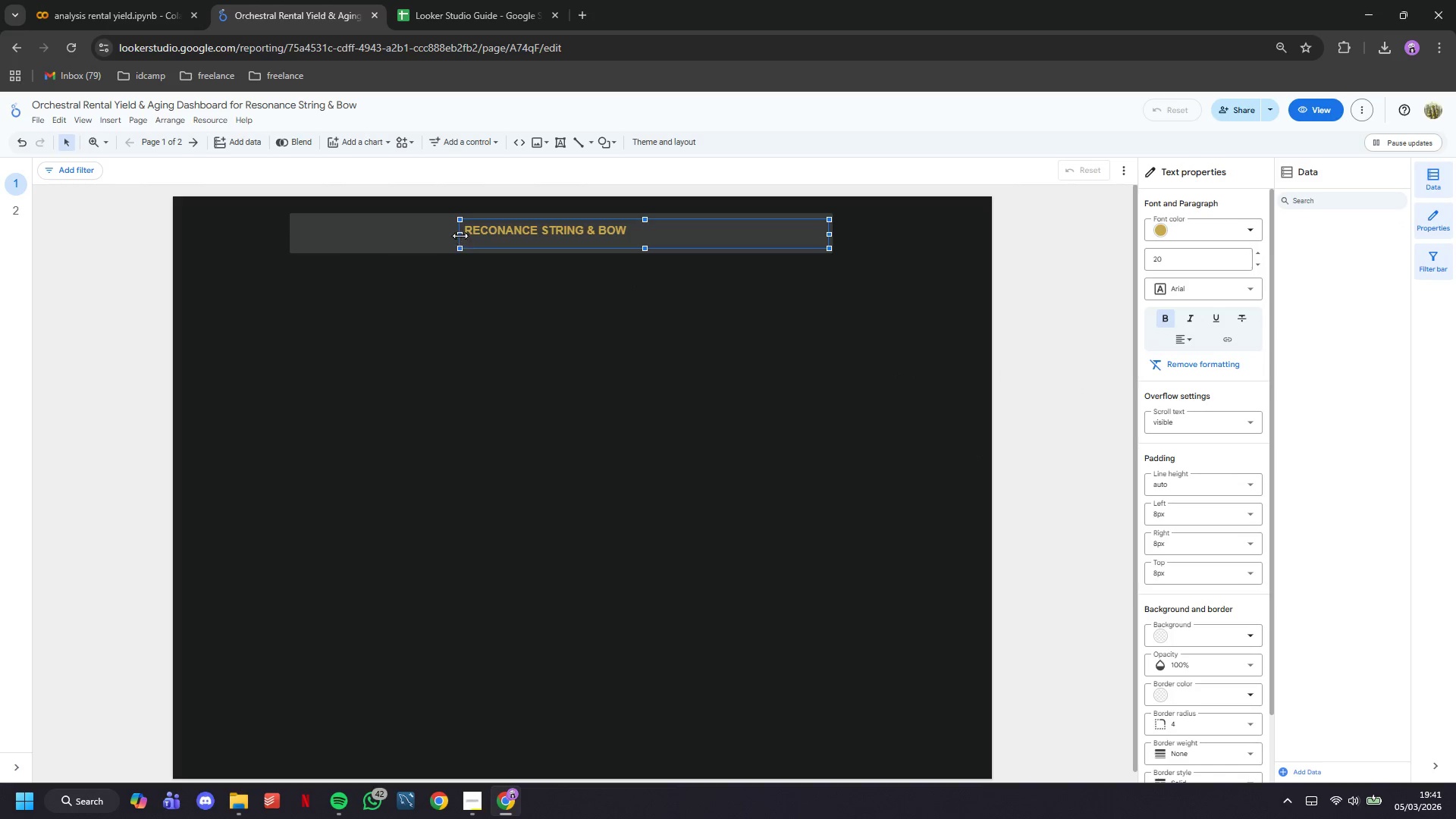 
left_click_drag(start_coordinate=[460, 235], to_coordinate=[294, 230])
 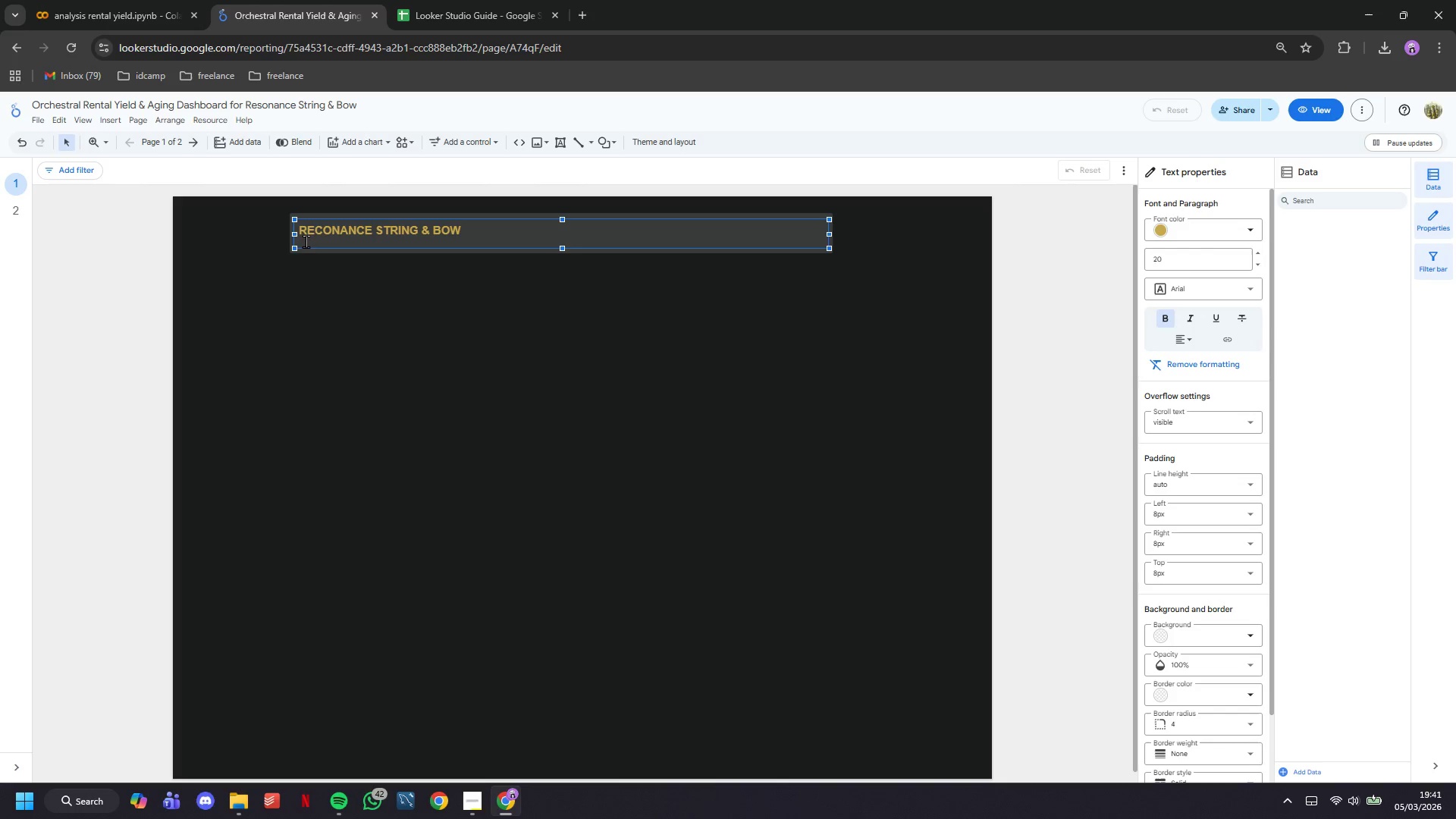 
left_click_drag(start_coordinate=[293, 236], to_coordinate=[174, 223])
 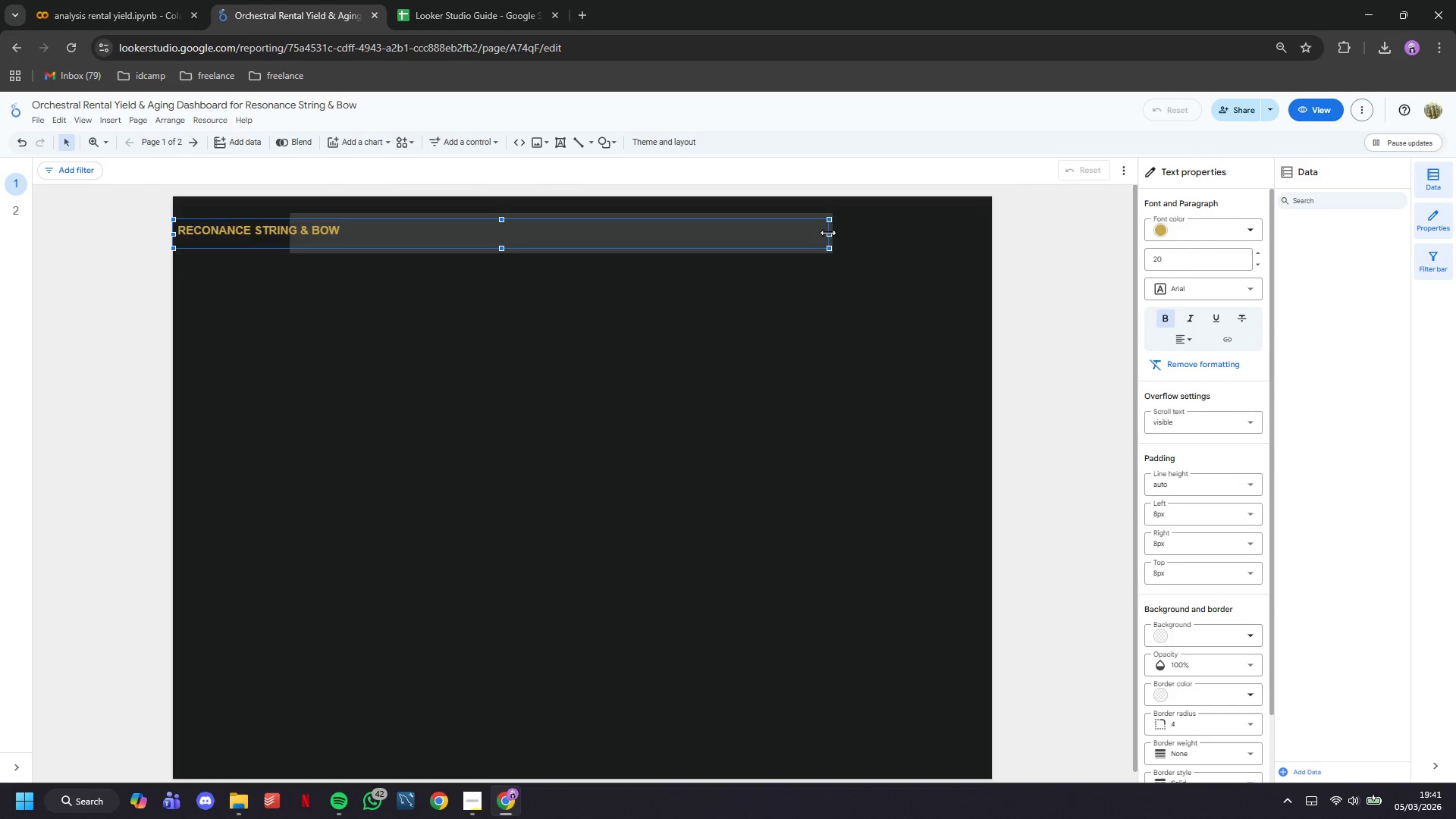 
left_click_drag(start_coordinate=[827, 232], to_coordinate=[990, 247])
 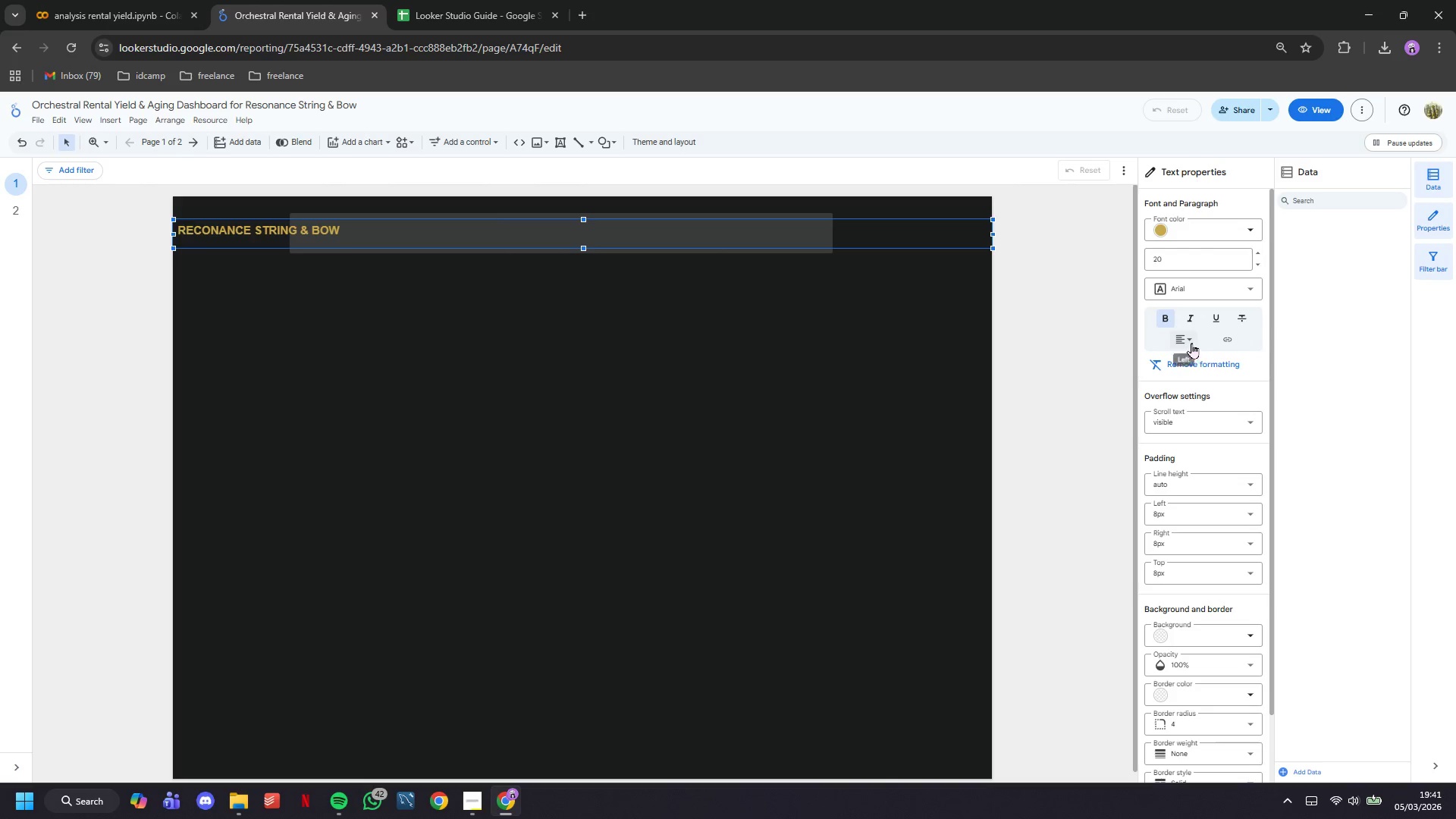 
left_click([1188, 342])
 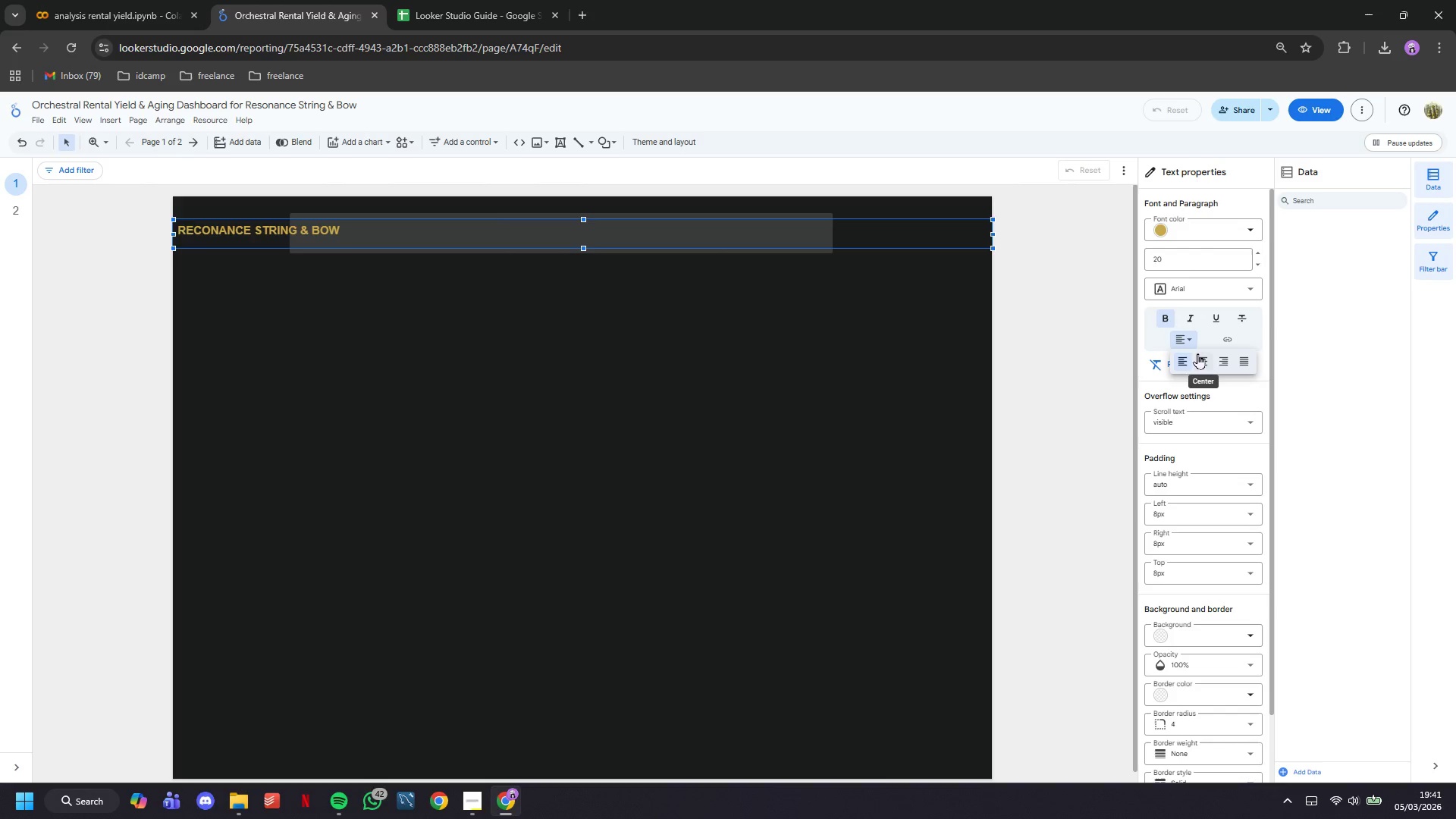 
left_click([1200, 356])
 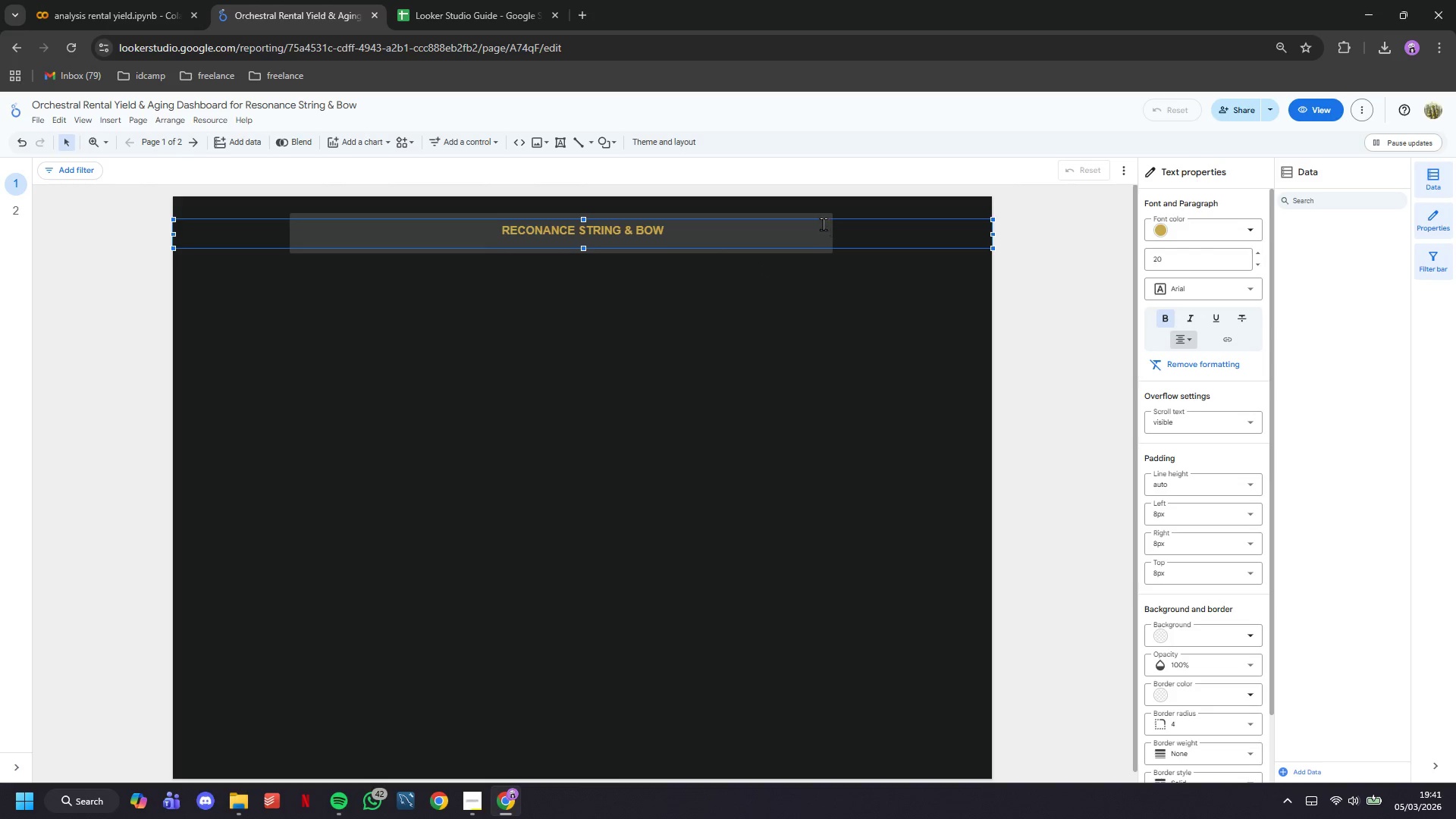 
left_click([817, 214])
 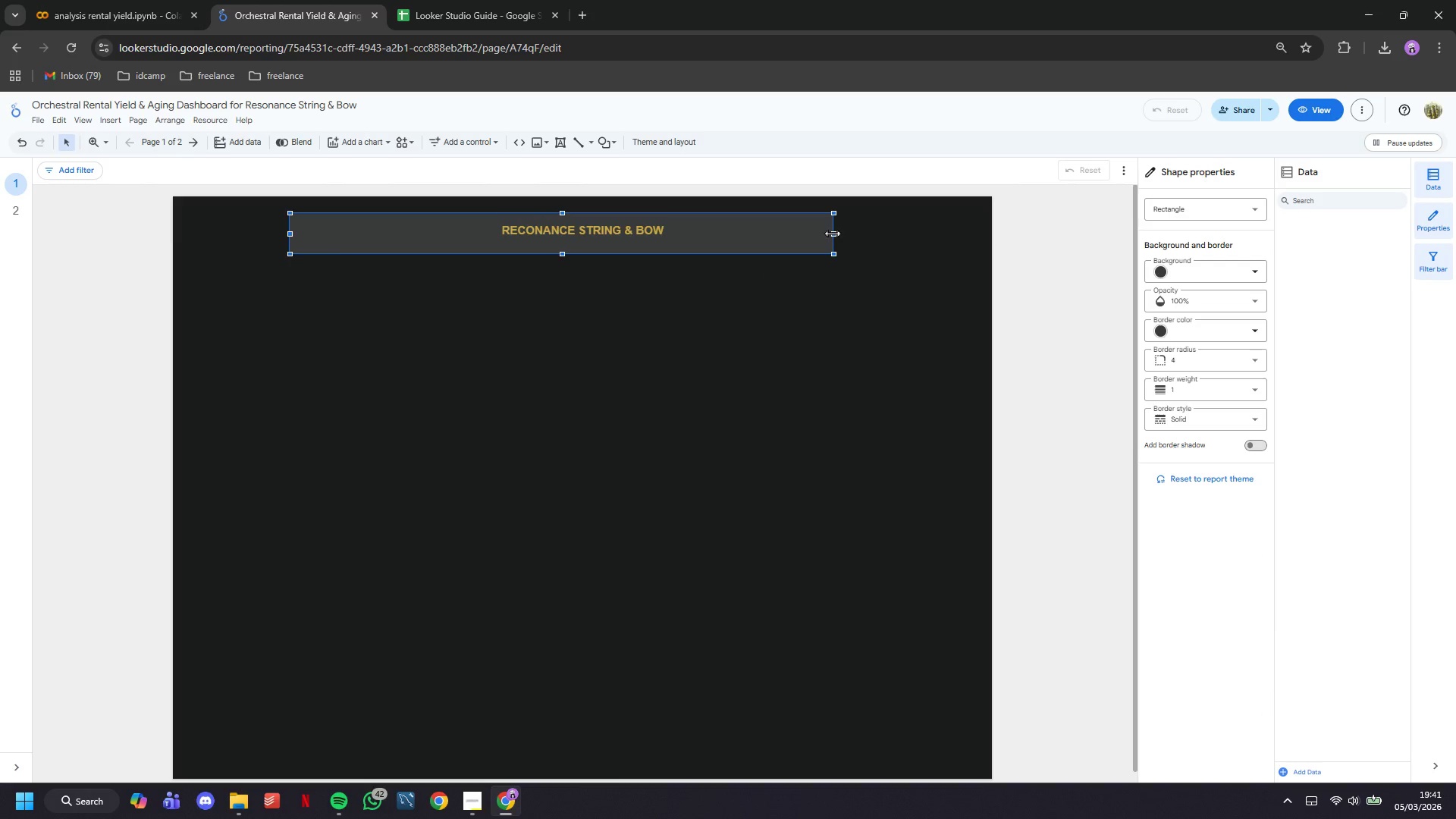 
left_click_drag(start_coordinate=[832, 233], to_coordinate=[973, 246])
 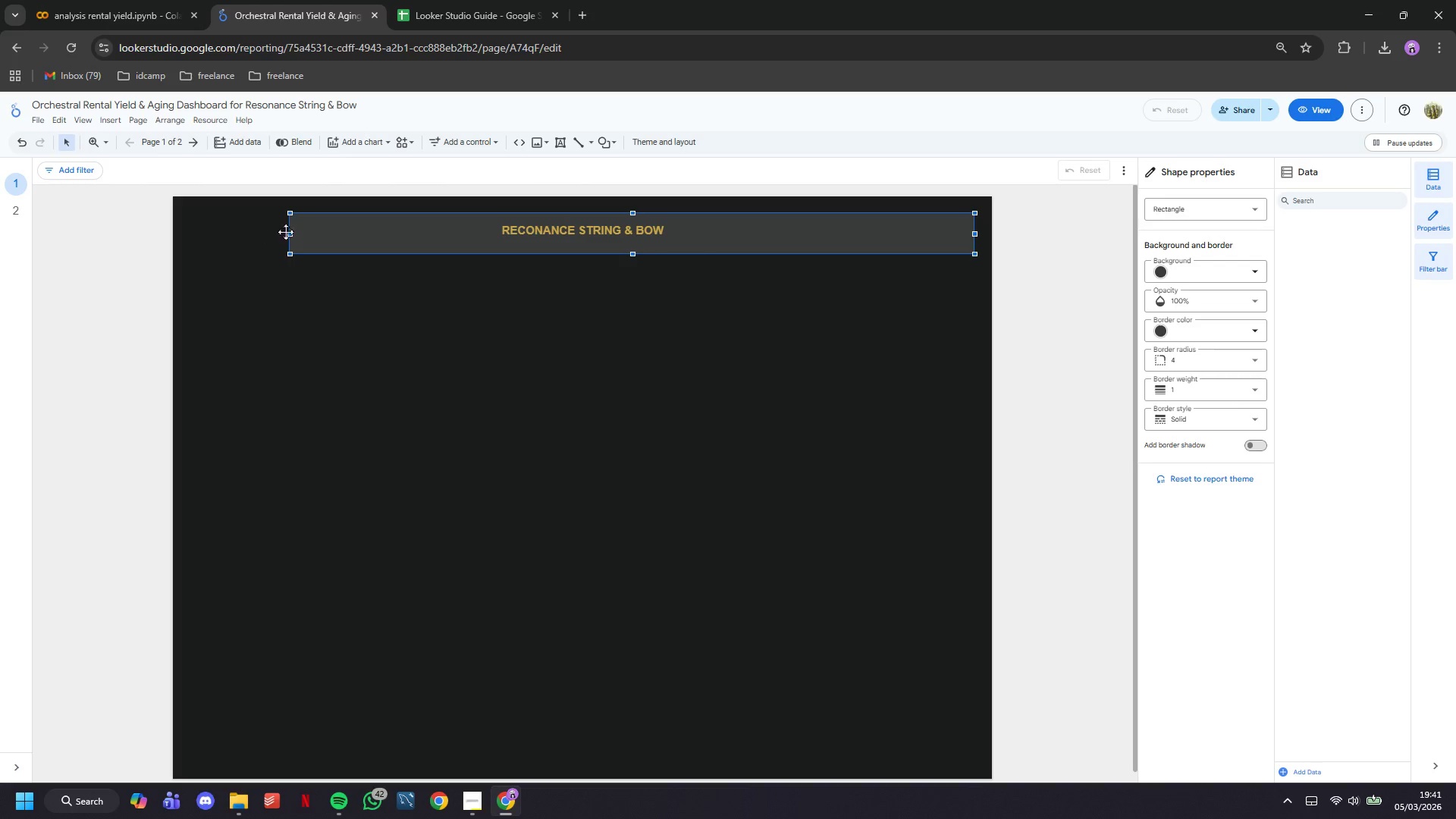 
left_click_drag(start_coordinate=[287, 231], to_coordinate=[193, 226])
 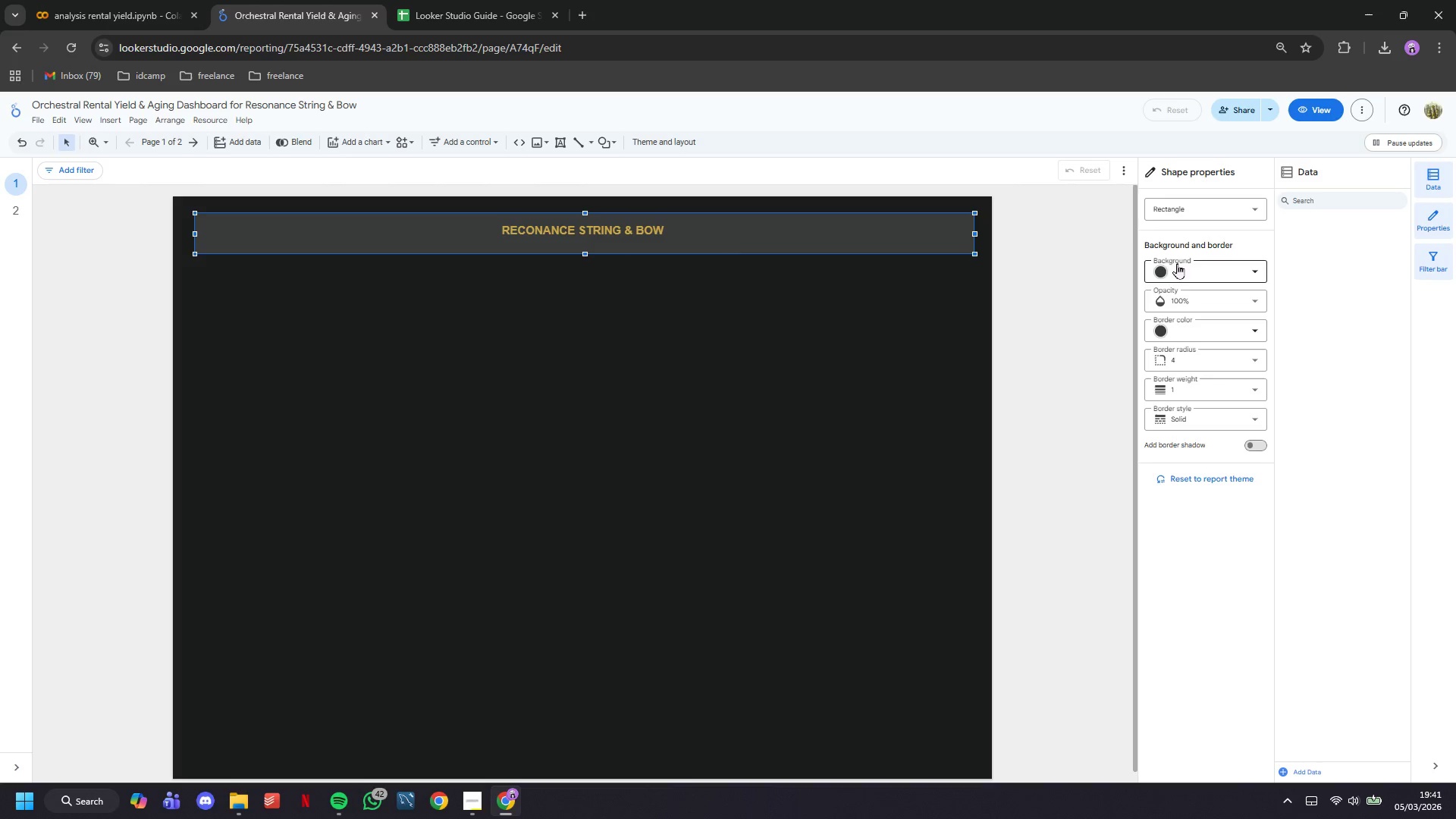 
left_click([1194, 262])
 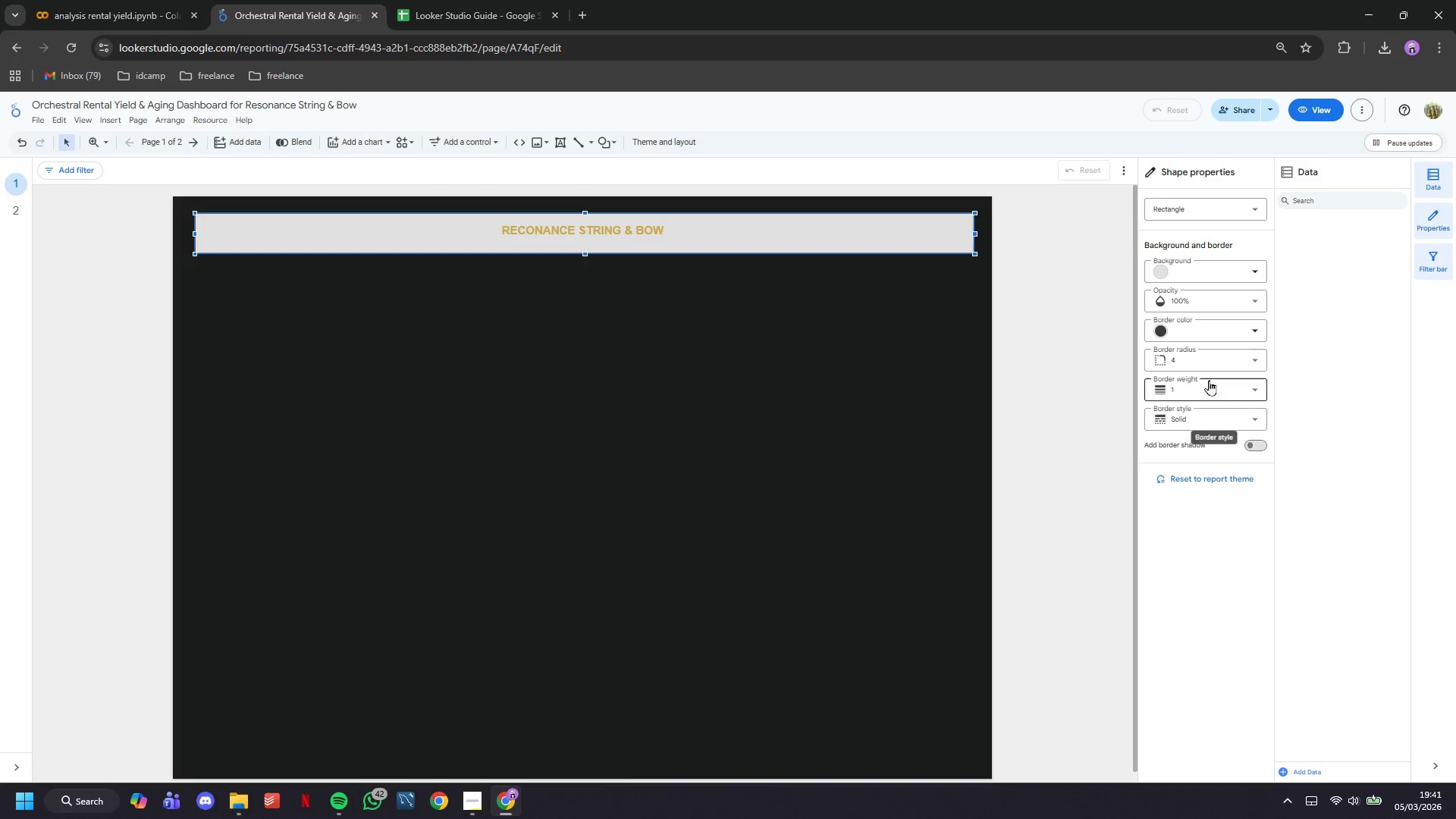 
left_click([1214, 277])
 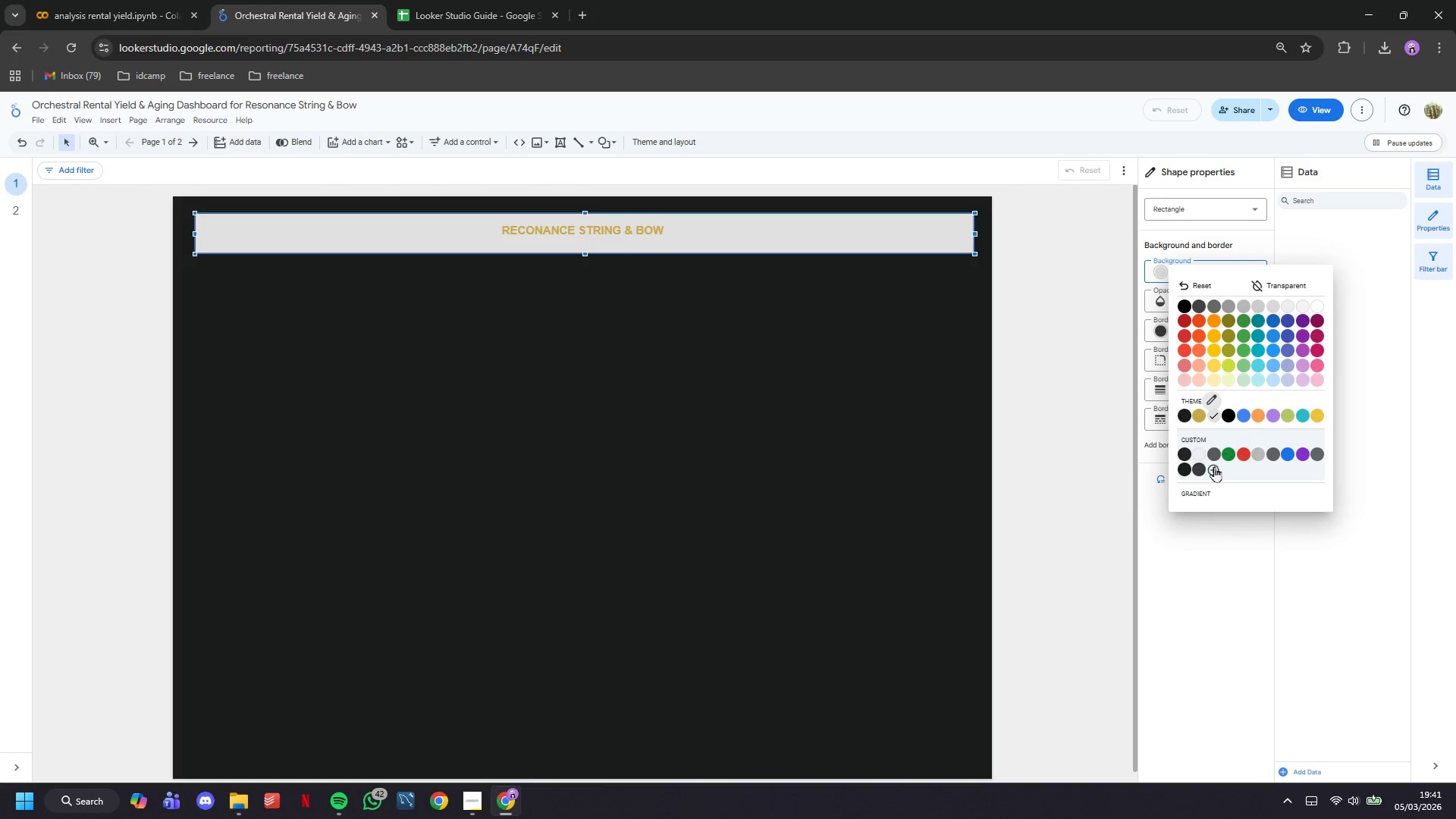 
left_click([1200, 468])
 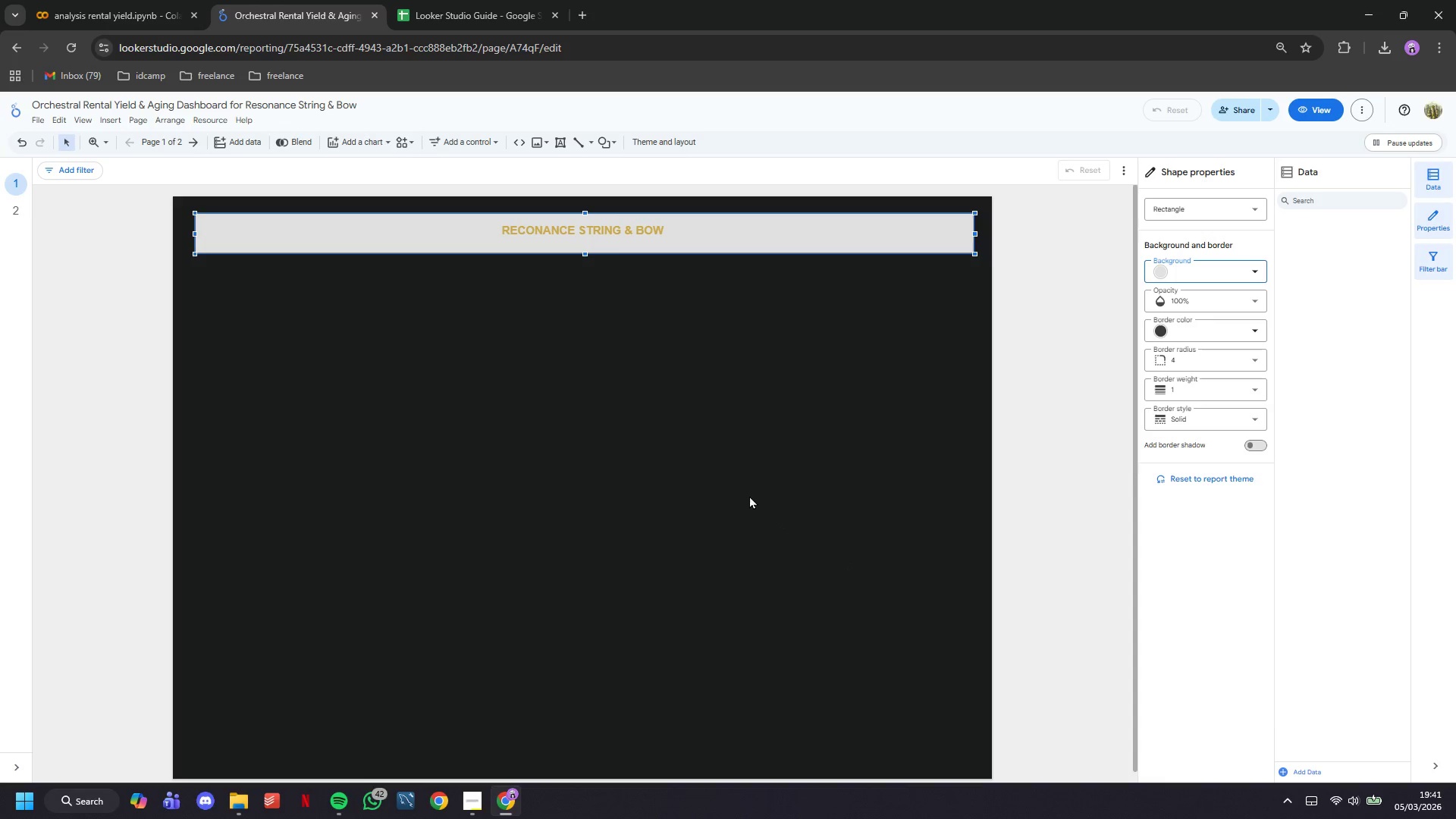 
left_click([748, 494])
 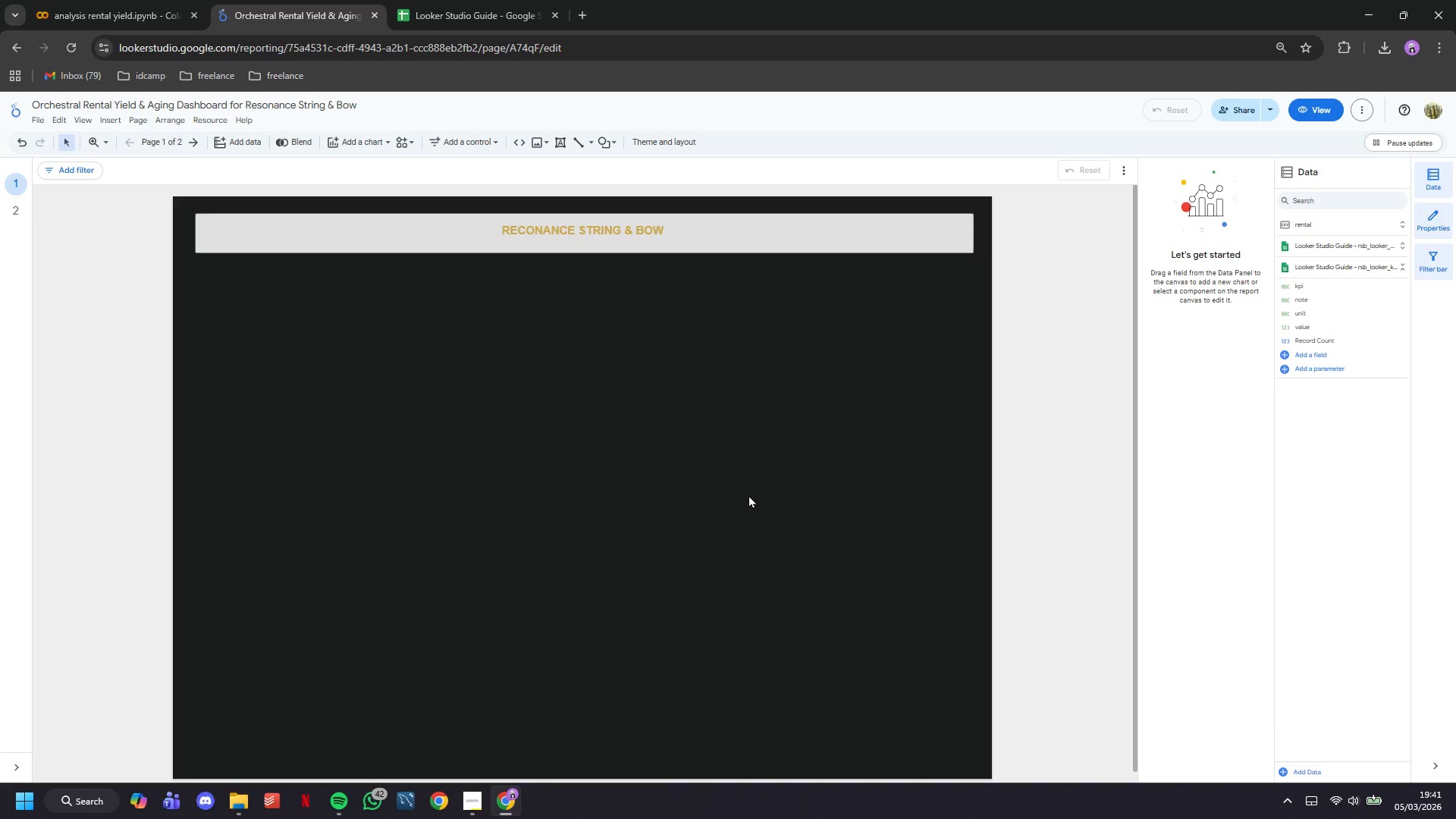 
wait(7.67)
 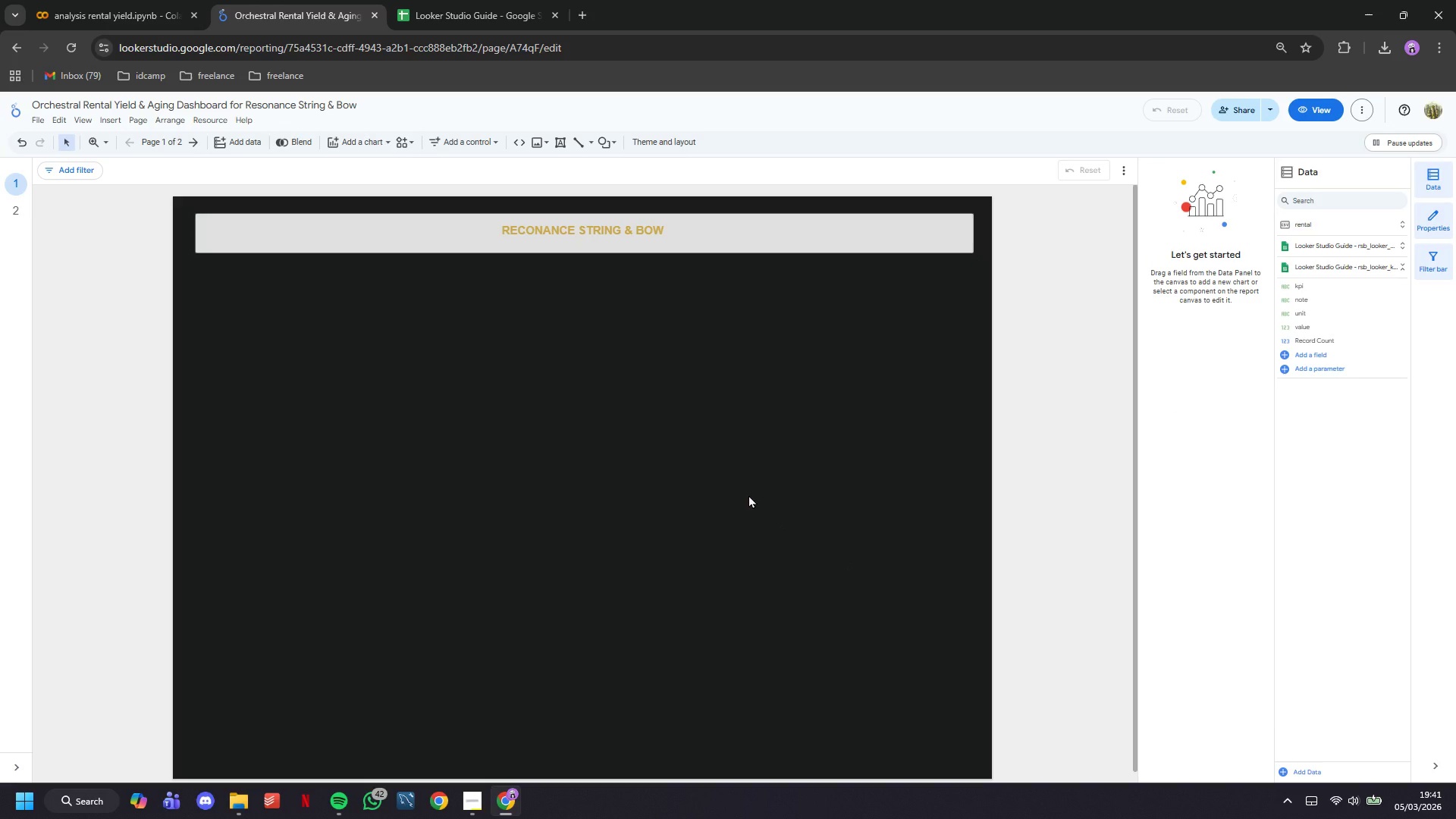 
left_click([716, 241])
 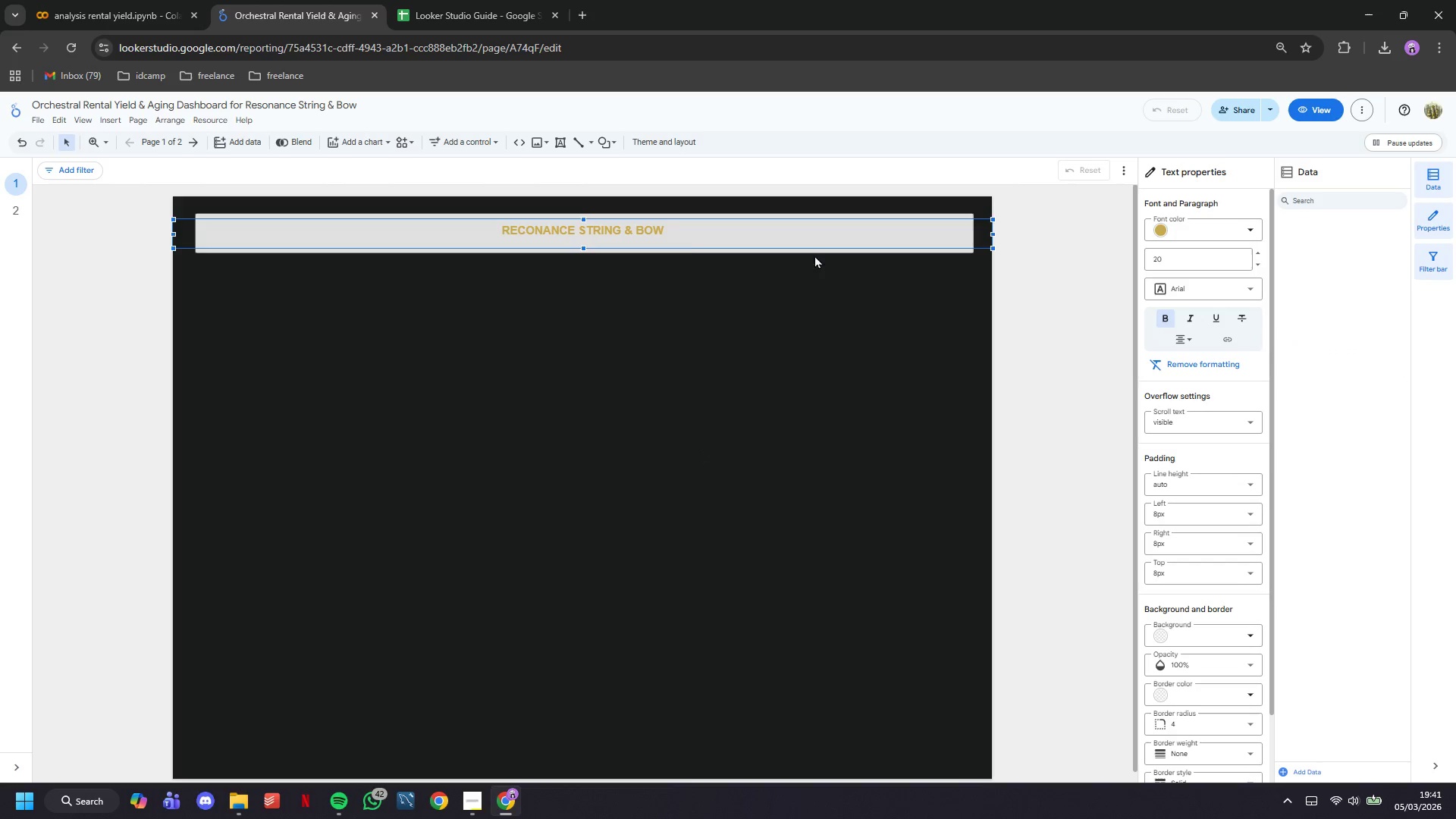 
key(Control+C)
 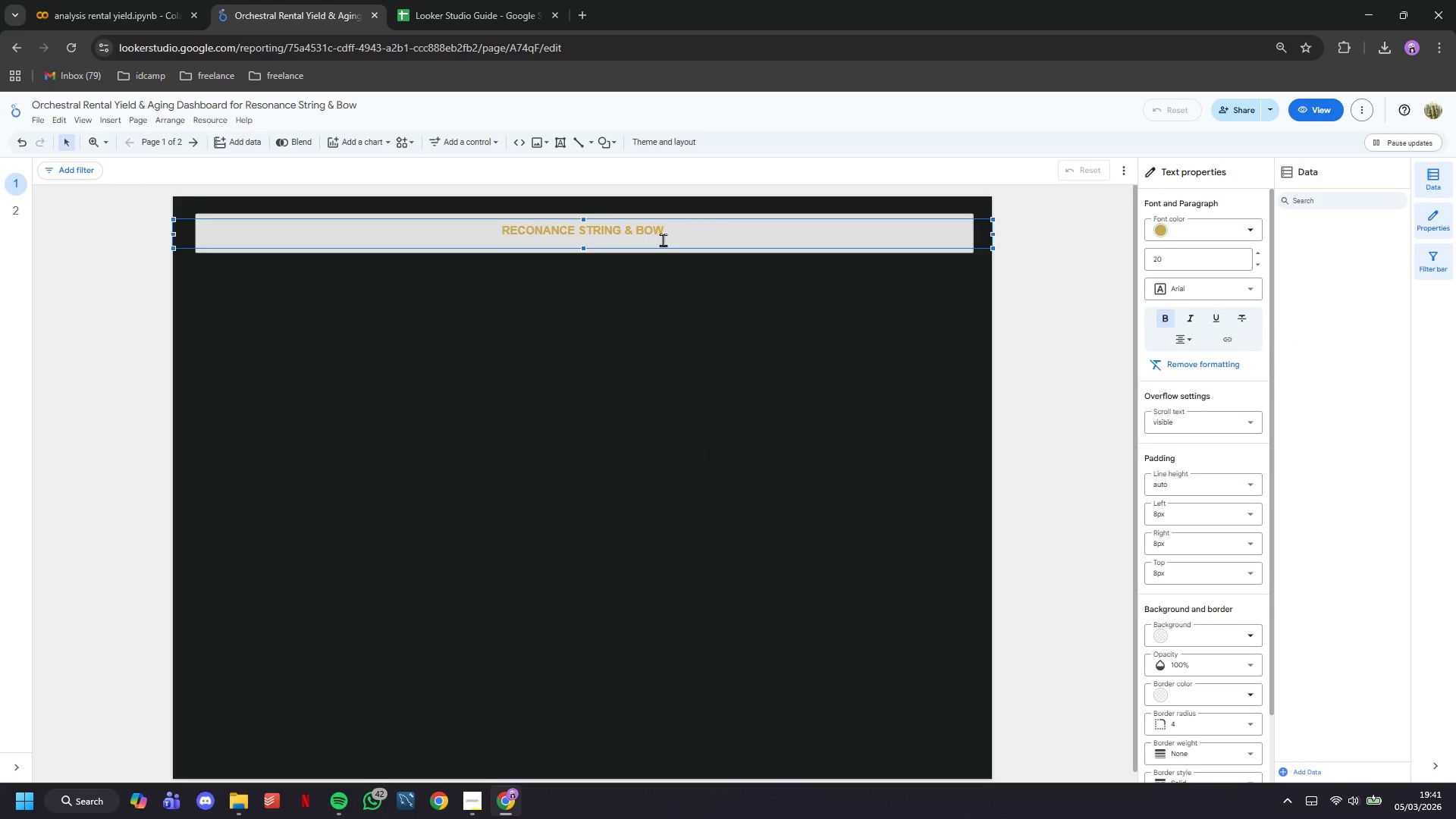 
key(Control+V)
 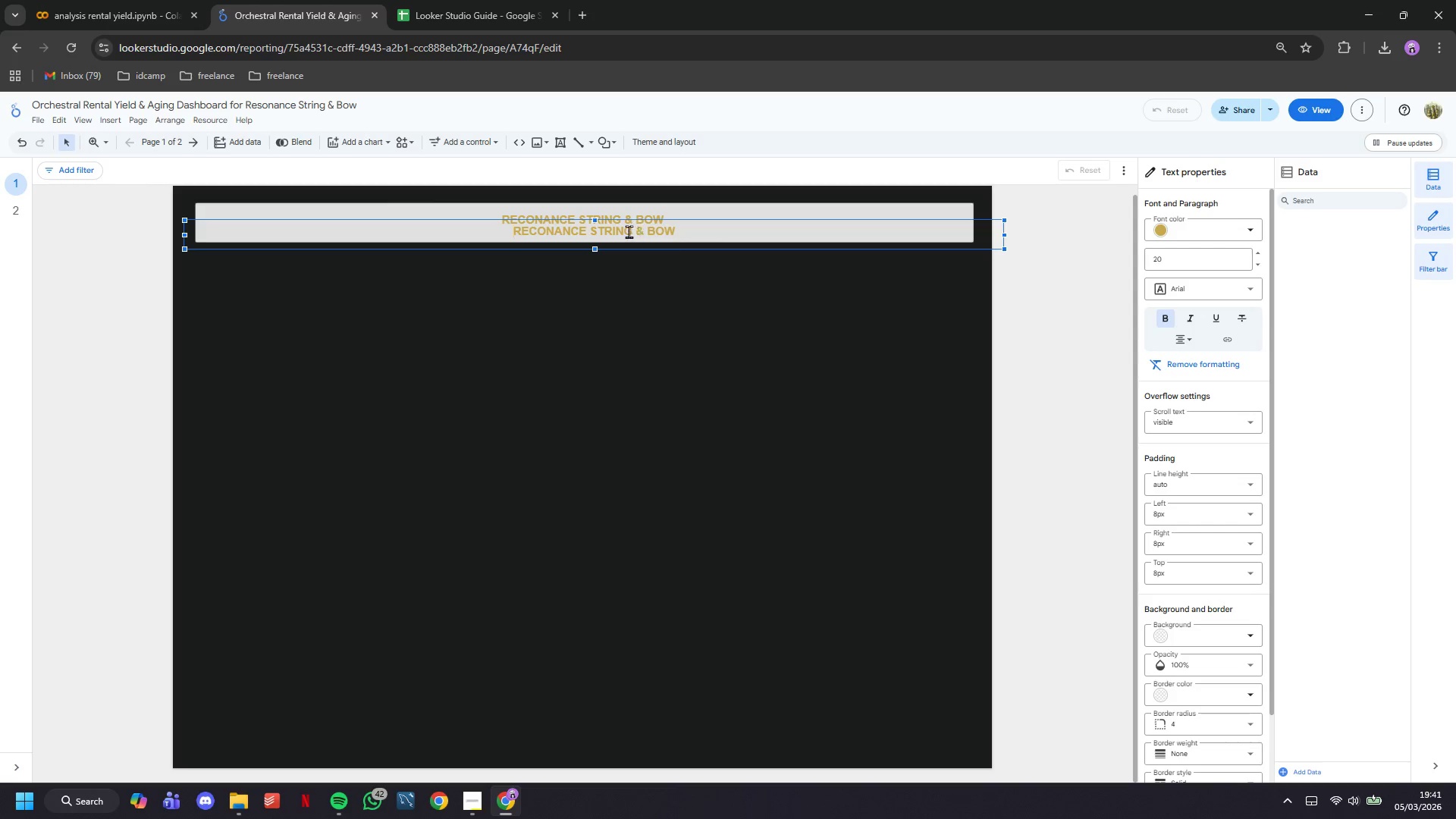 
double_click([626, 231])
 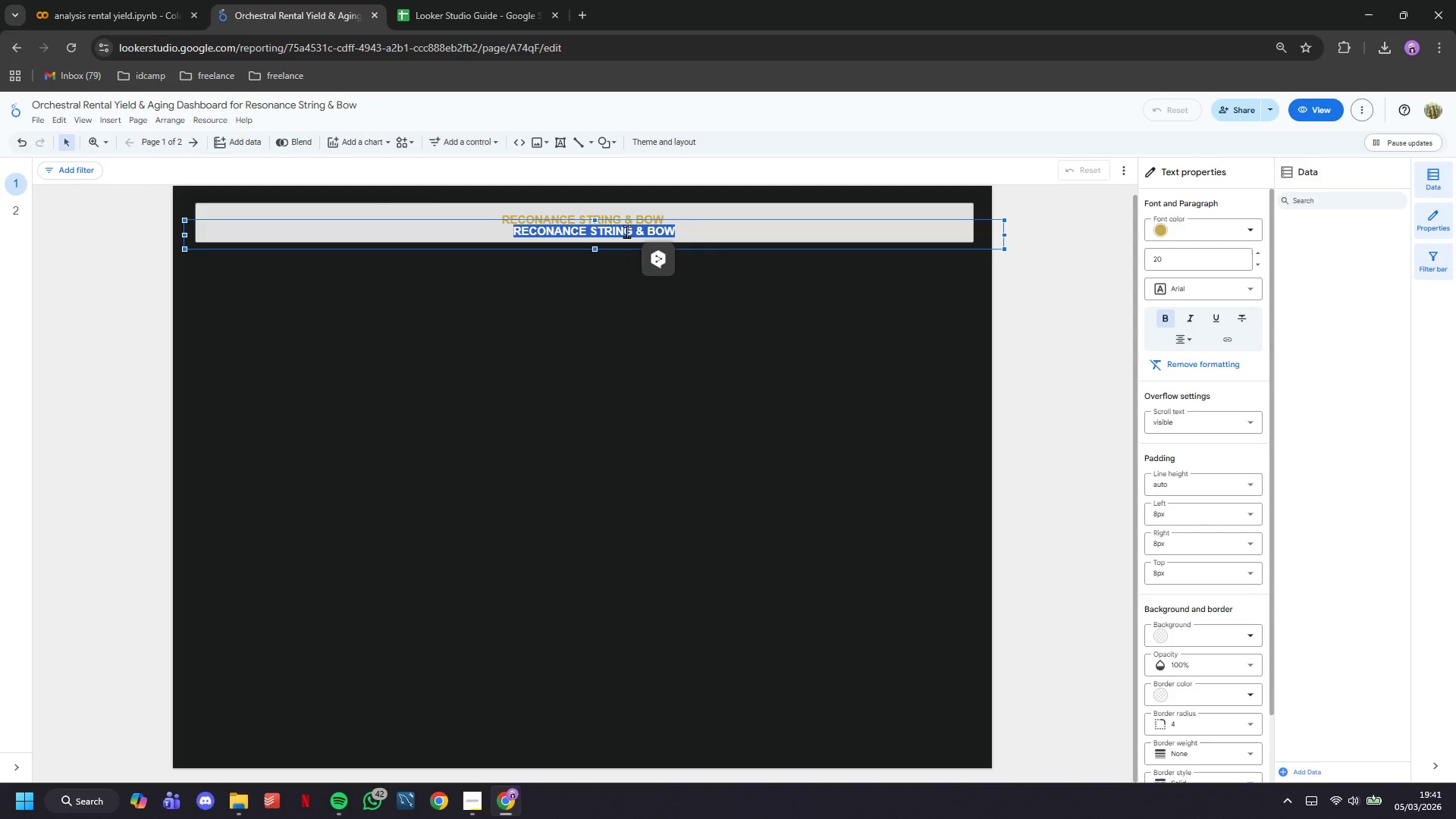 
triple_click([626, 231])
 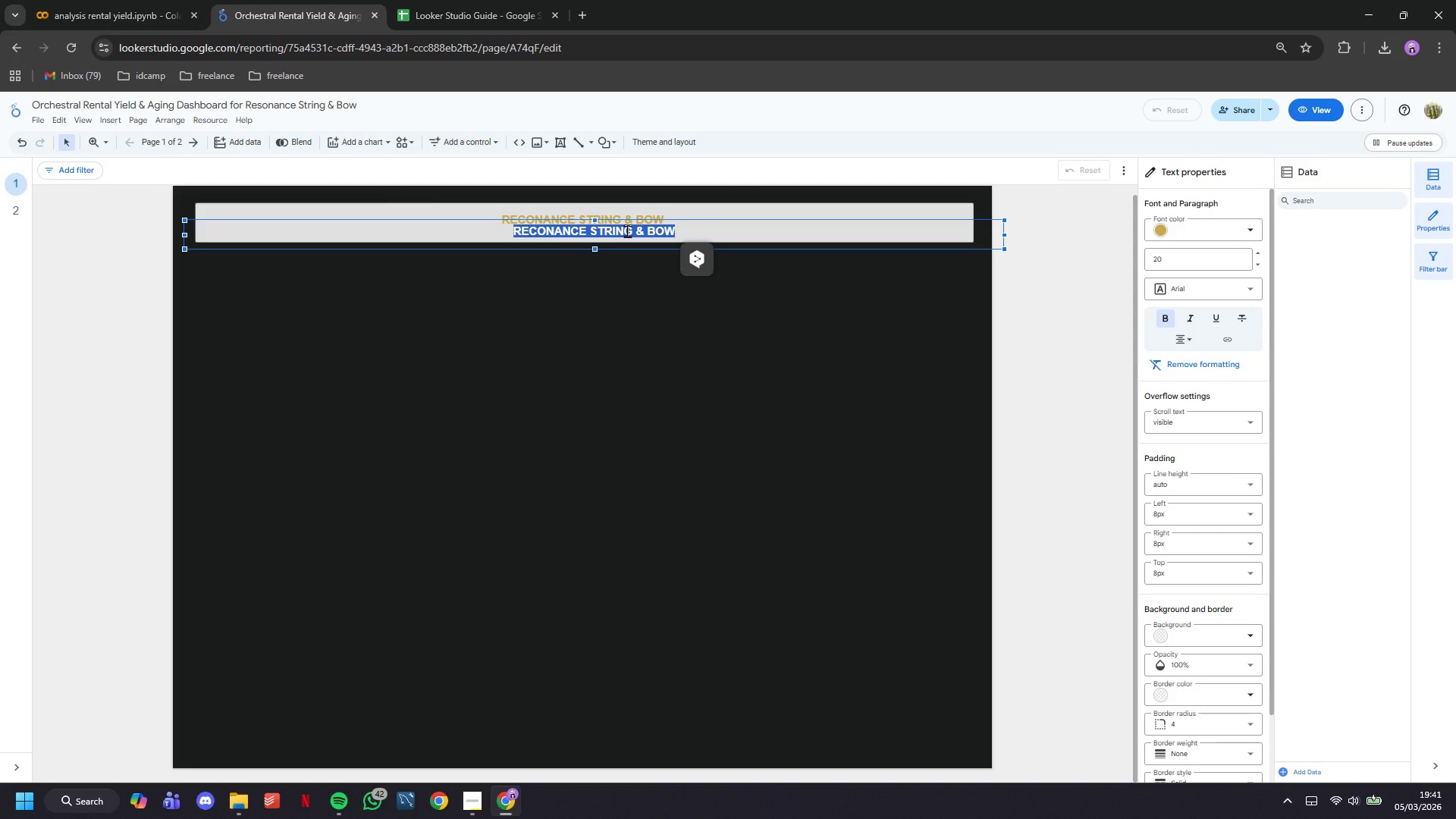 
type(Orchestral Rental Fleet Intelligence)
 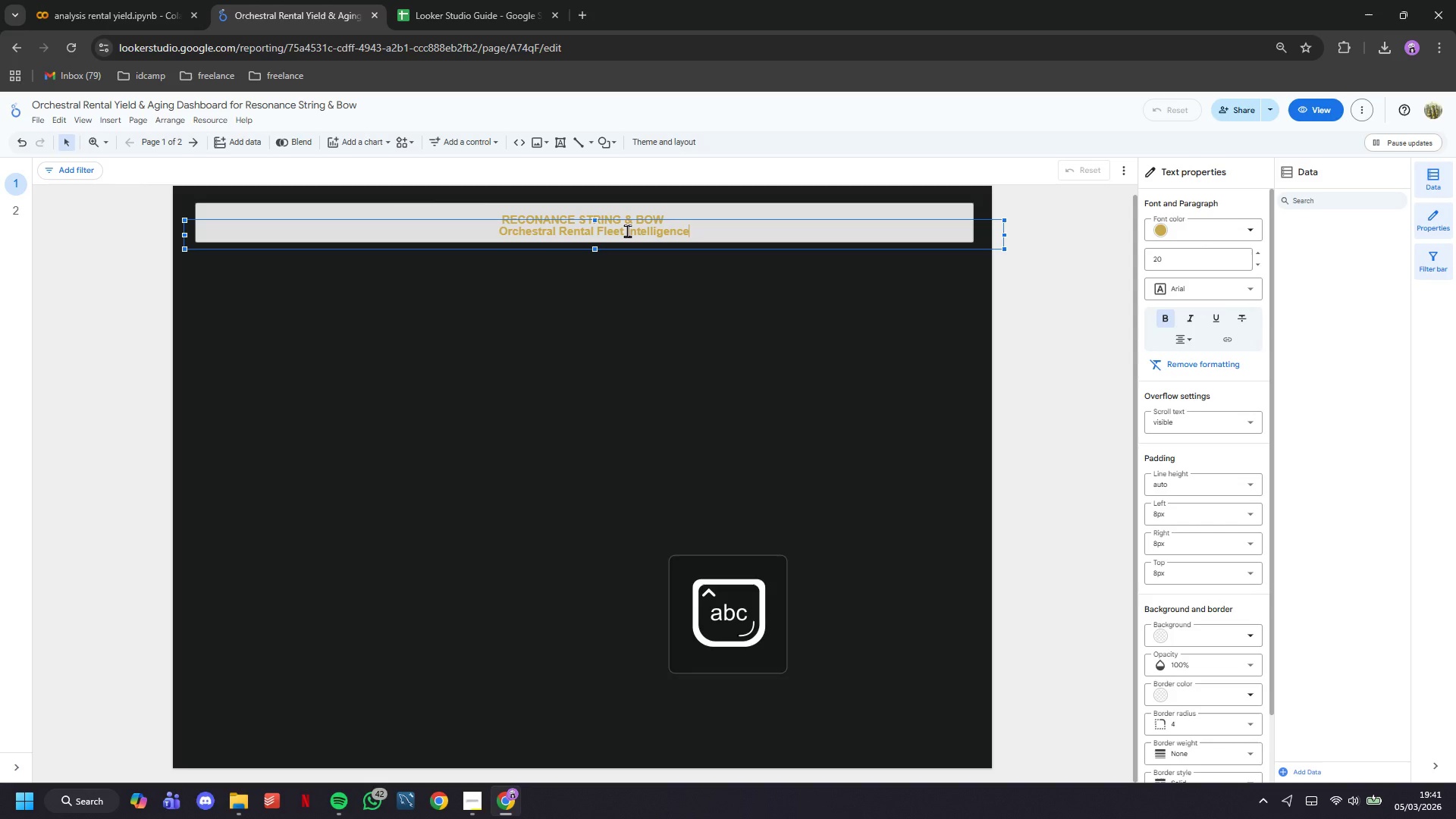 
key(Enter)
 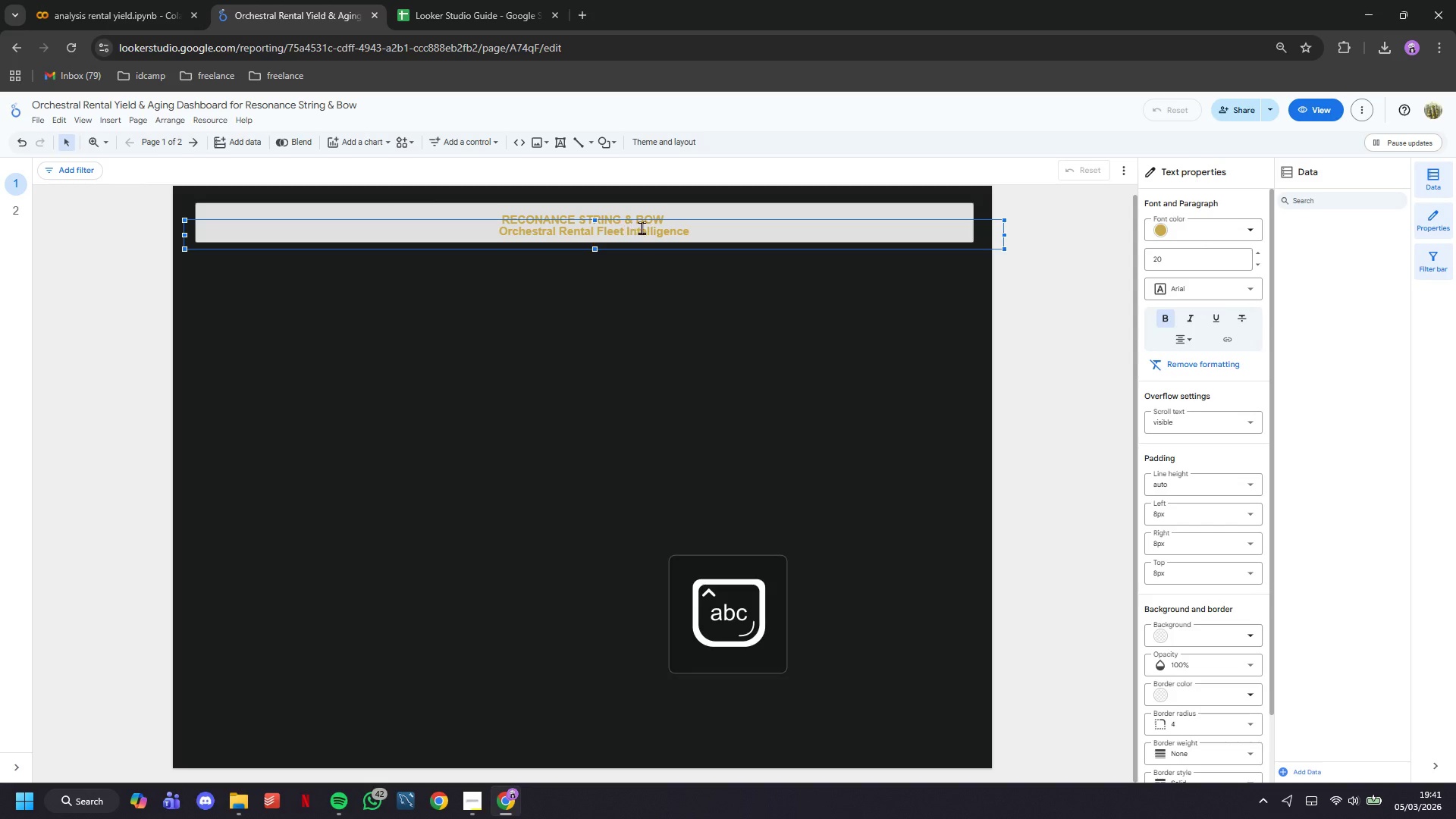 
left_click([642, 228])
 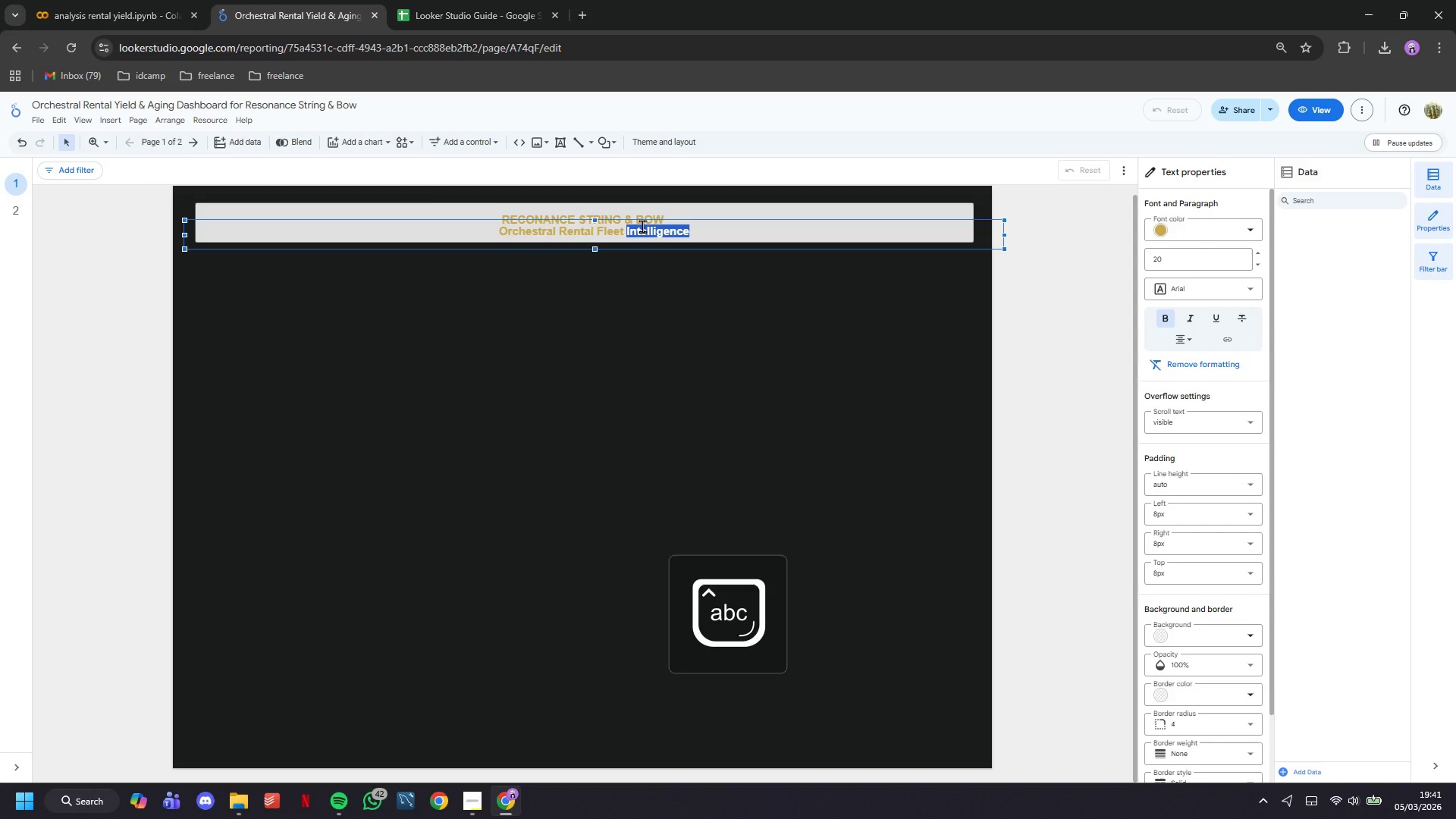 
triple_click([642, 226])
 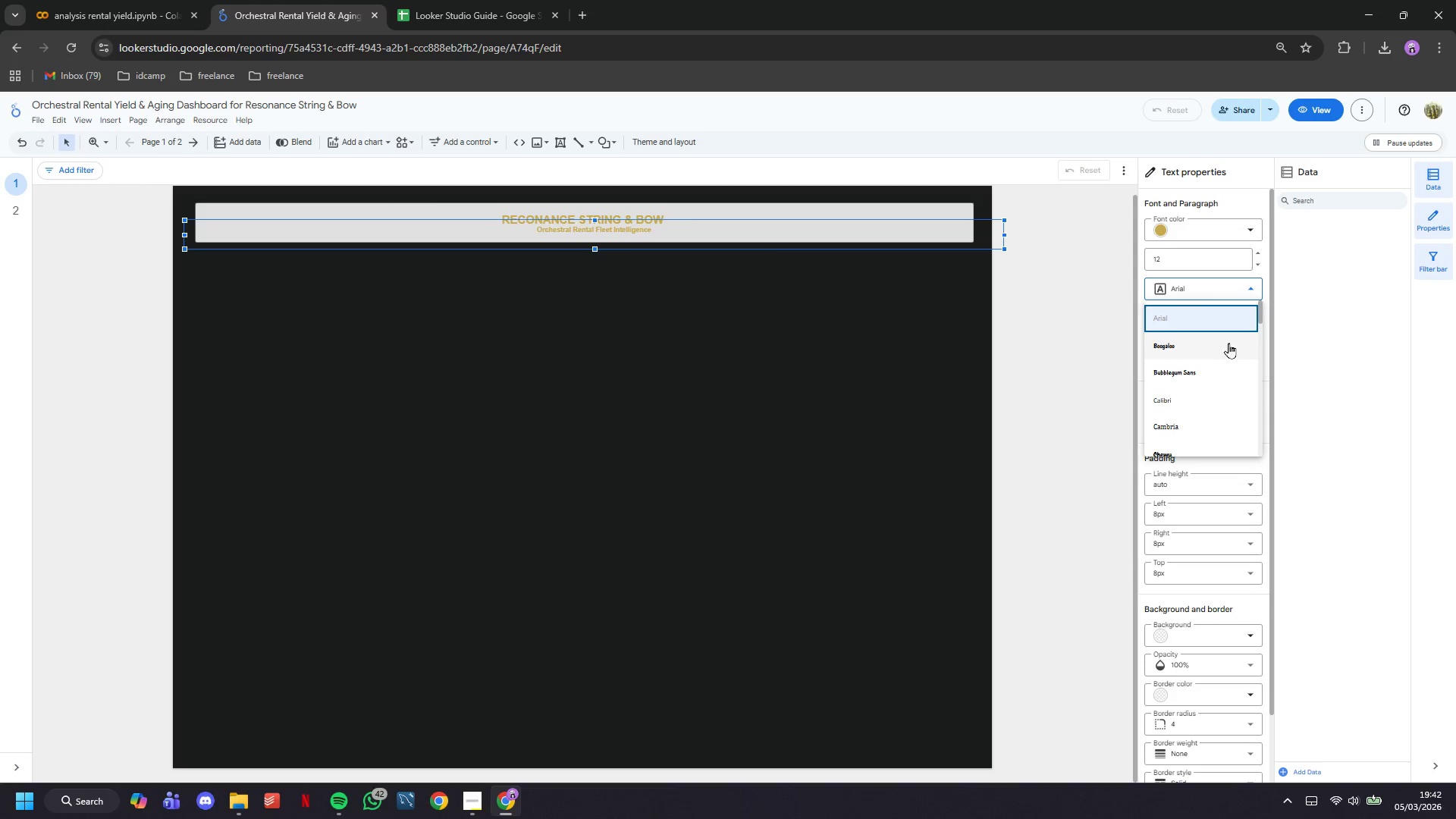 
wait(7.75)
 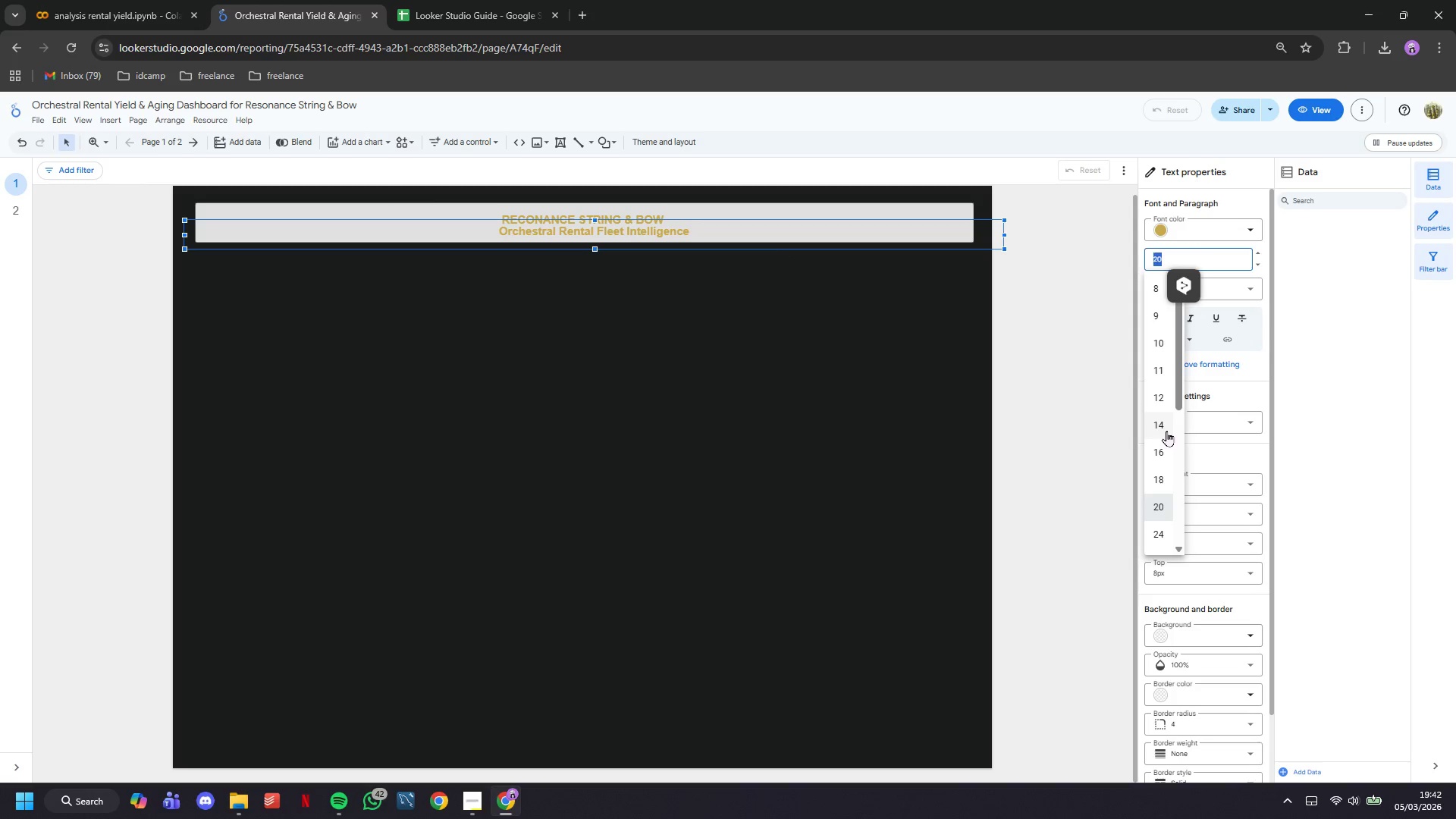 
scroll: coordinate [1206, 390], scroll_direction: down, amount: 3.0
 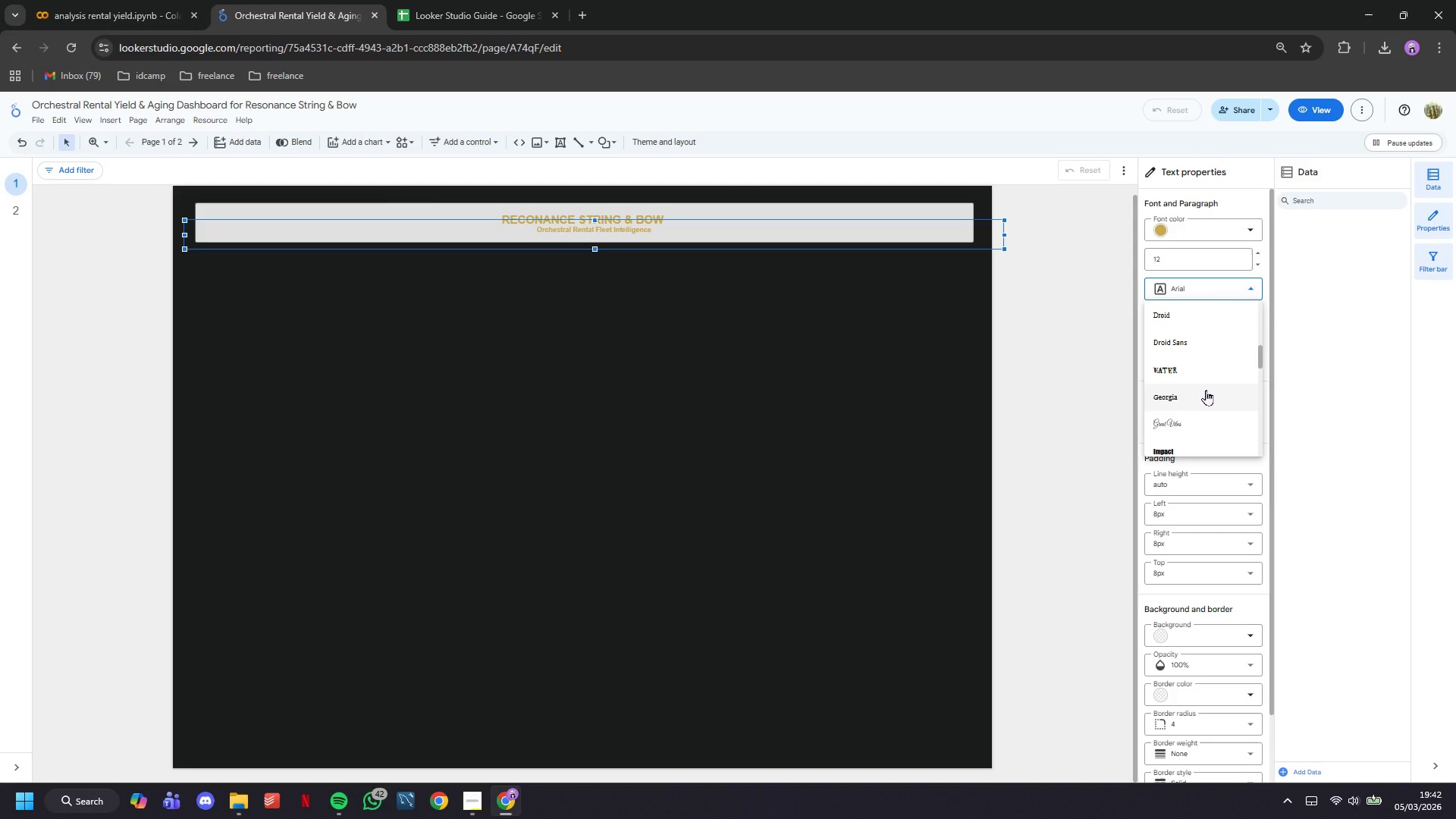 
left_click([1206, 390])
 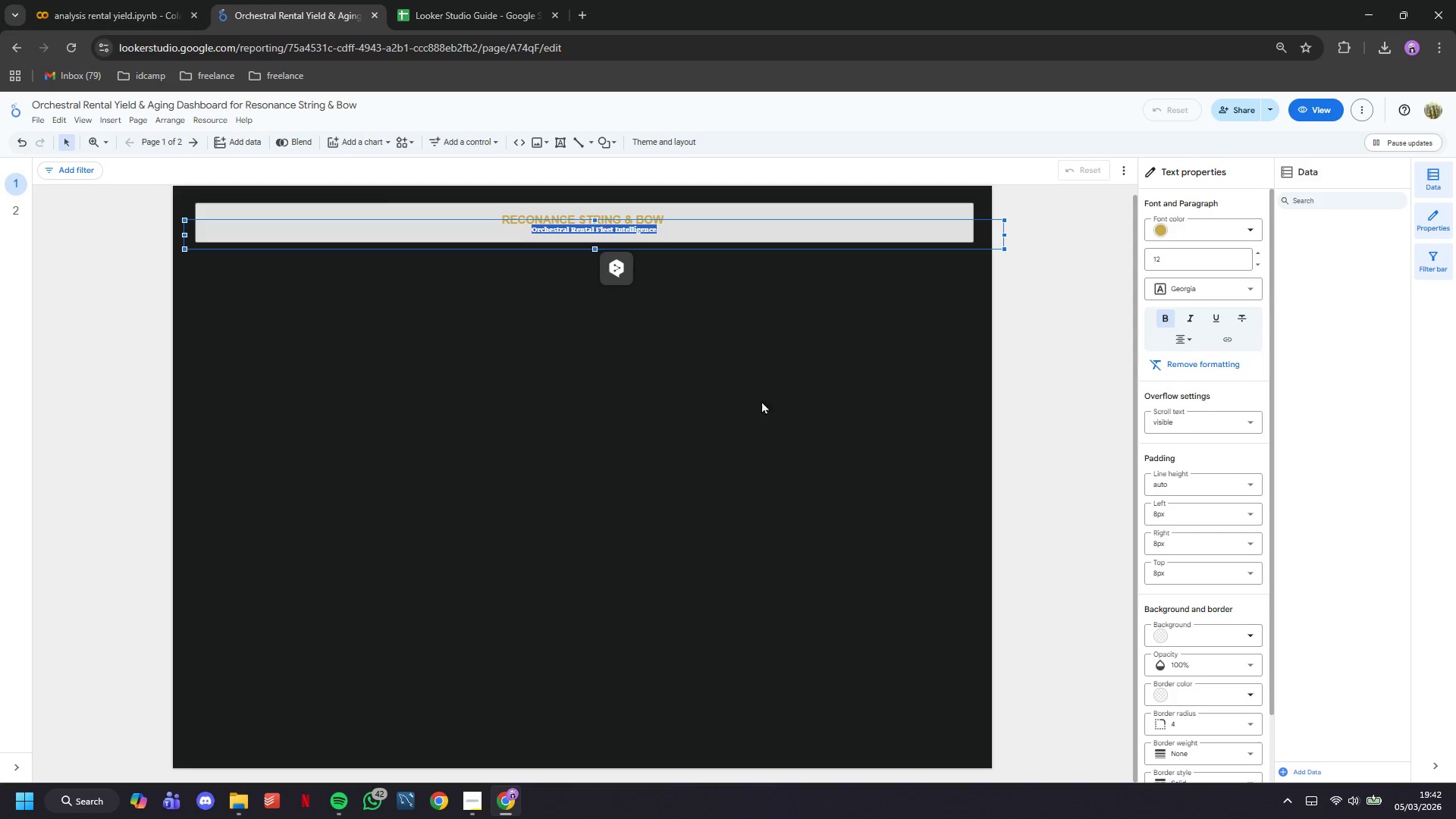 
left_click([688, 403])
 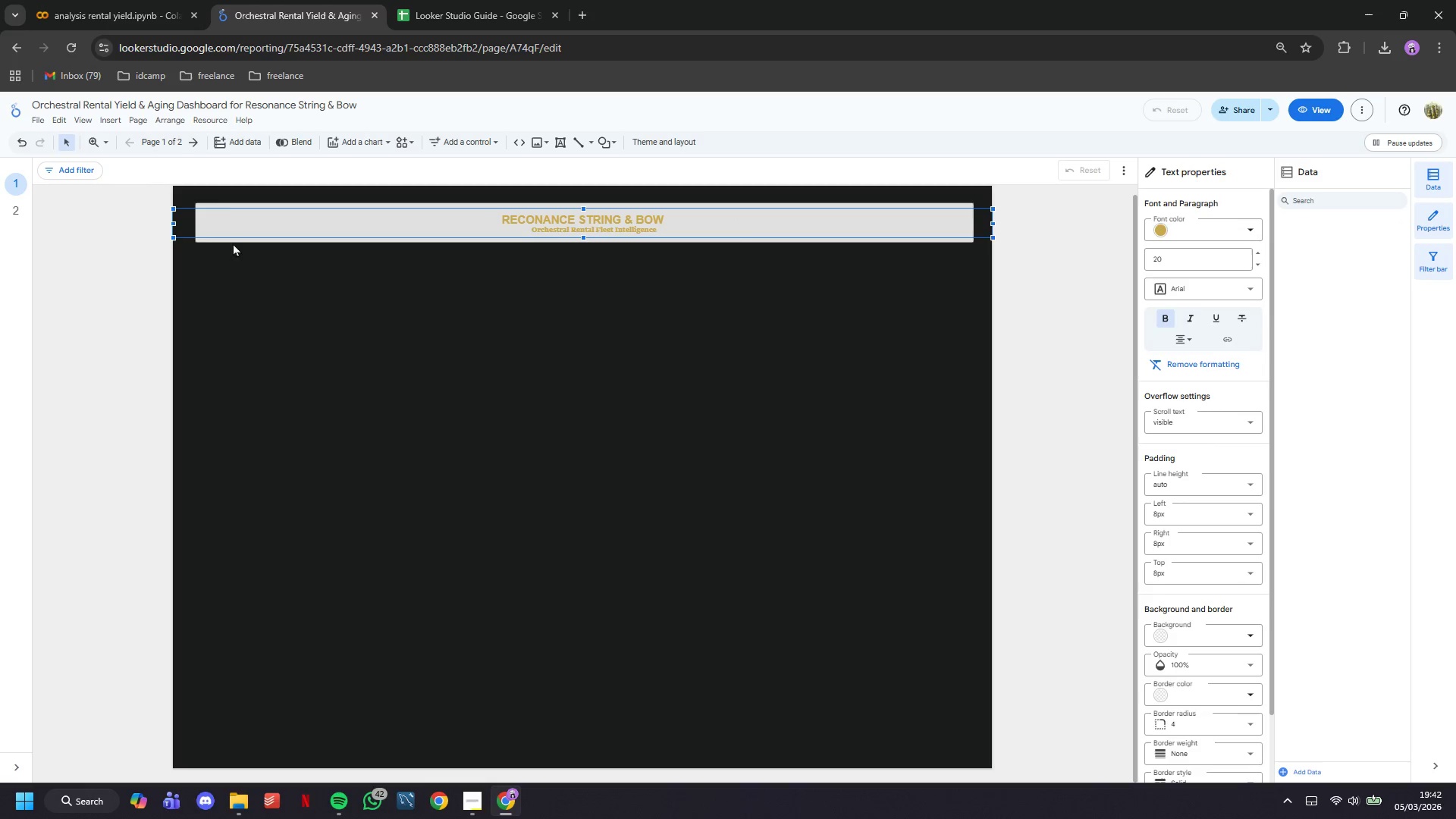 
left_click([221, 206])
 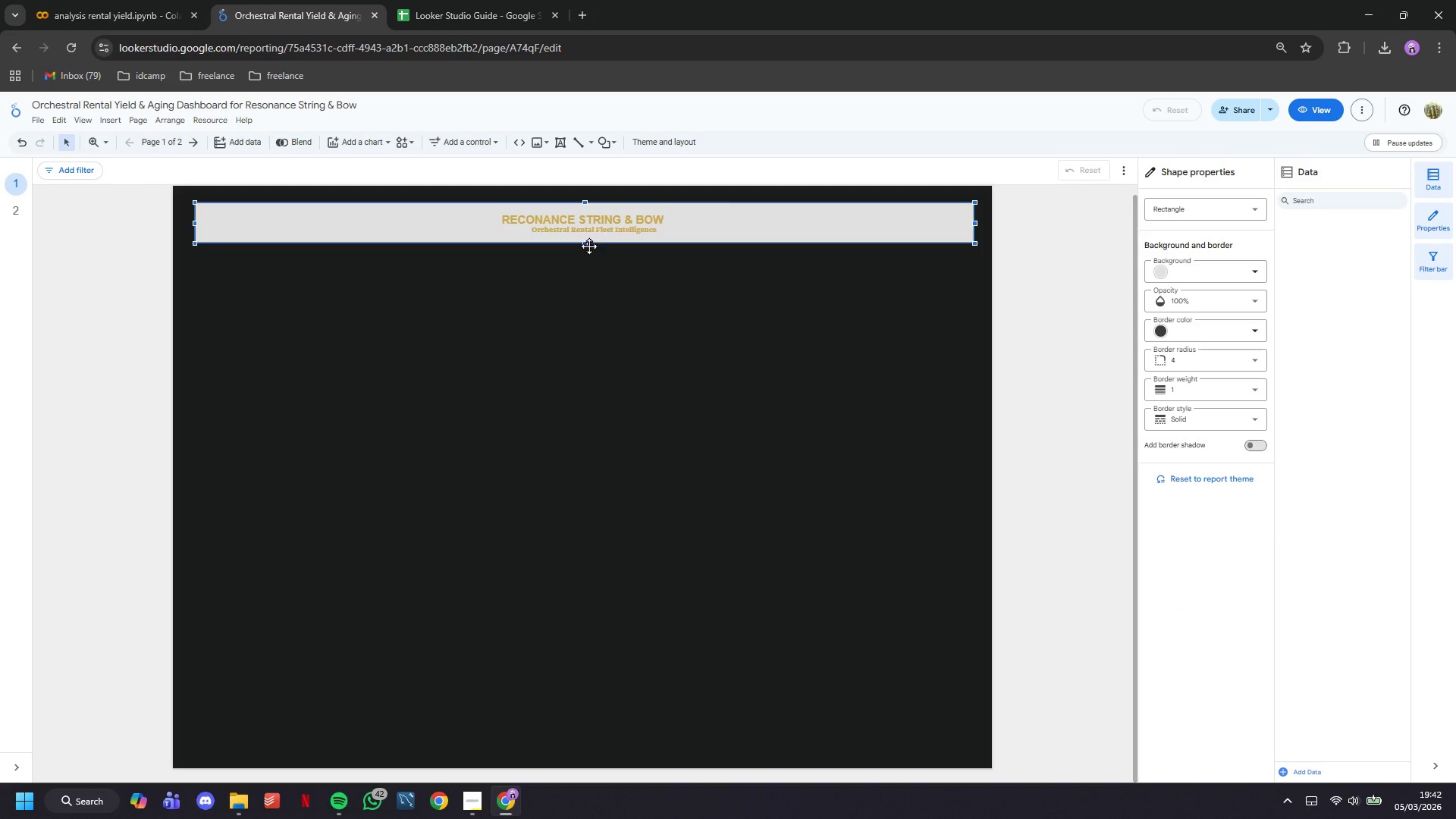 
left_click_drag(start_coordinate=[583, 243], to_coordinate=[585, 263])
 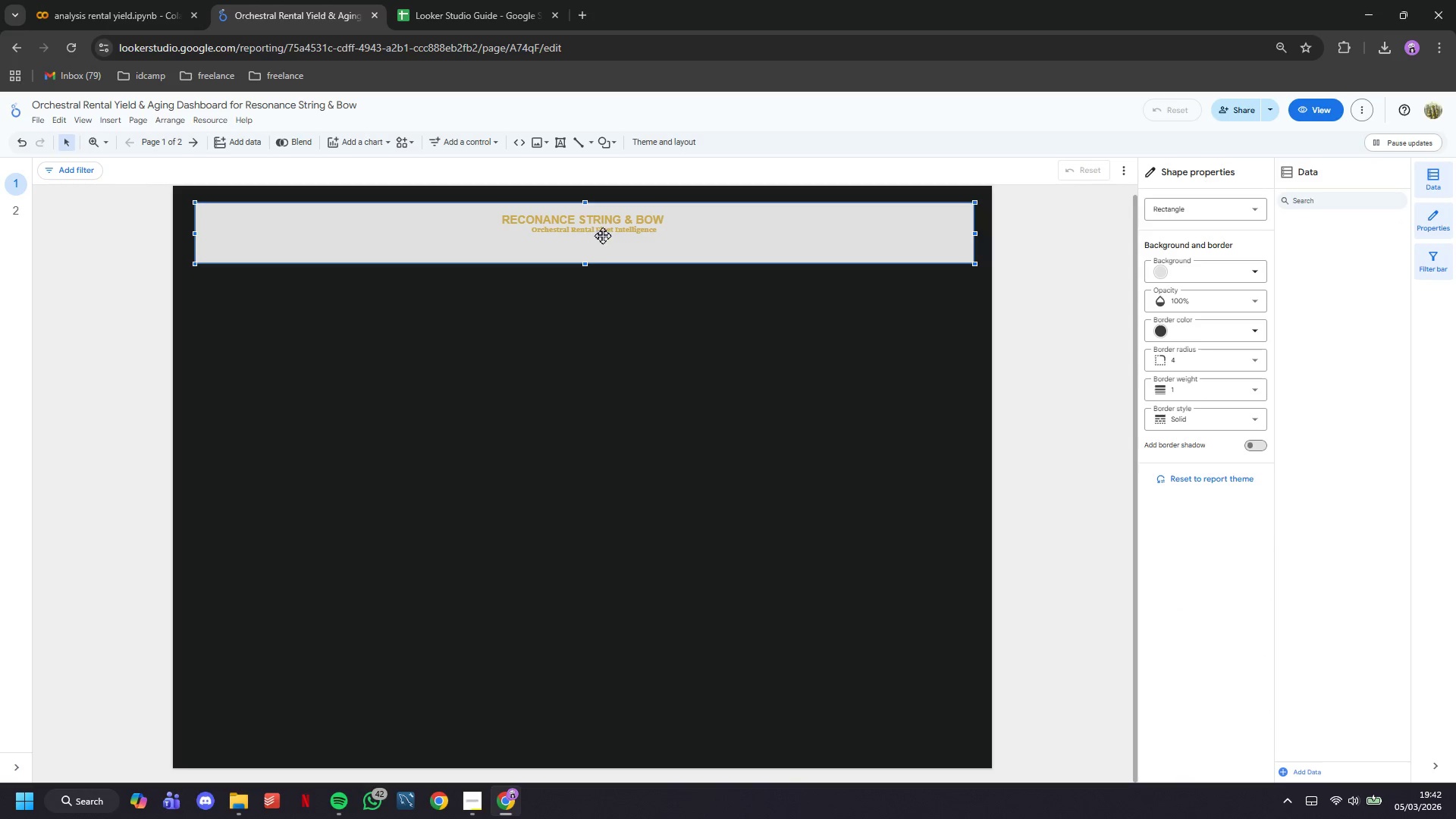 
left_click([602, 234])
 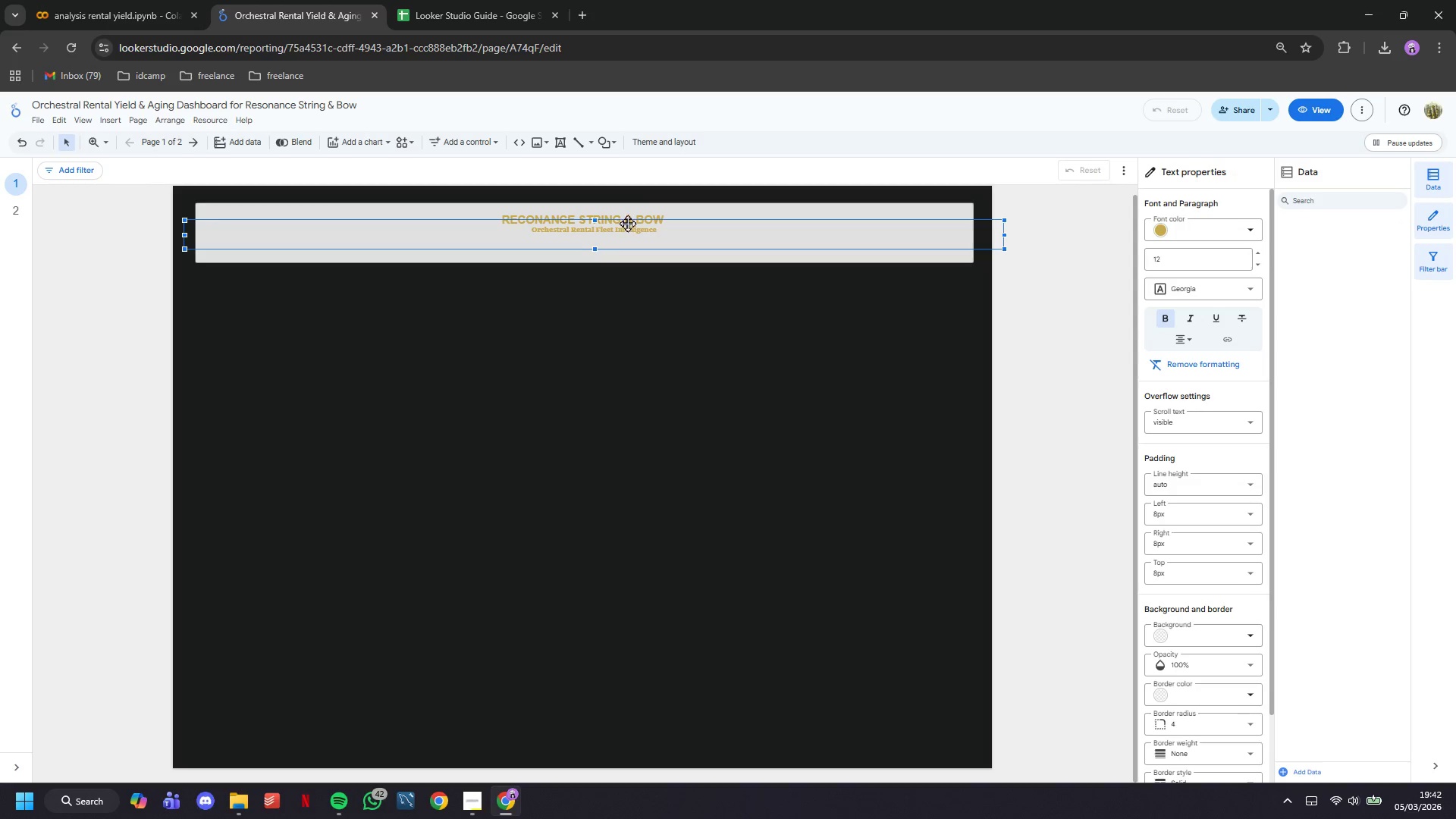 
left_click_drag(start_coordinate=[627, 221], to_coordinate=[621, 231])
 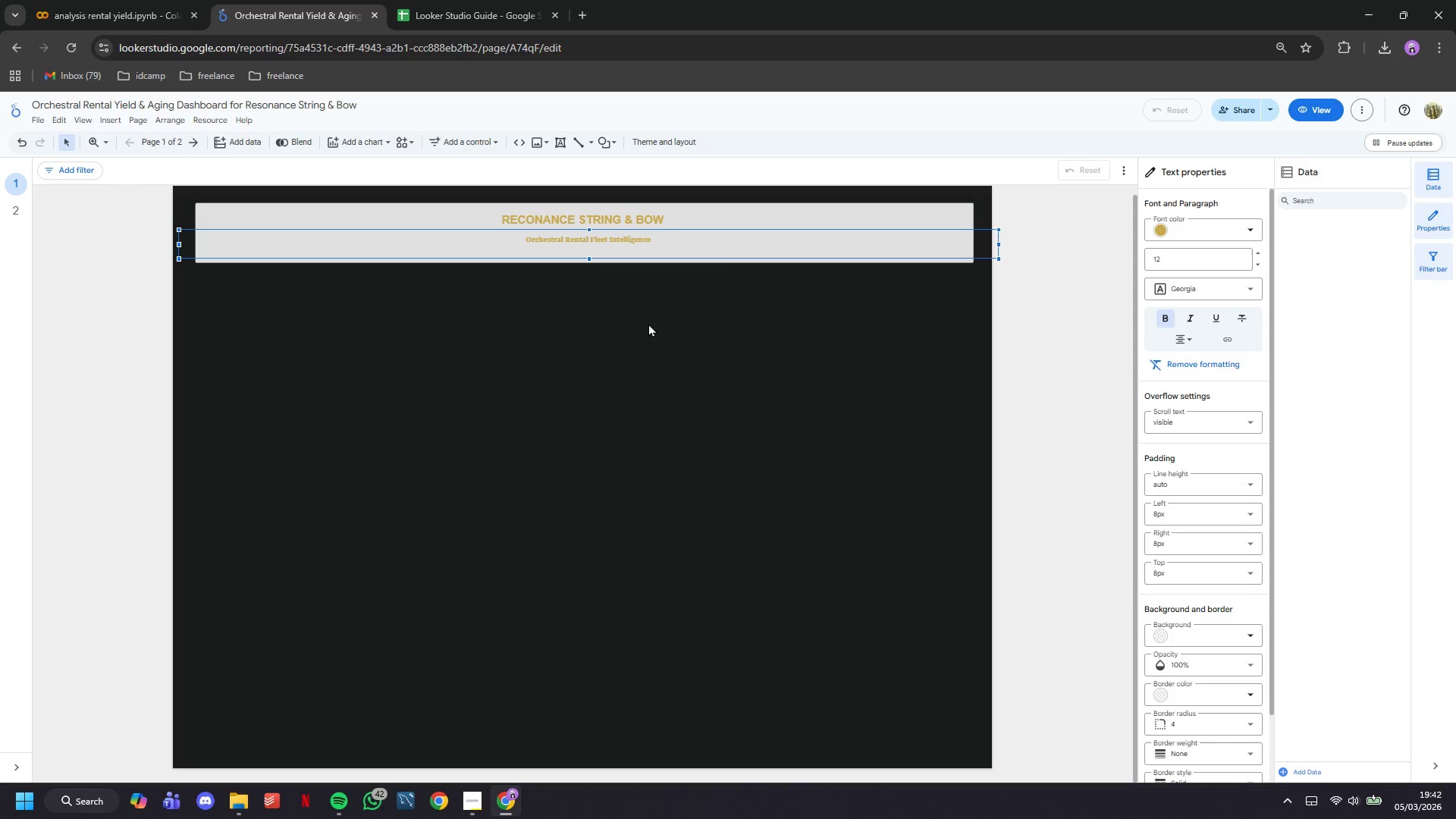 
left_click([648, 323])
 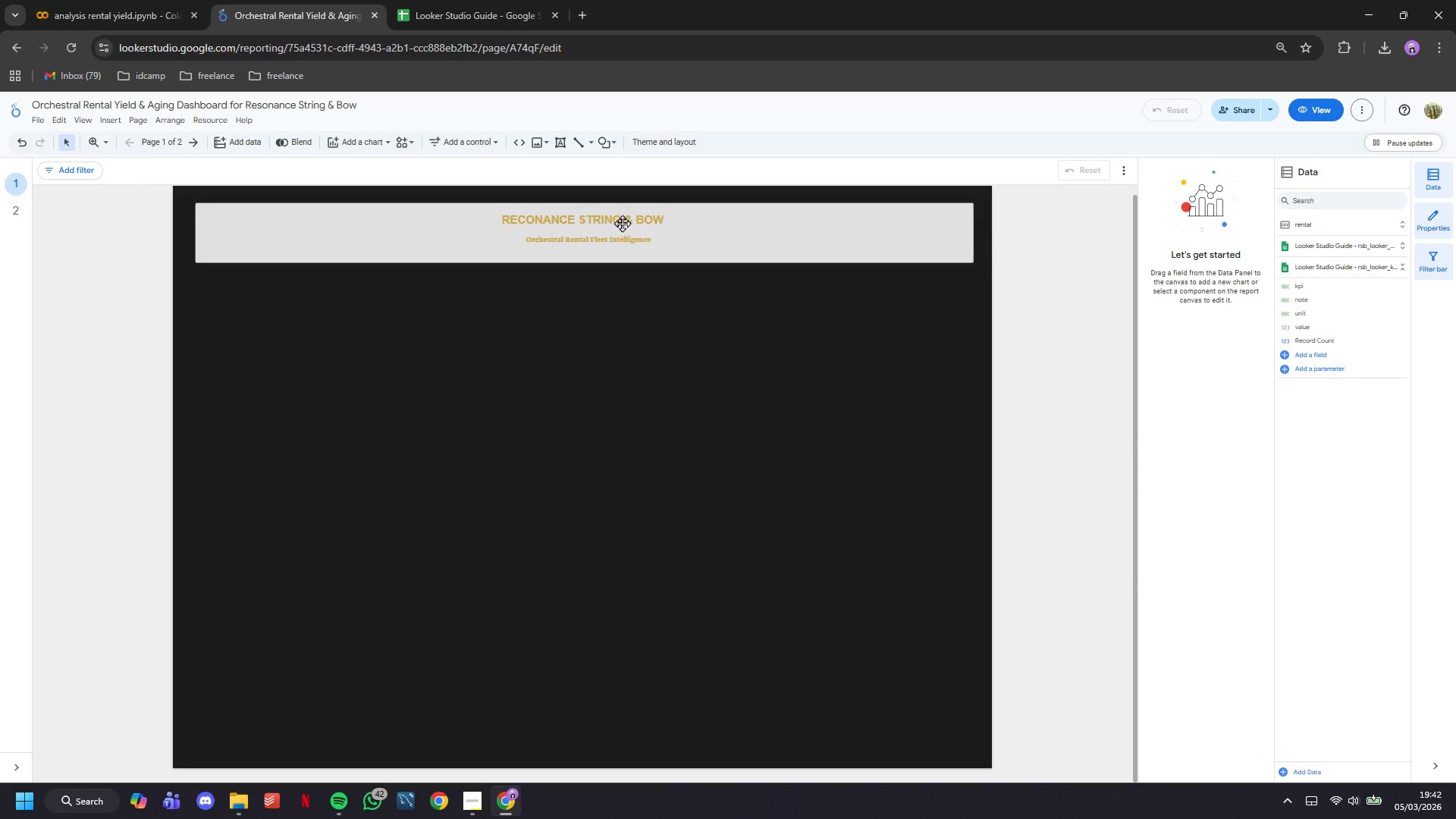 
double_click([621, 221])
 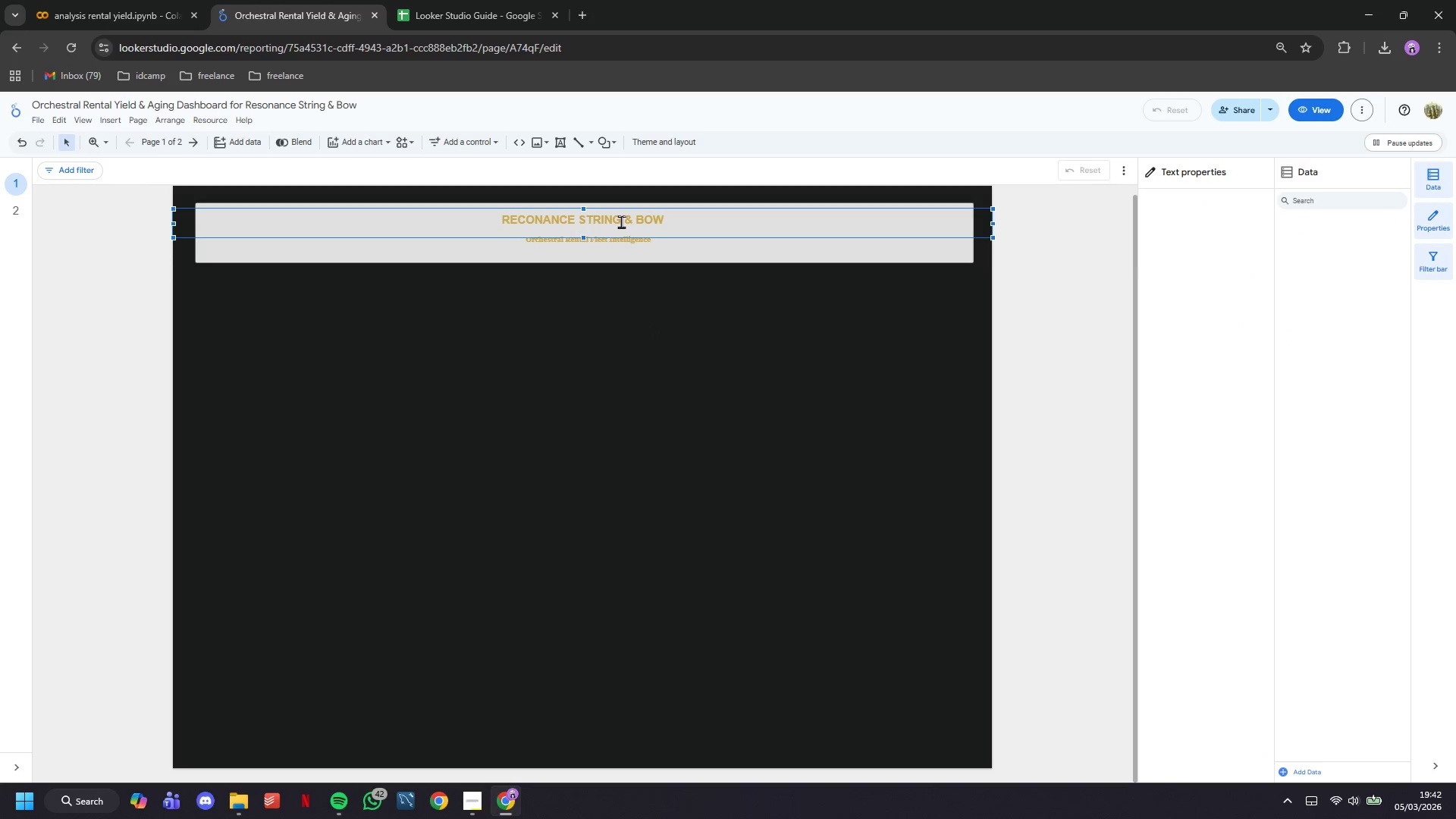 
triple_click([621, 221])
 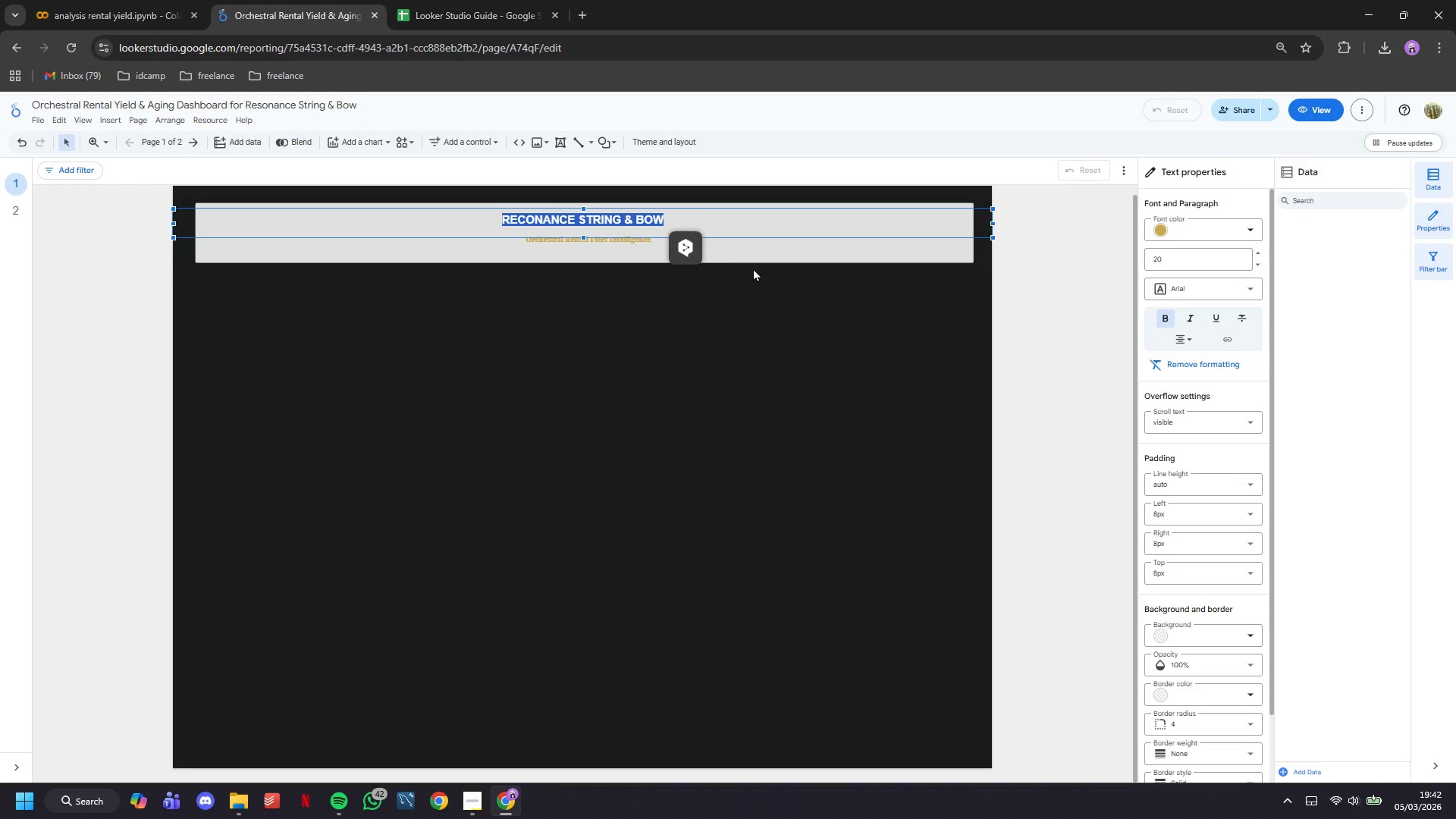 
left_click([1207, 288])
 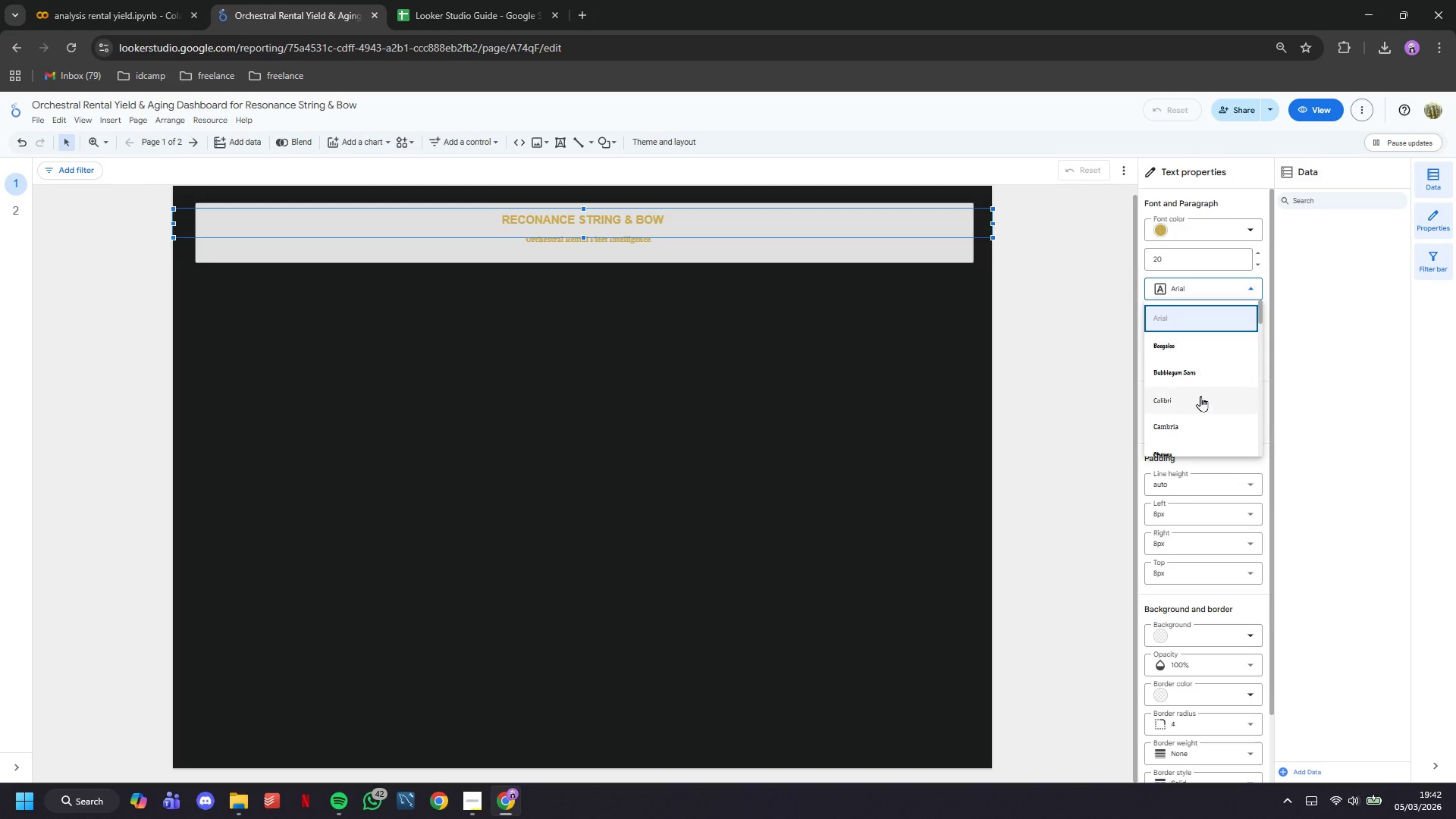 
scroll: coordinate [1200, 396], scroll_direction: down, amount: 3.0
 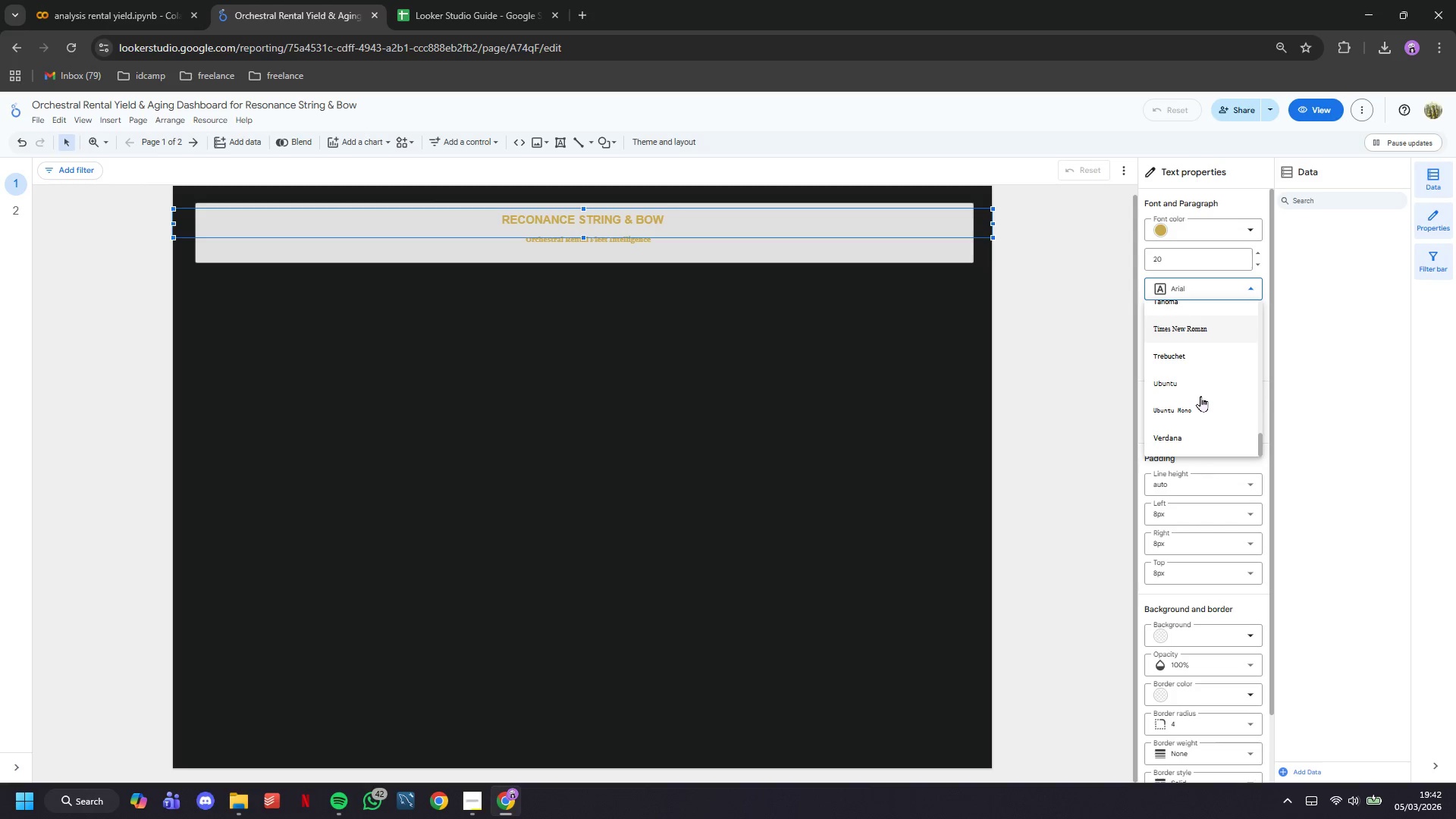 
scroll: coordinate [1200, 396], scroll_direction: up, amount: 1.0
 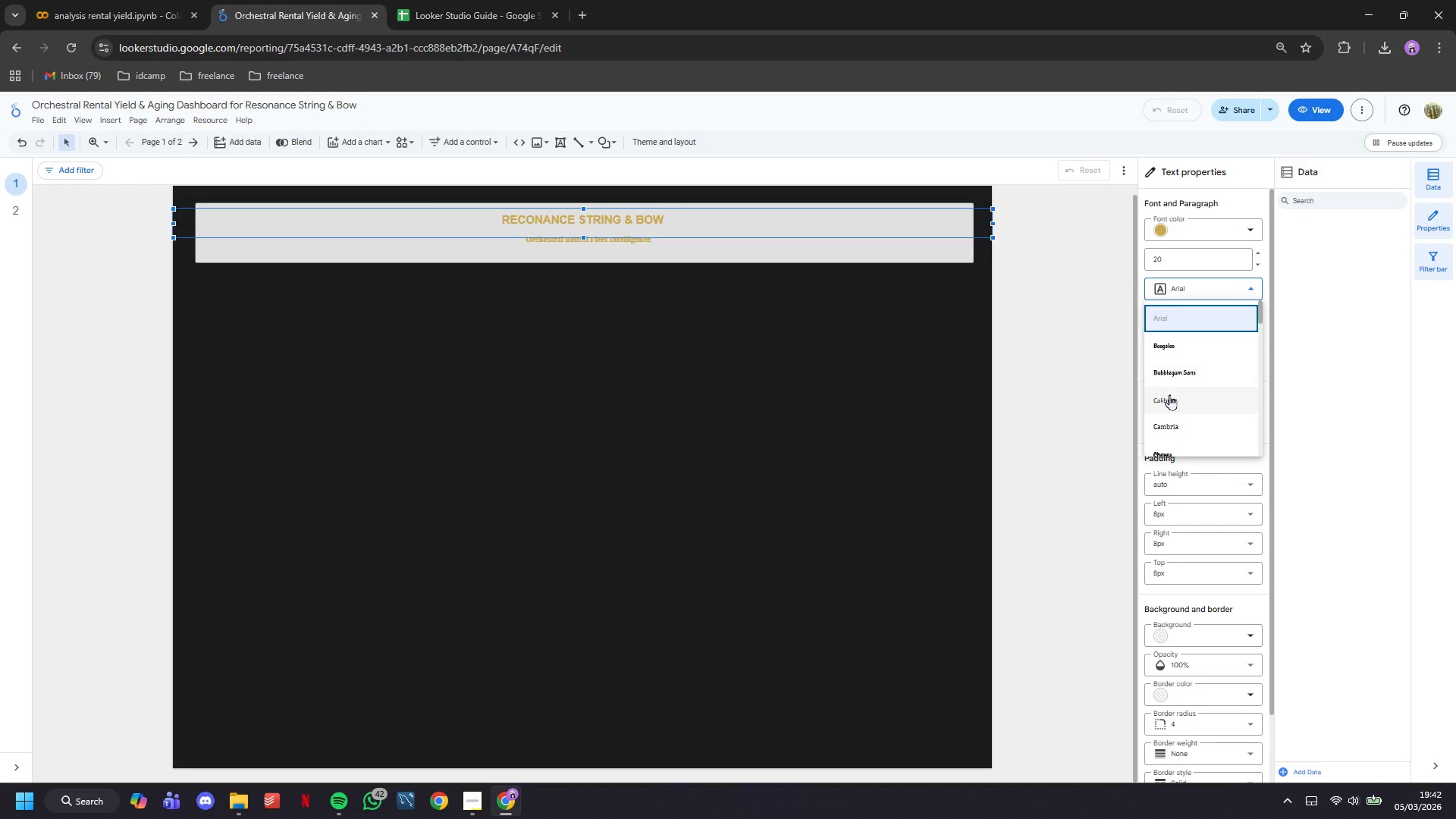 
left_click([1168, 407])
 